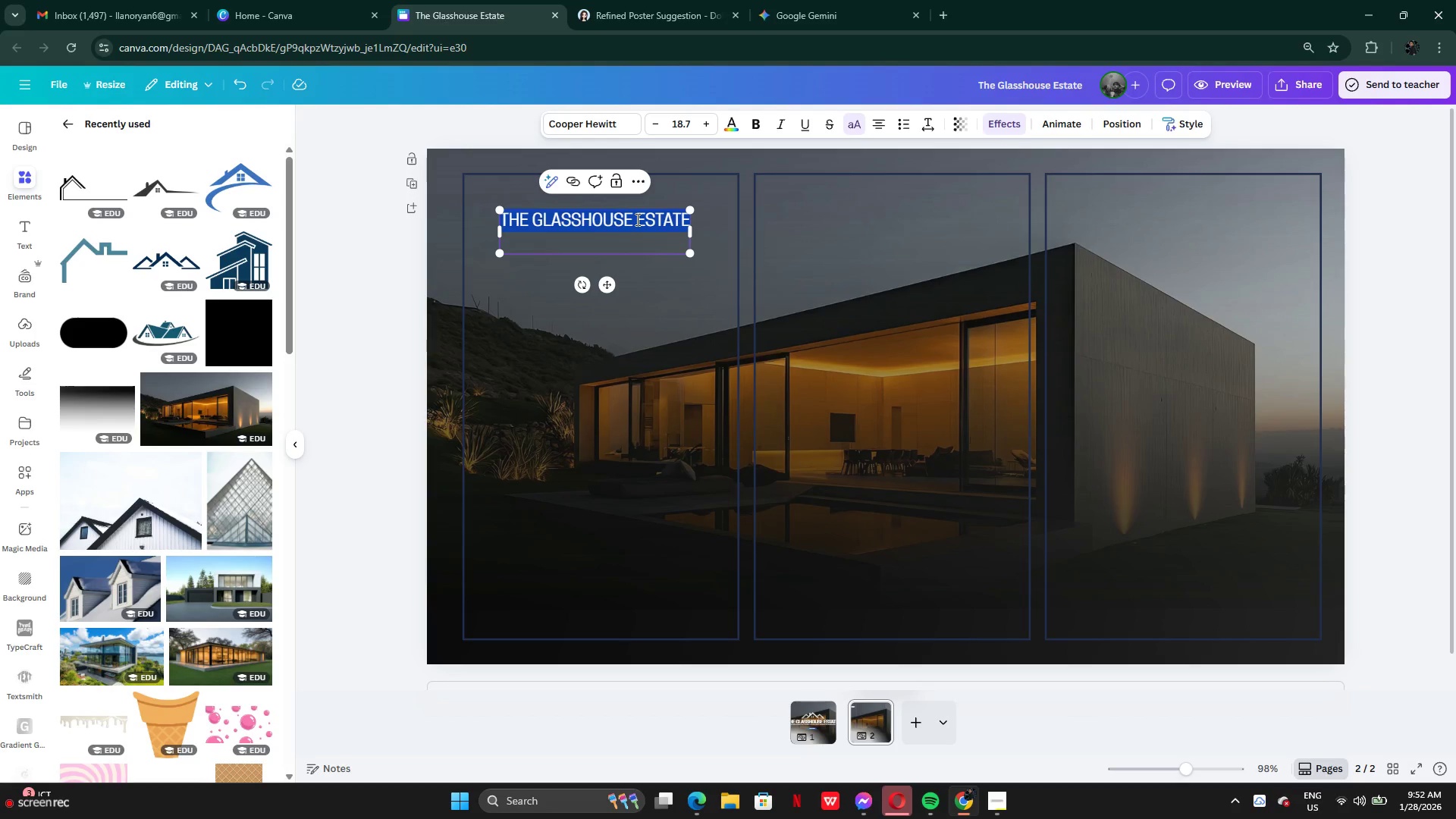 
key(Control+V)
 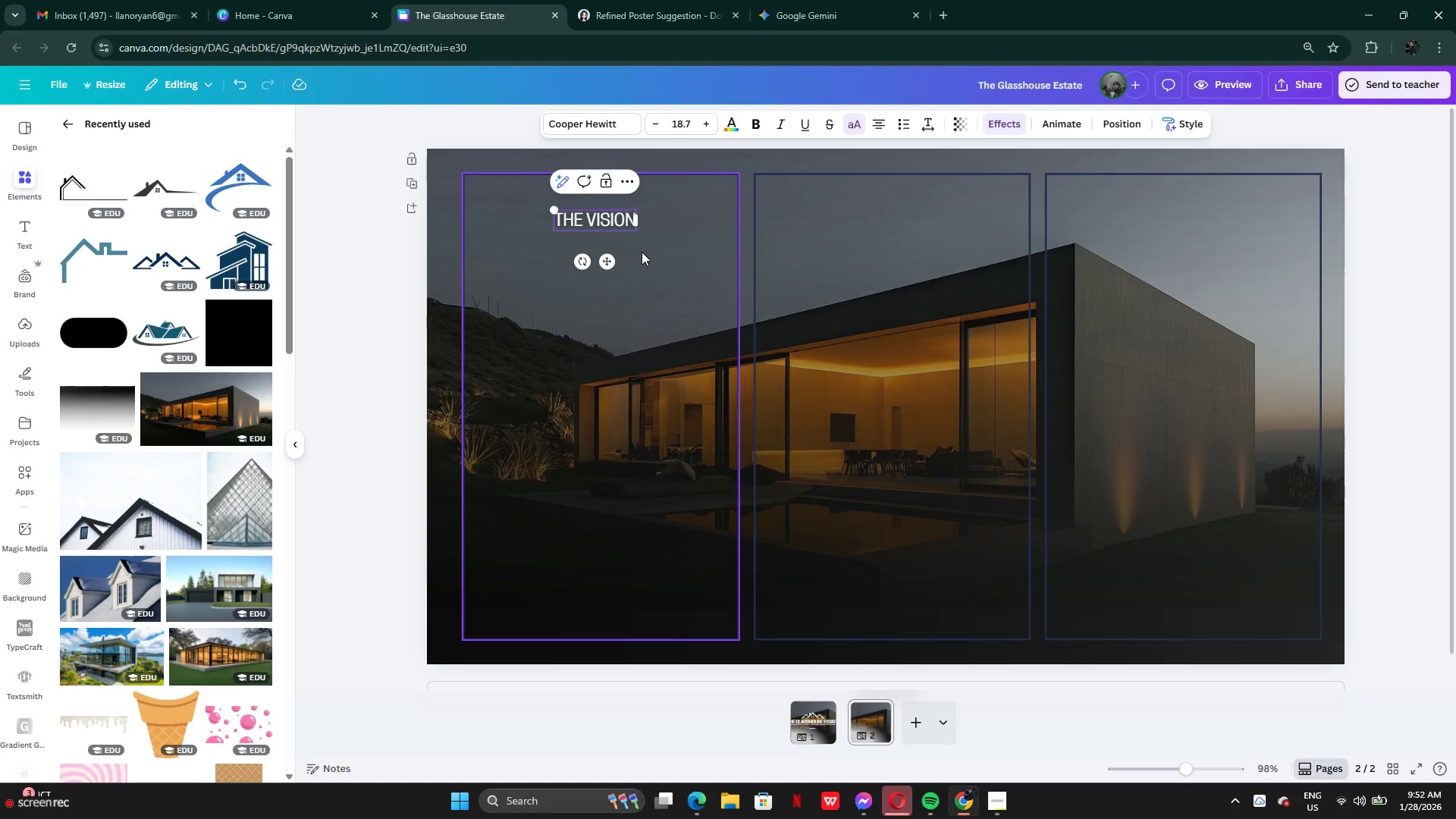 
left_click([642, 253])
 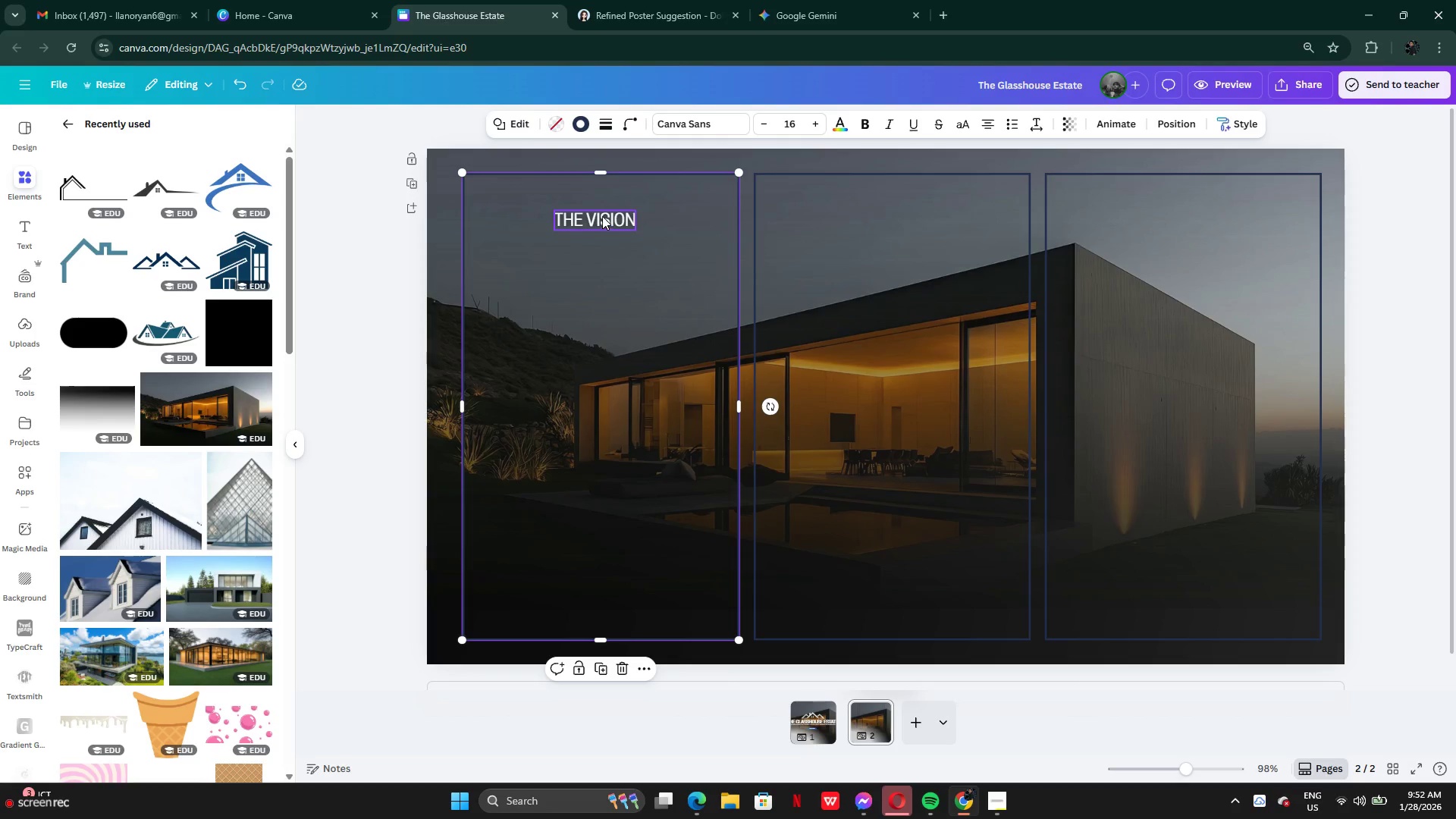 
left_click([602, 216])
 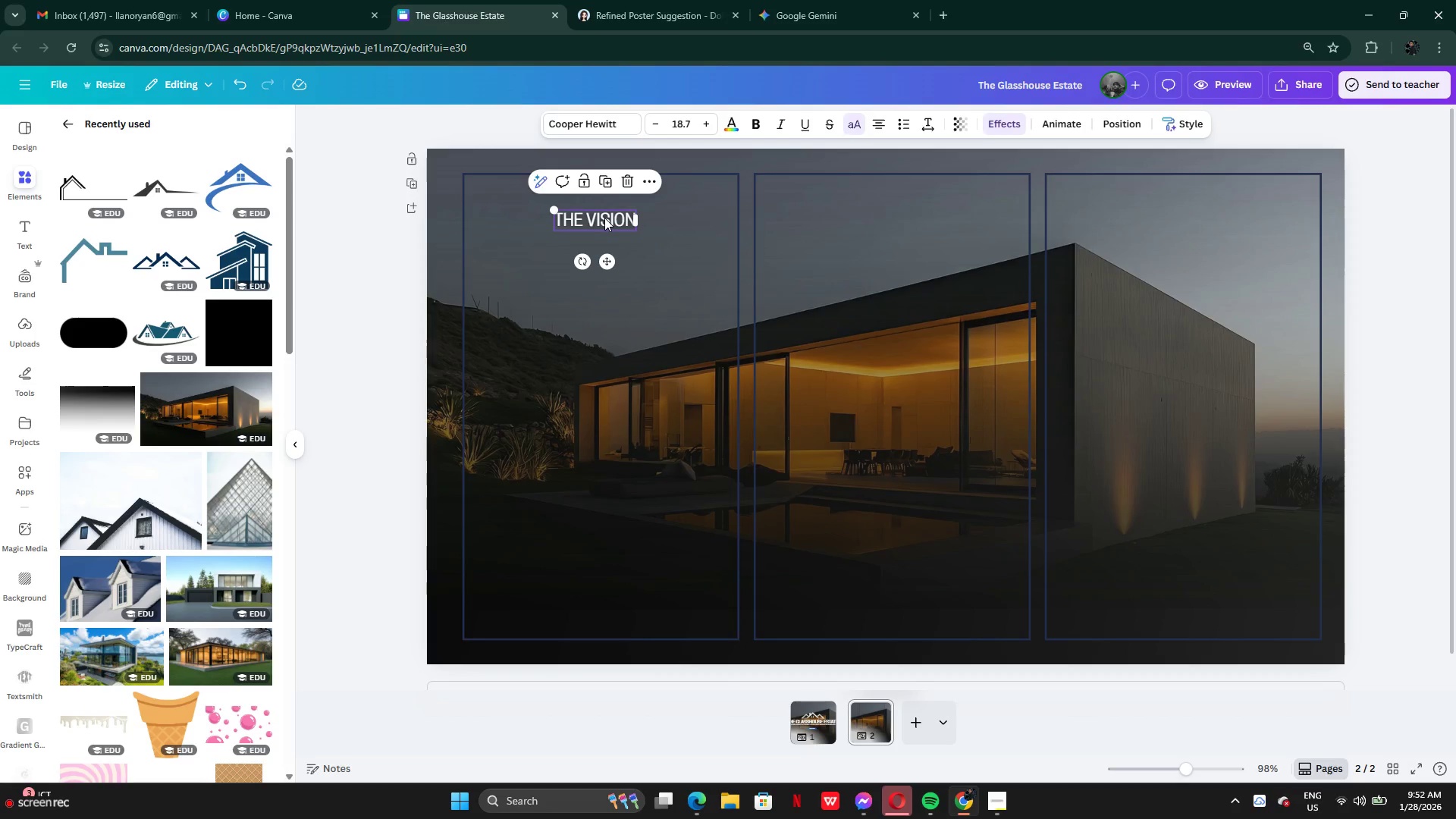 
left_click_drag(start_coordinate=[604, 218], to_coordinate=[588, 209])
 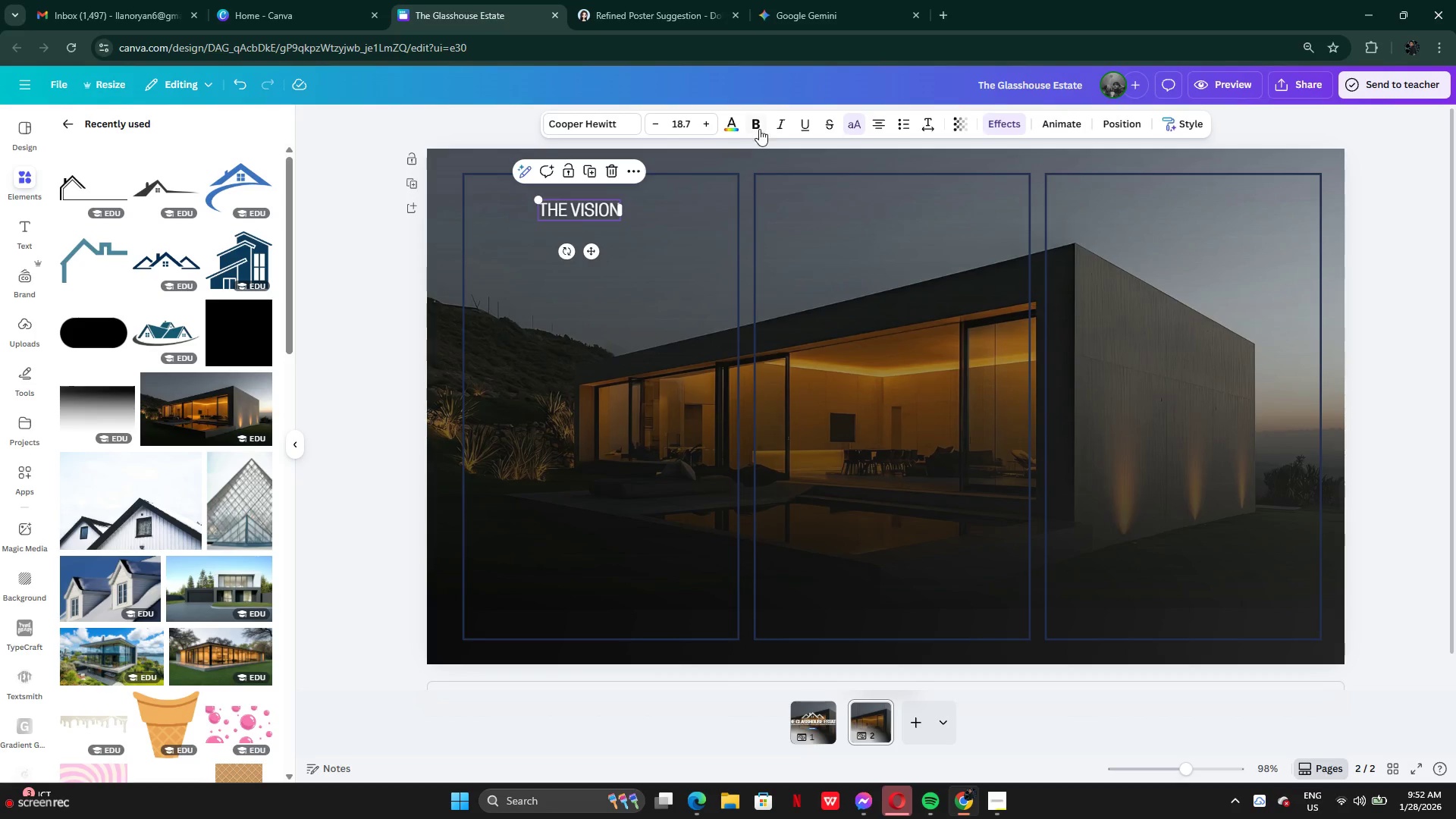 
left_click([760, 128])
 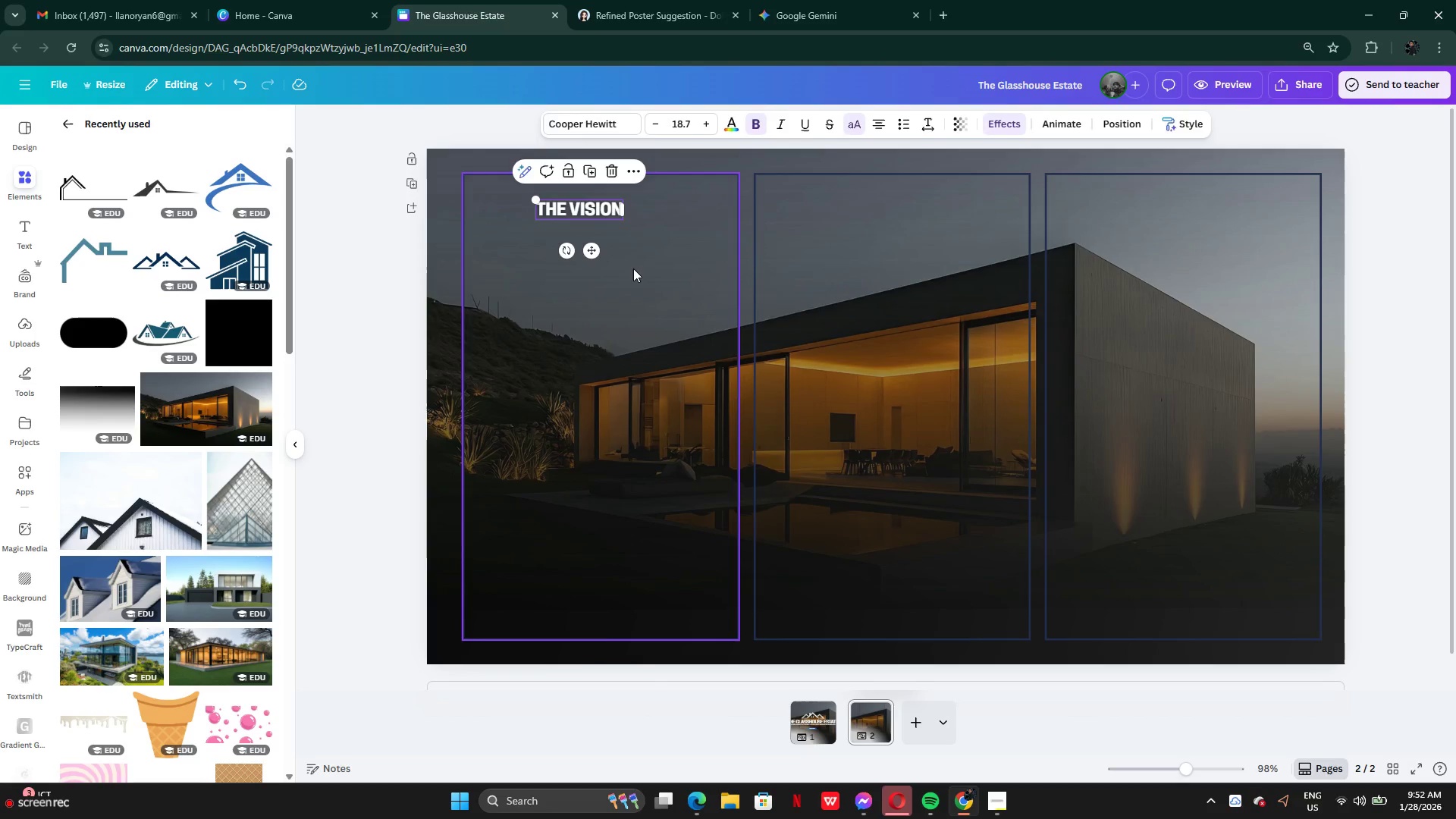 
left_click([632, 273])
 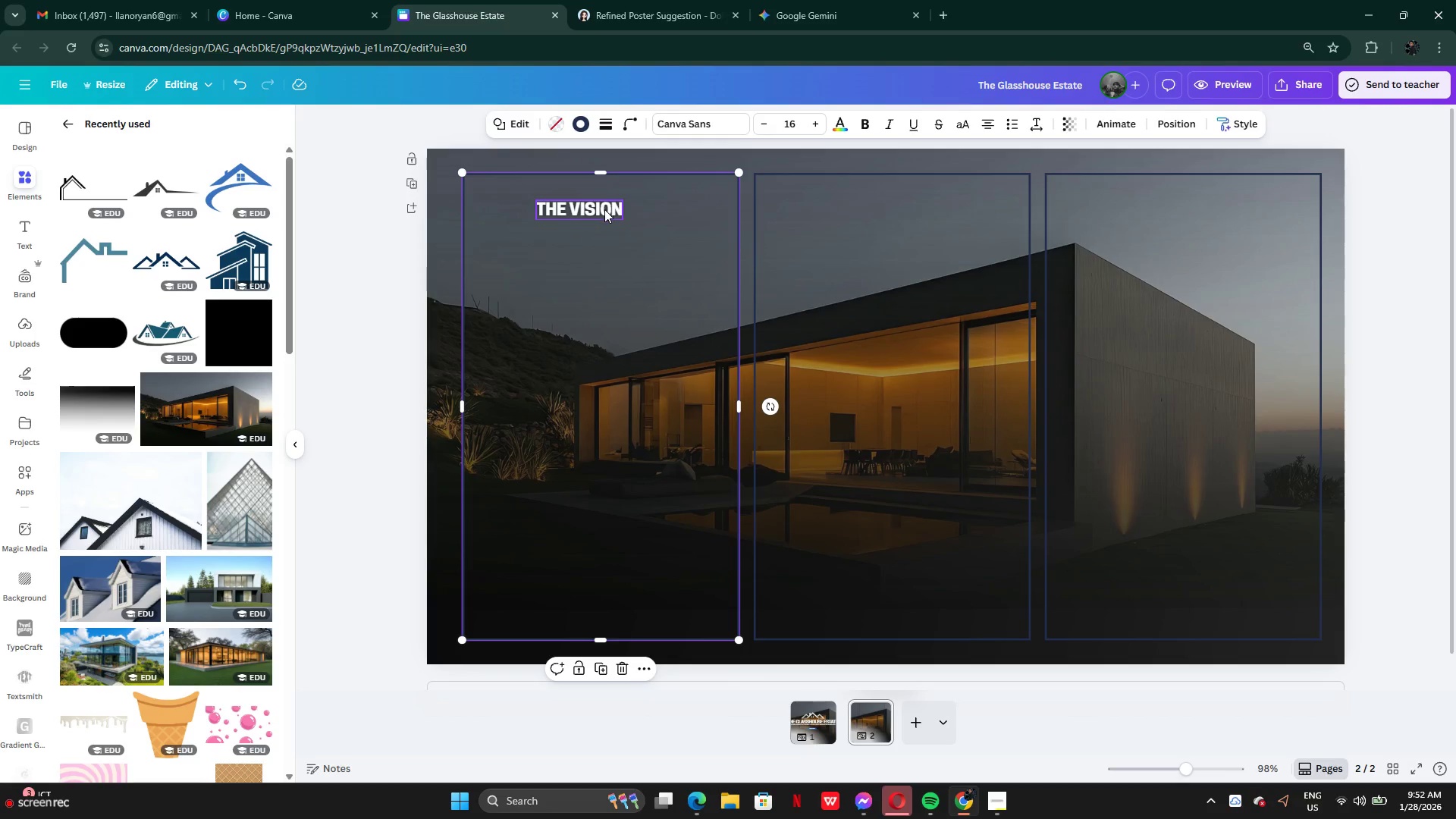 
left_click_drag(start_coordinate=[604, 212], to_coordinate=[611, 209])
 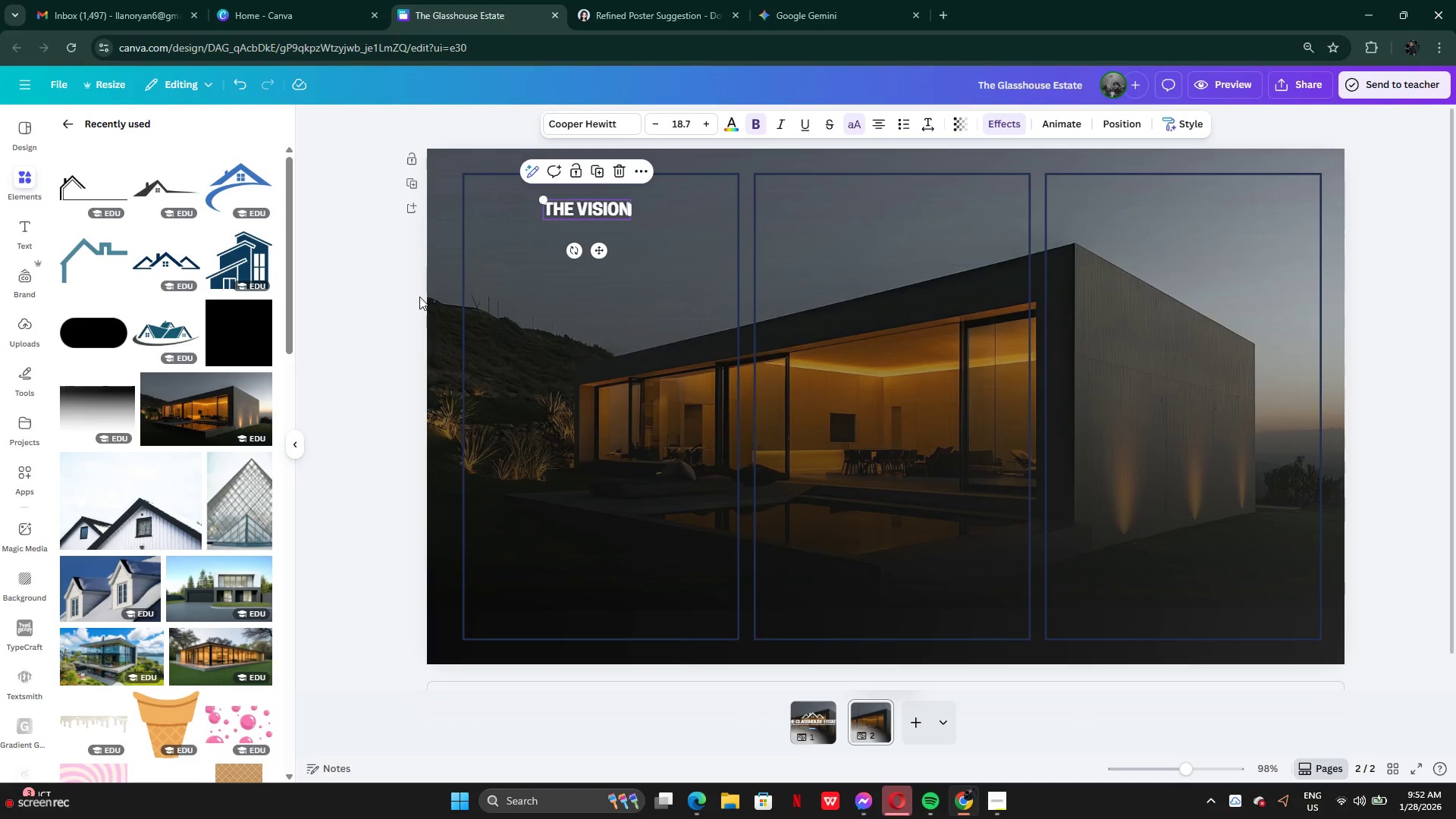 
left_click([419, 297])
 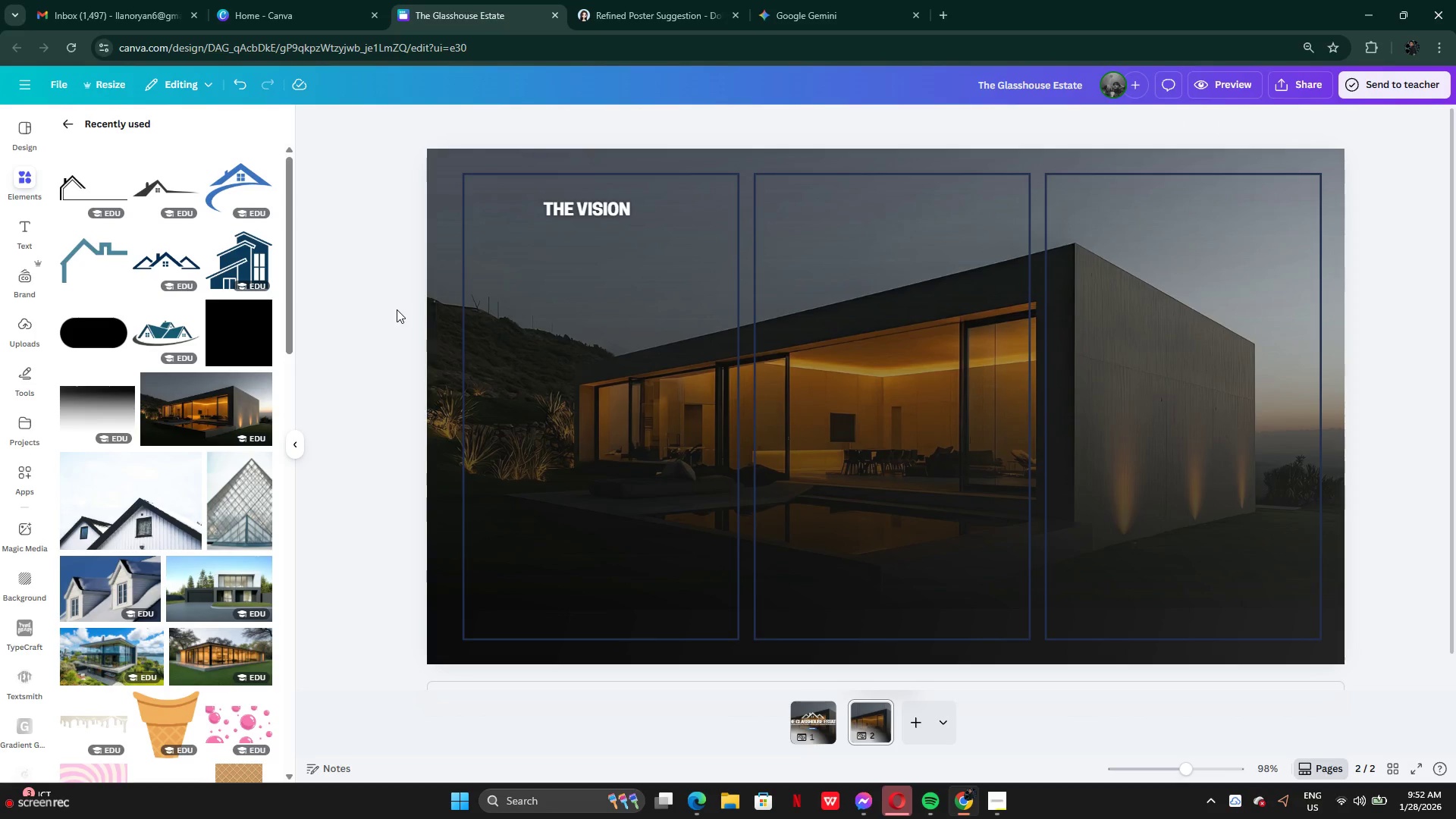 
left_click_drag(start_coordinate=[397, 309], to_coordinate=[1351, 353])
 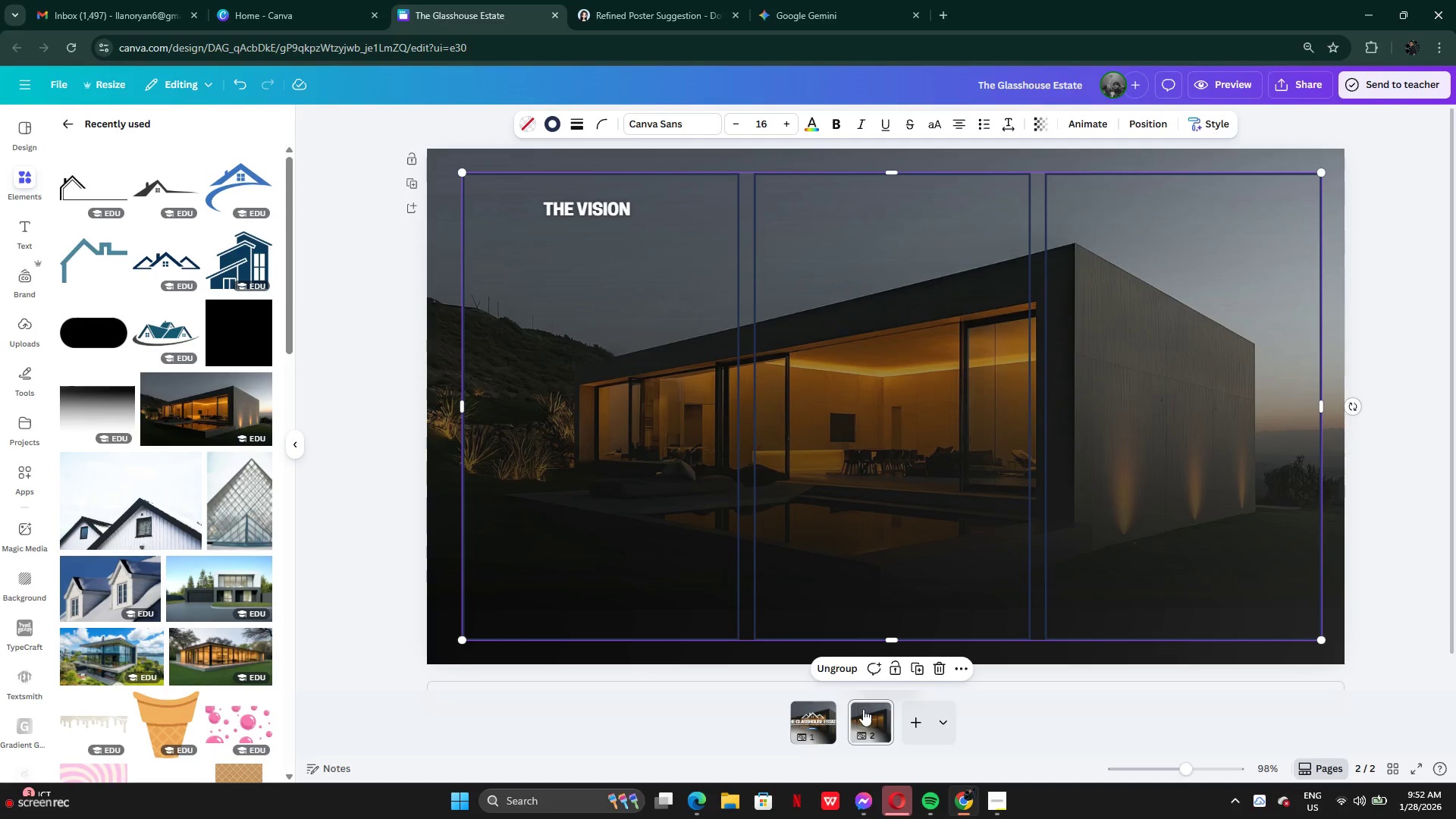 
left_click([898, 674])
 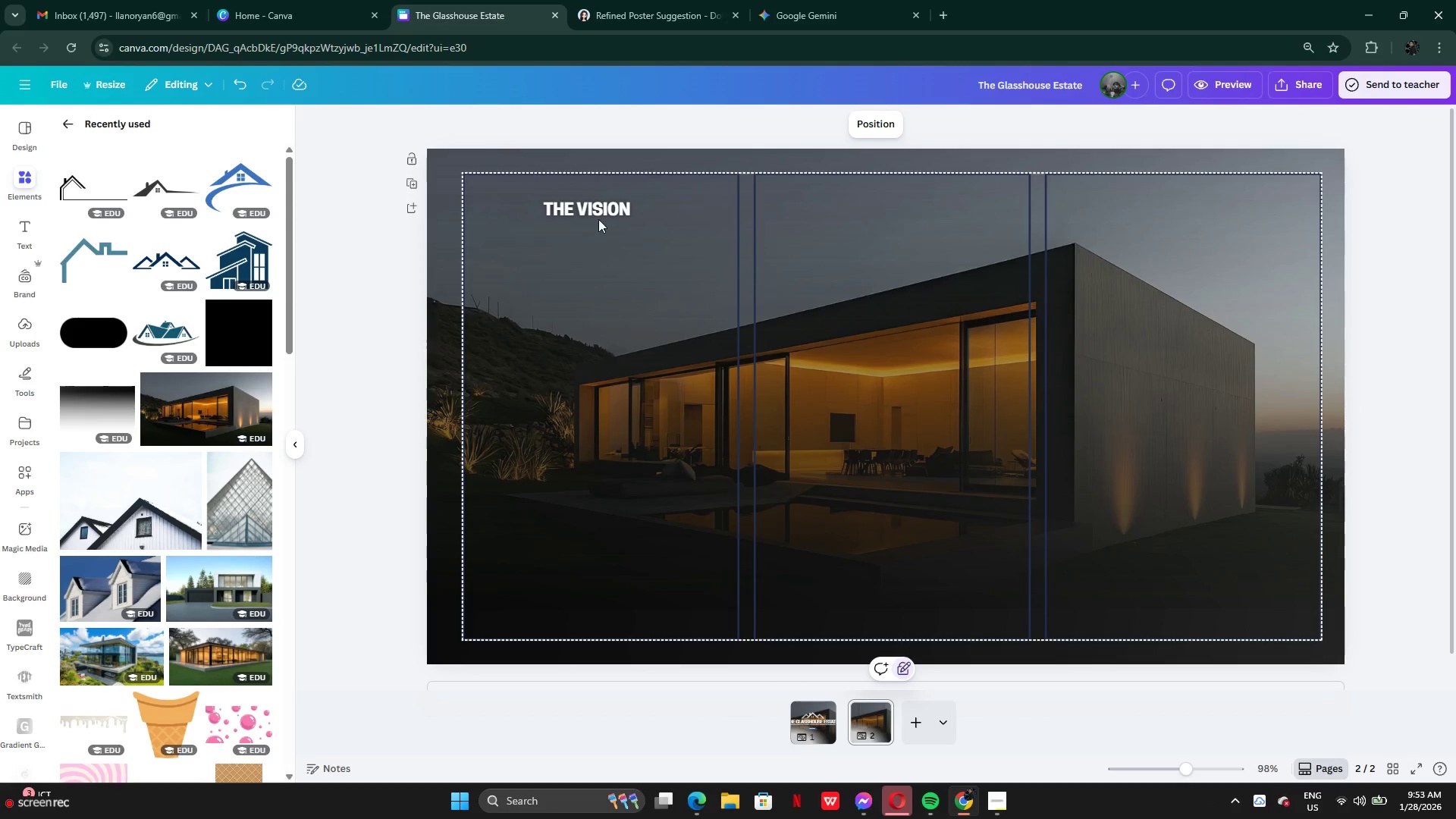 
left_click_drag(start_coordinate=[595, 209], to_coordinate=[535, 246])
 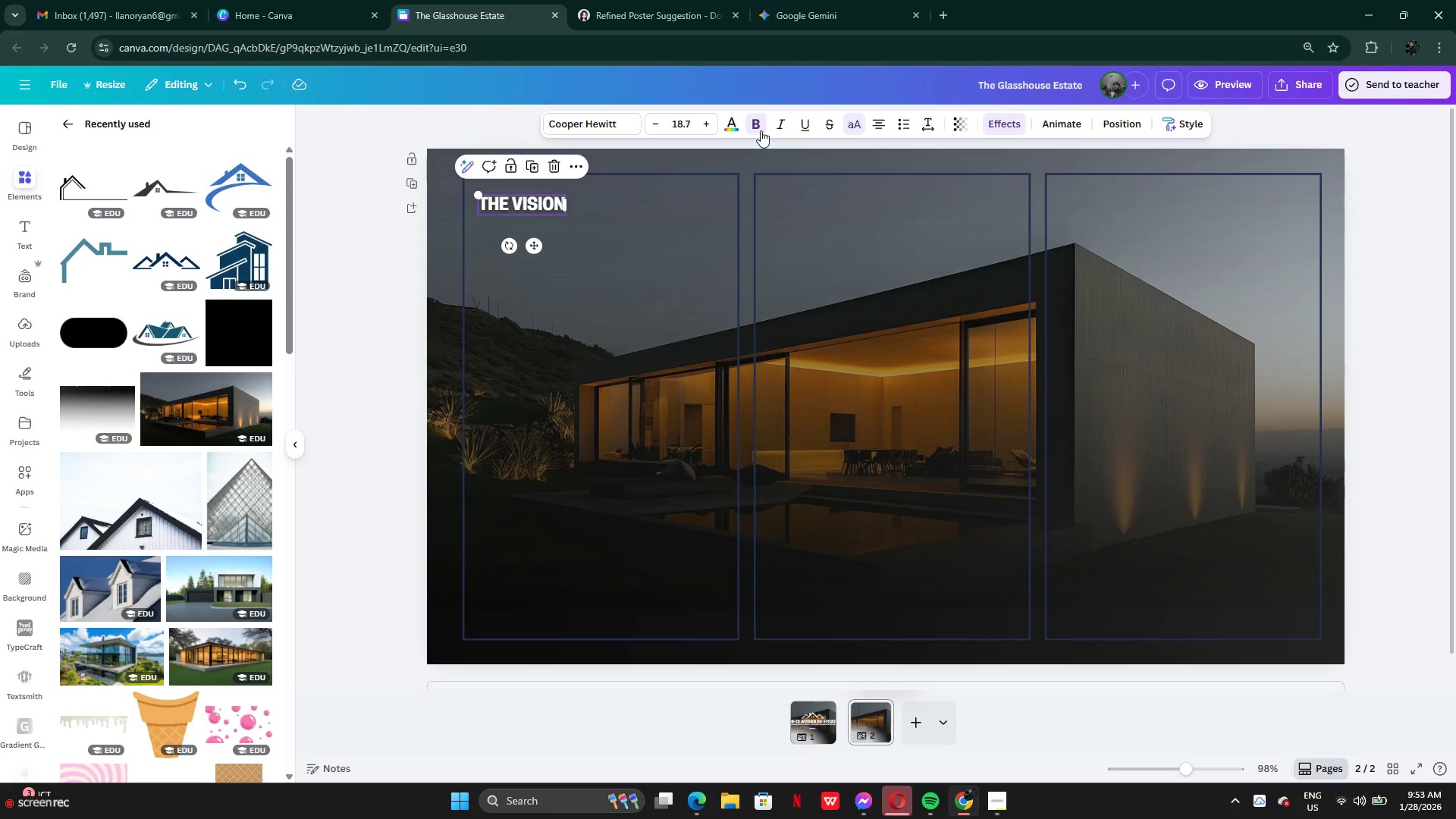 
left_click([761, 130])
 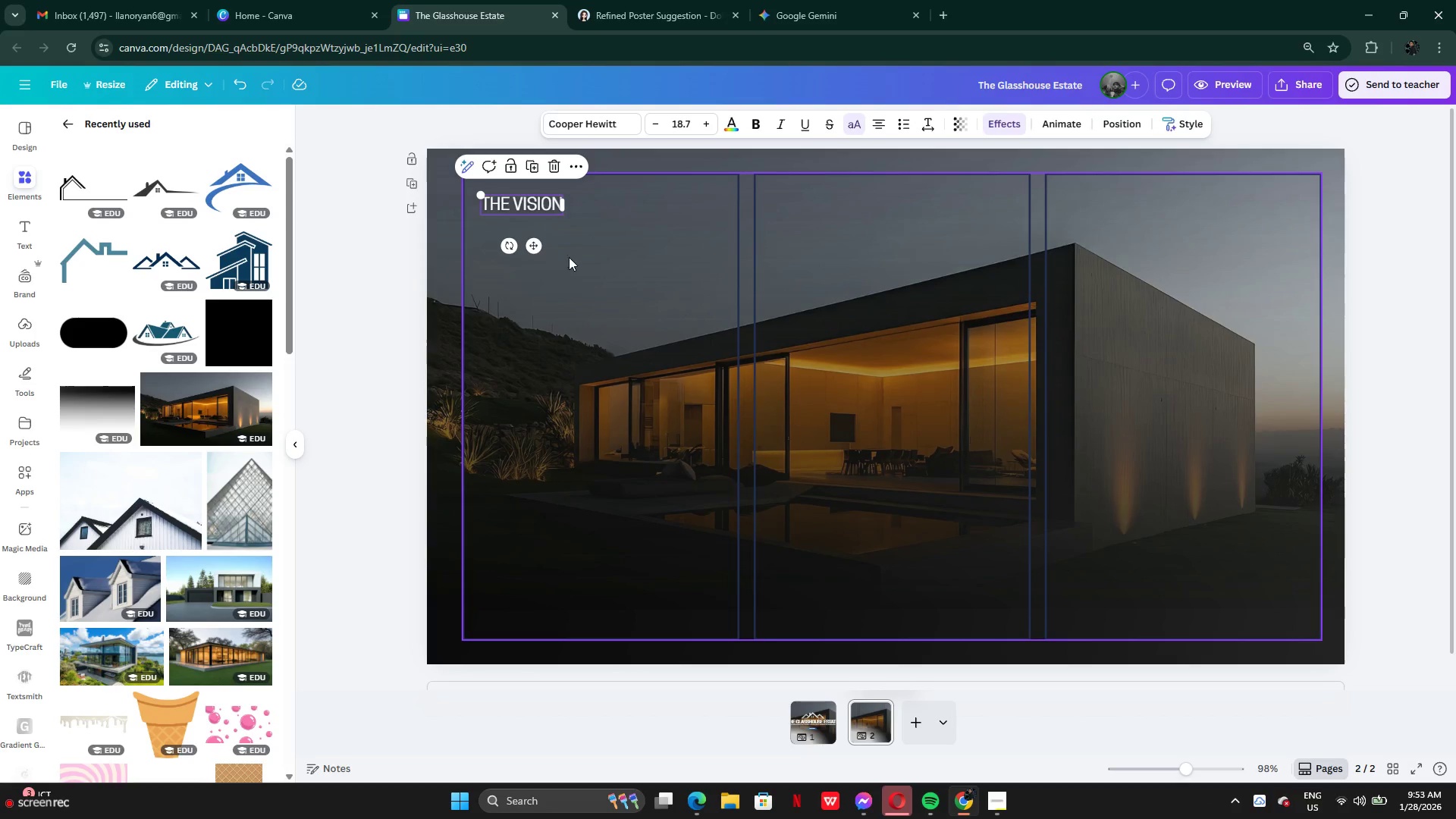 
left_click([582, 259])
 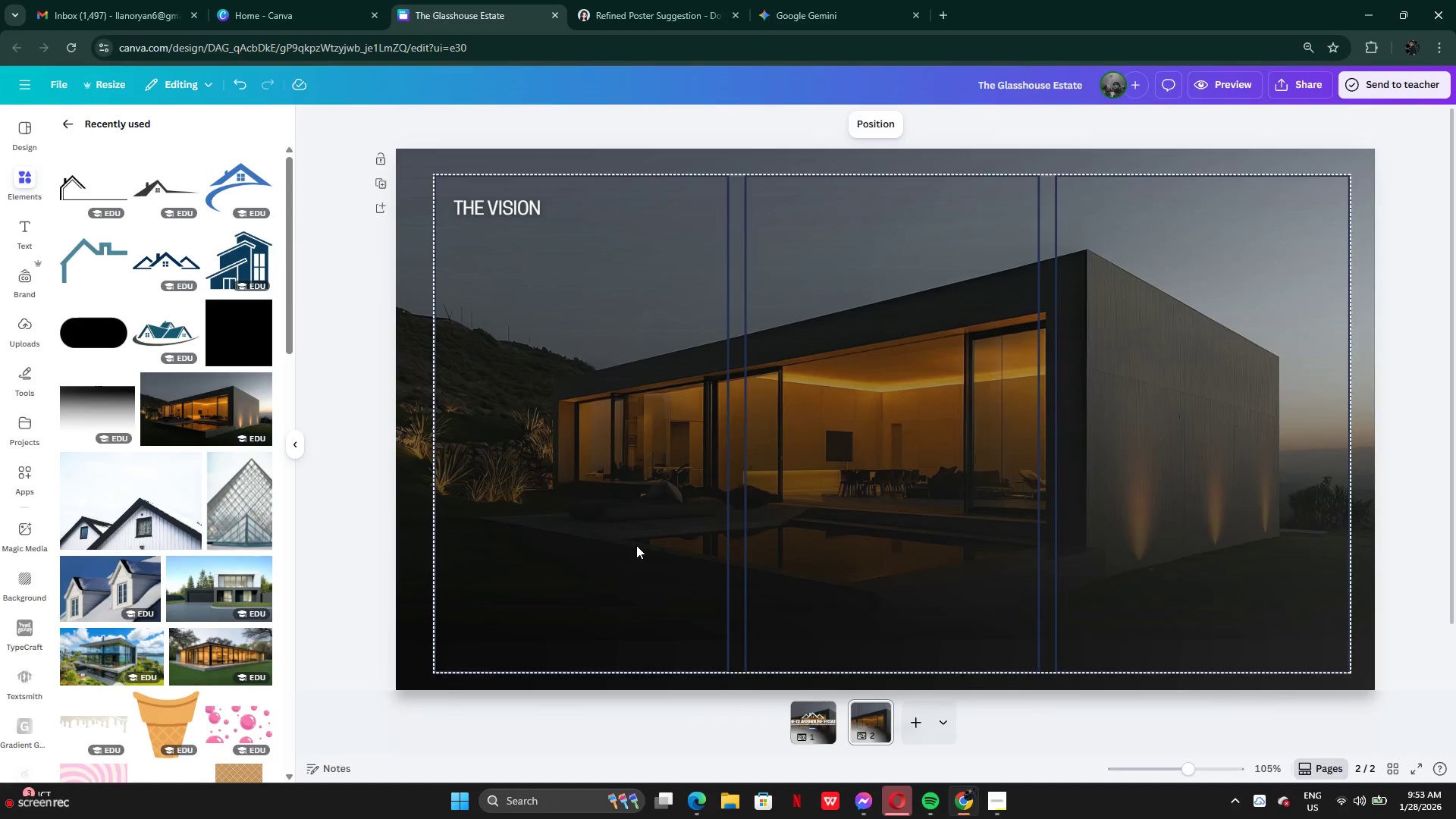 
left_click_drag(start_coordinate=[500, 212], to_coordinate=[579, 214])
 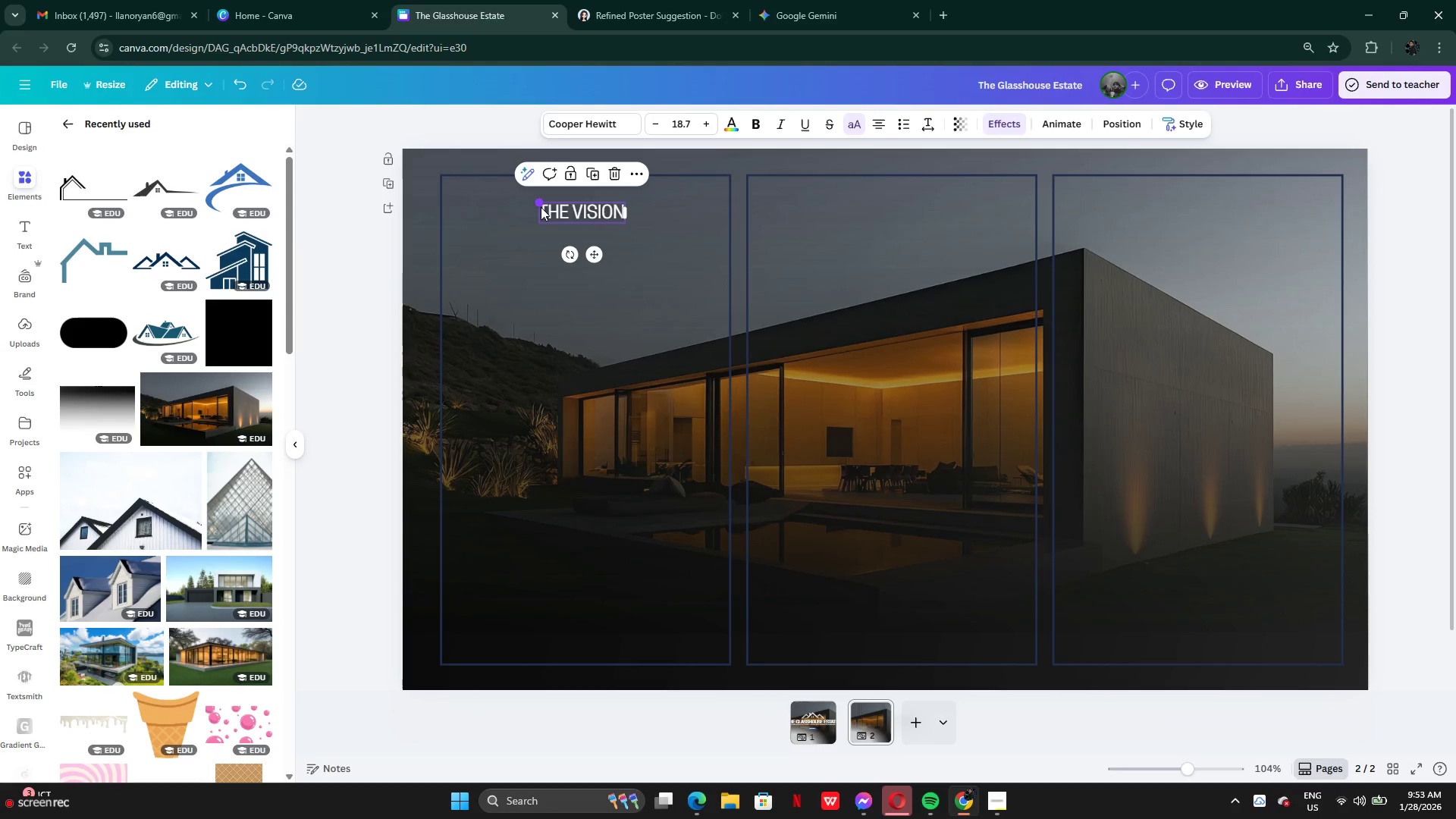 
left_click([541, 207])
 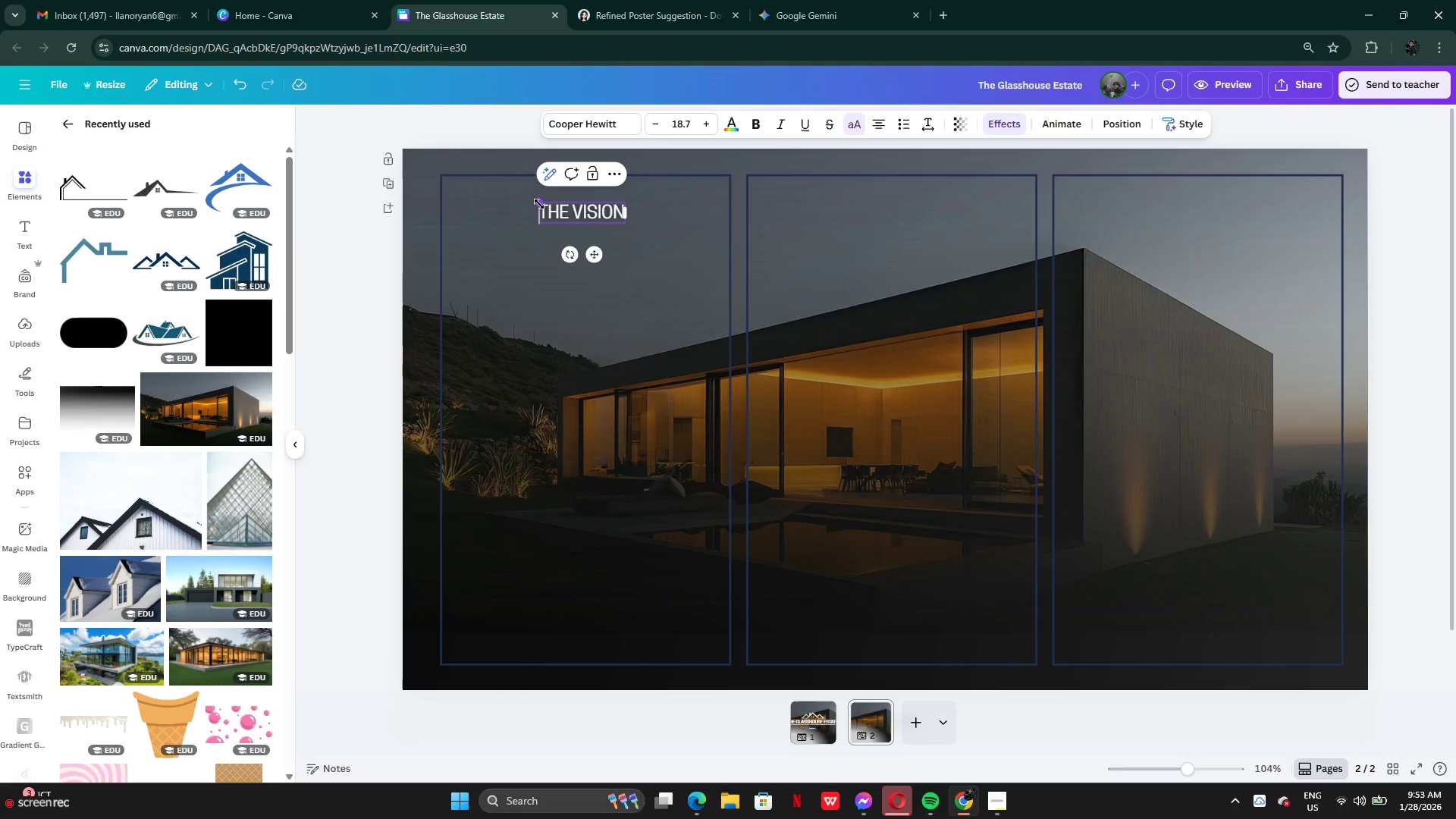 
left_click_drag(start_coordinate=[539, 204], to_coordinate=[444, 202])
 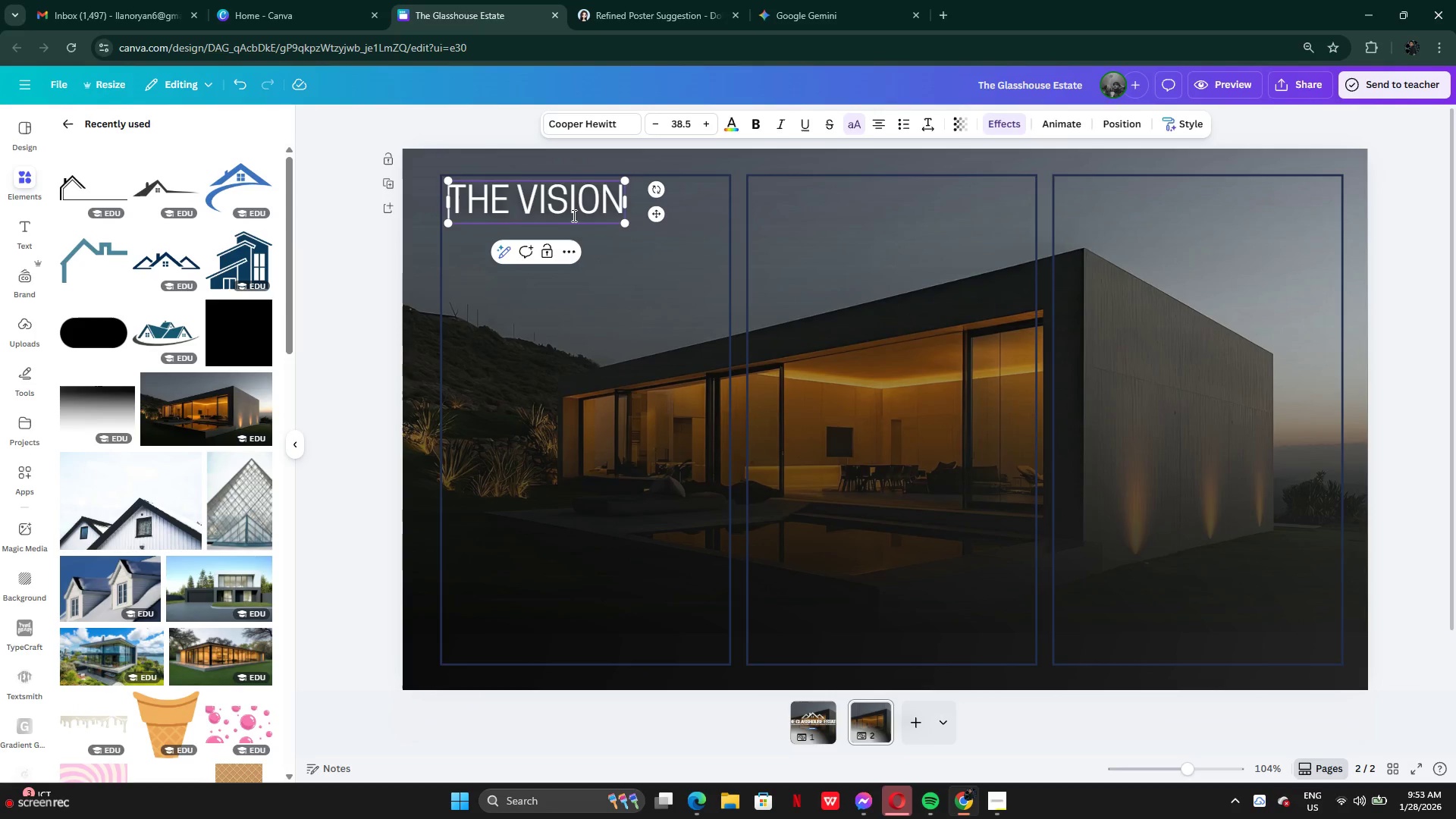 
left_click_drag(start_coordinate=[573, 215], to_coordinate=[603, 224])
 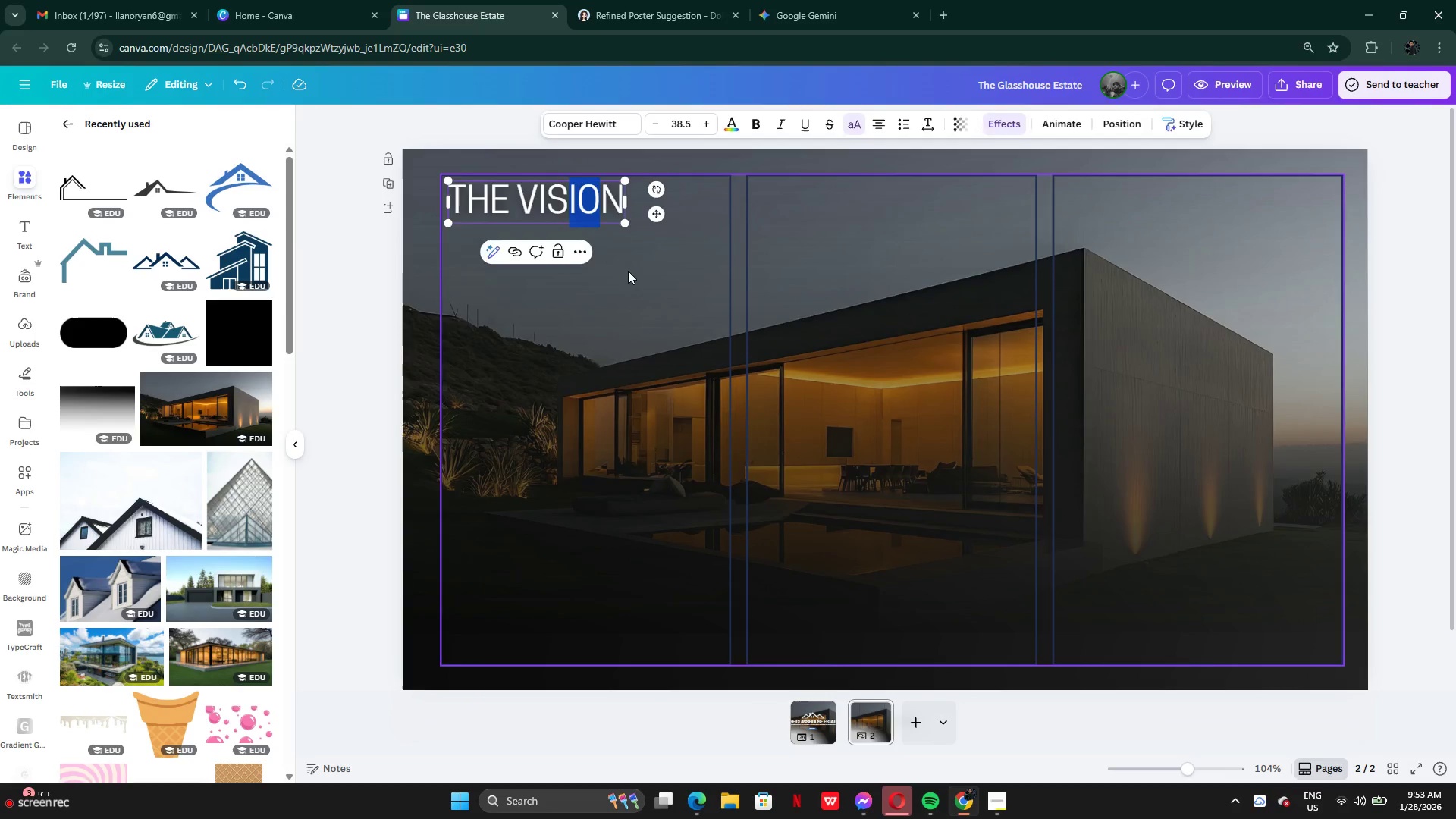 
left_click([628, 271])
 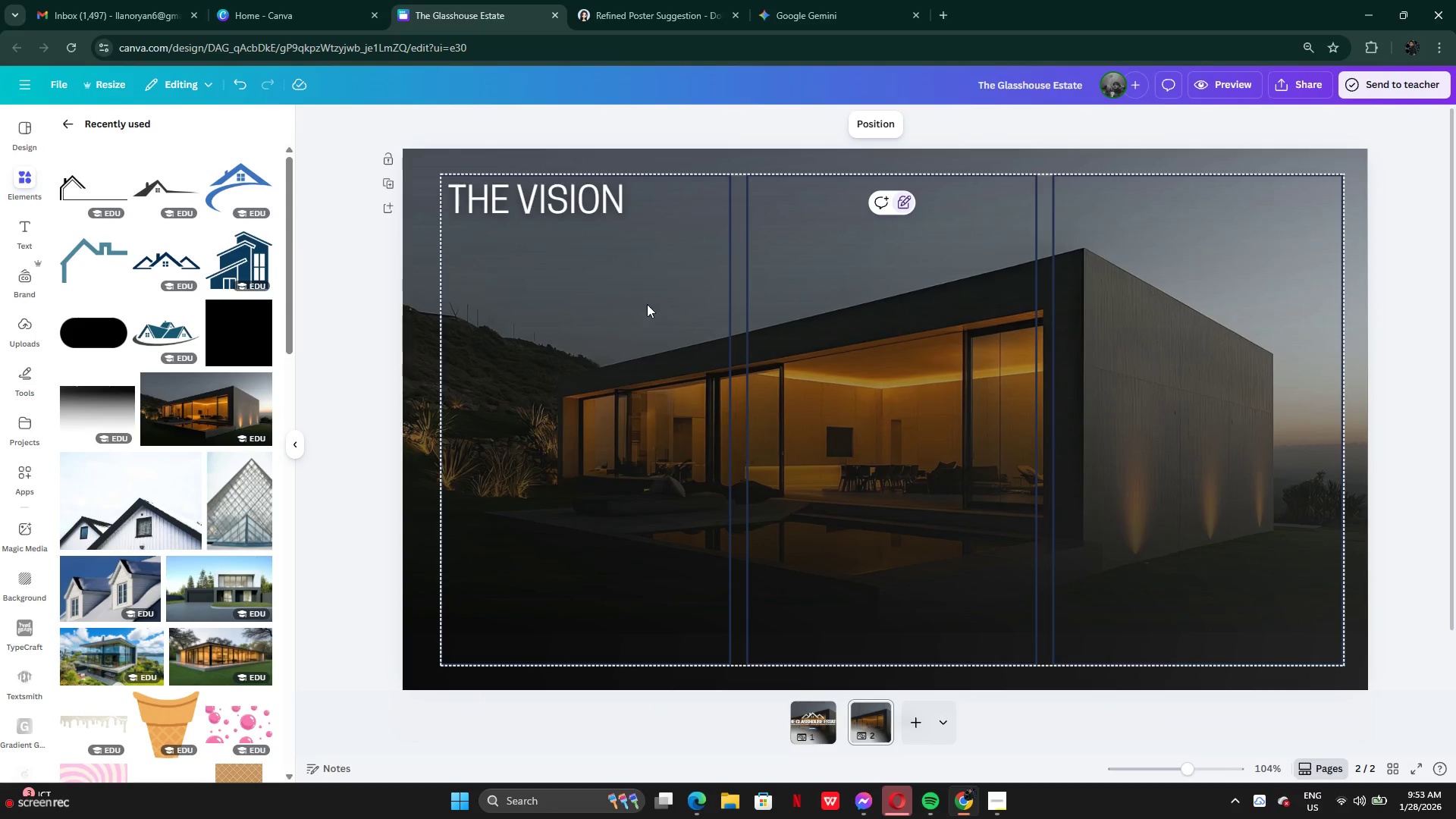 
left_click([648, 304])
 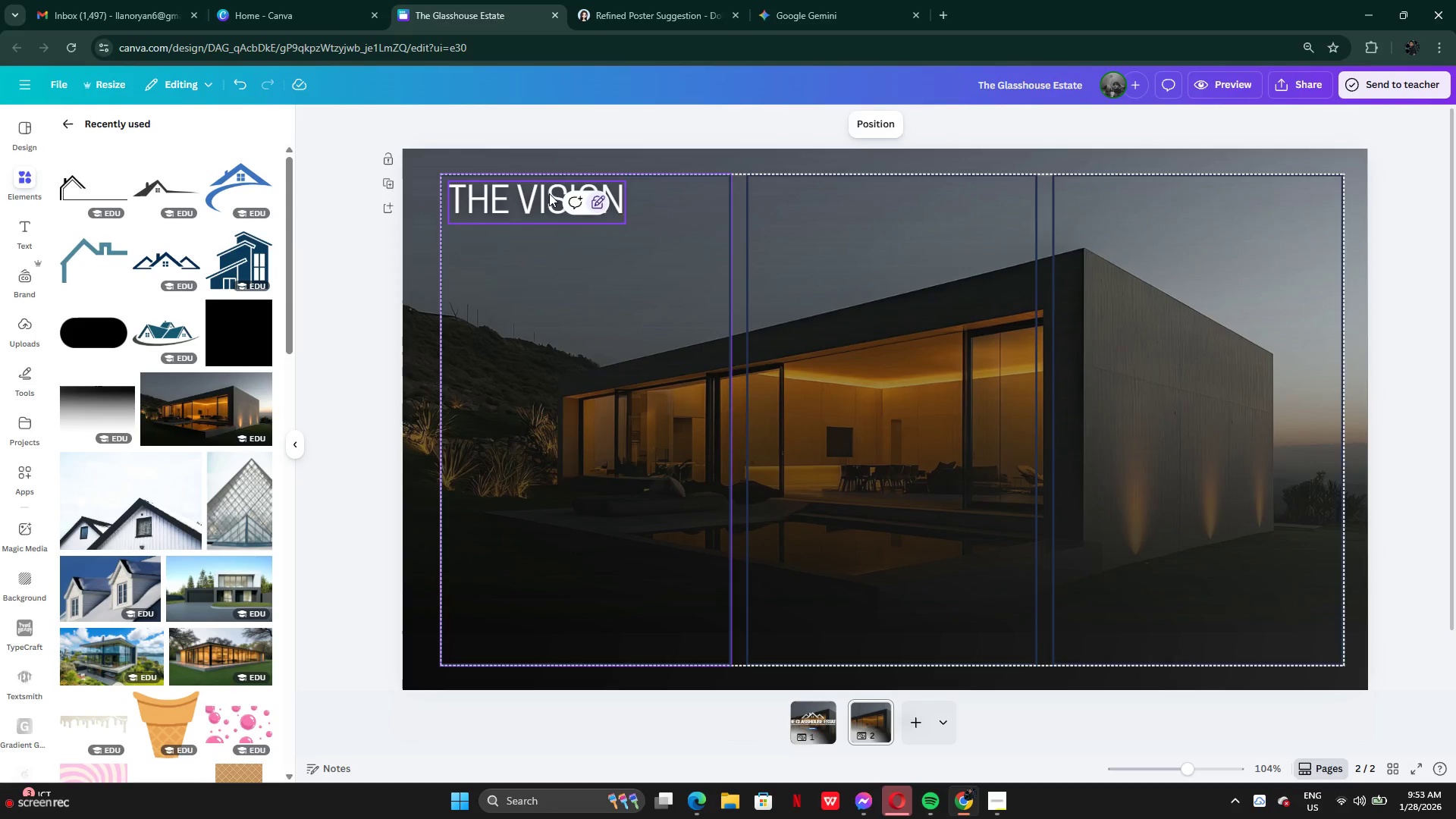 
left_click([546, 193])
 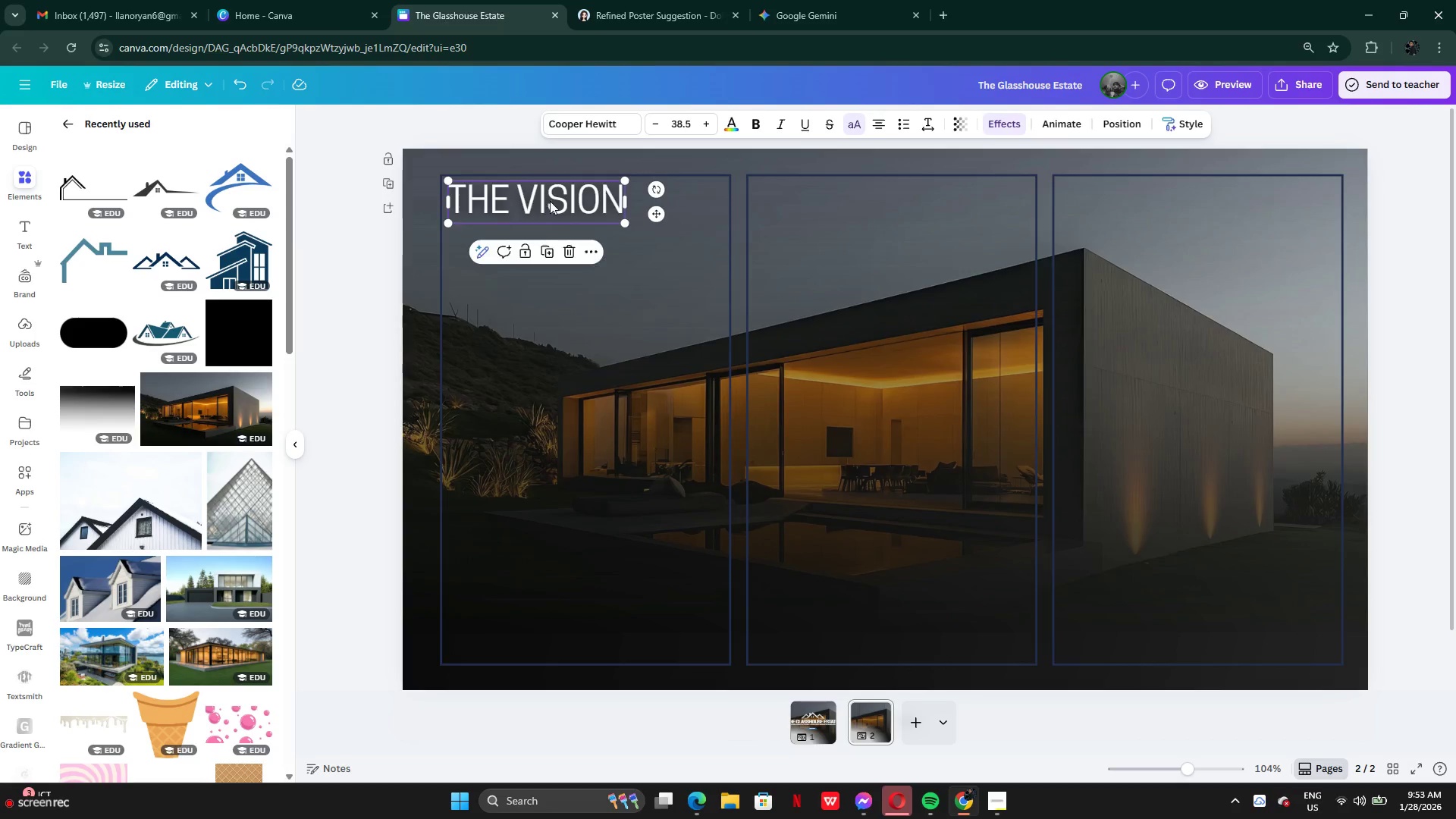 
left_click_drag(start_coordinate=[544, 198], to_coordinate=[590, 221])
 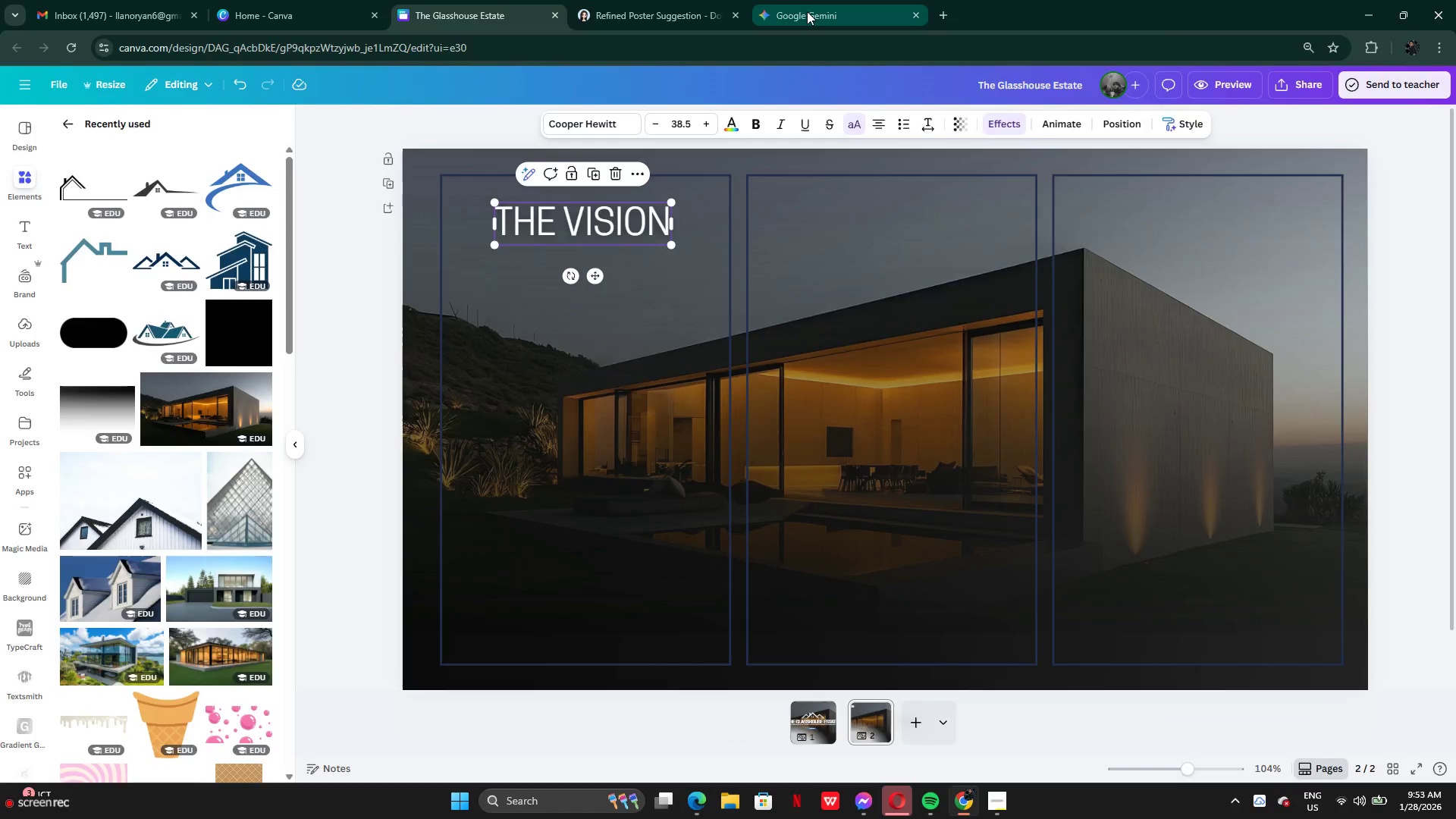 
left_click([807, 11])
 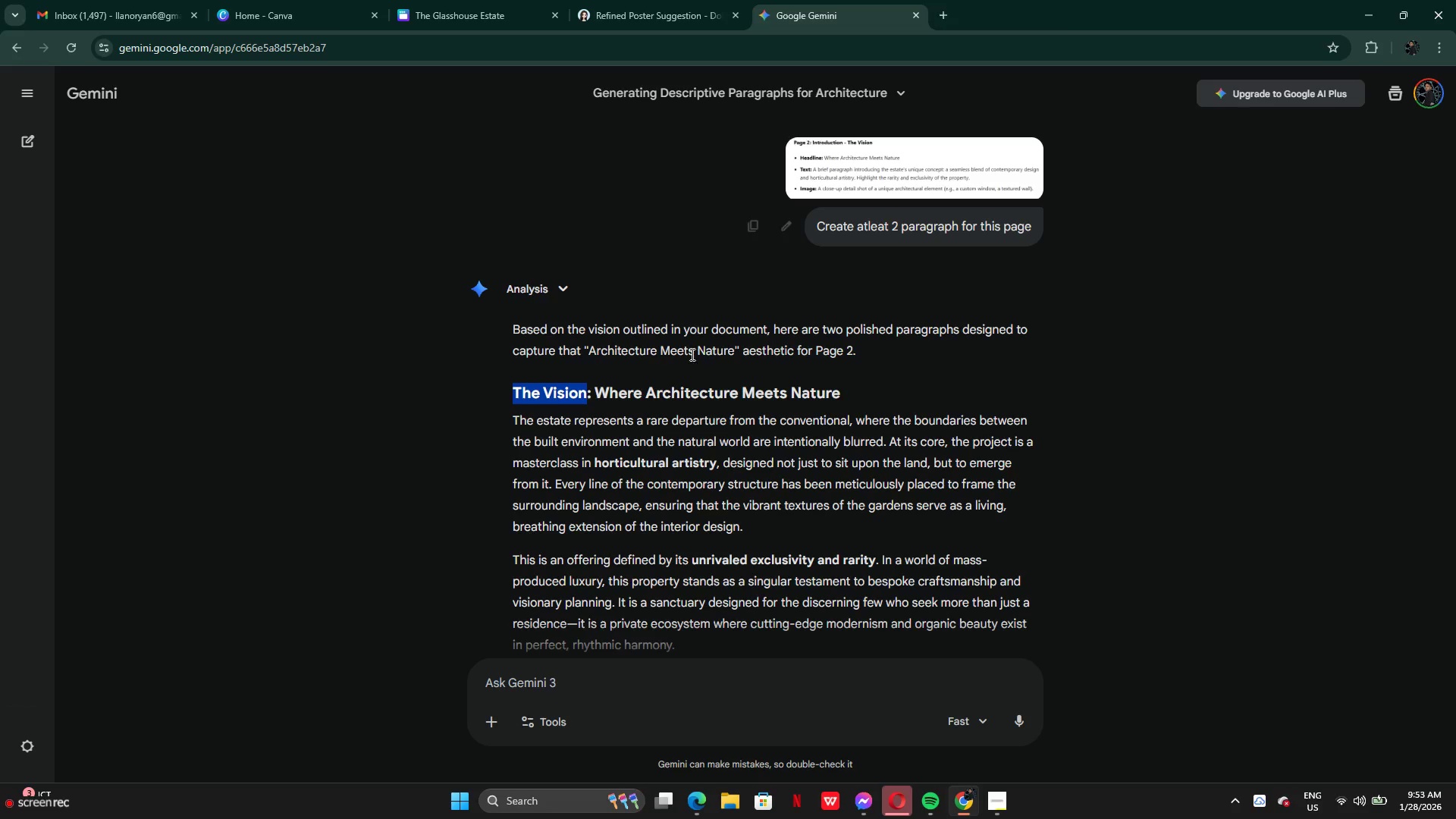 
left_click([704, 388])
 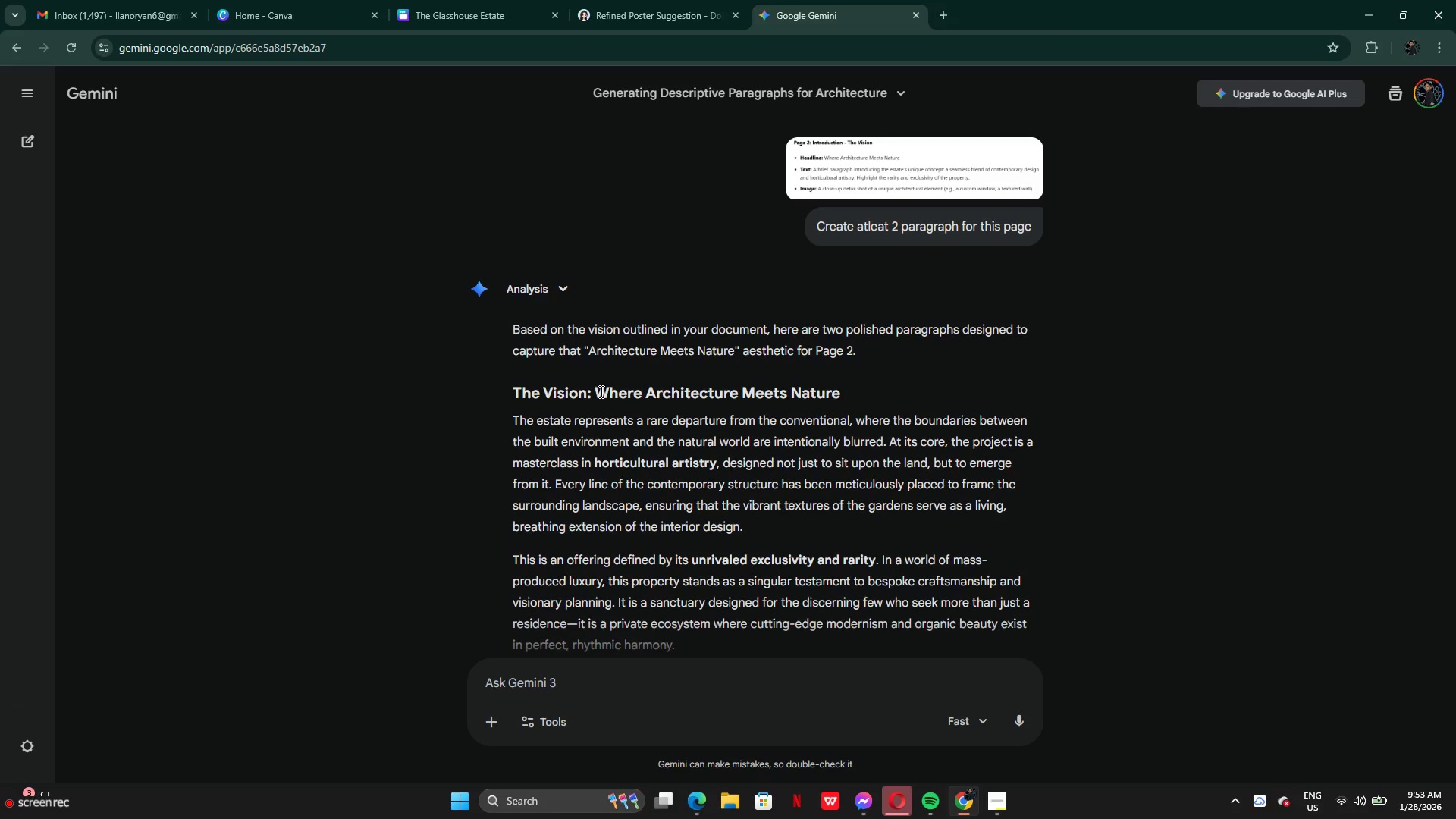 
left_click_drag(start_coordinate=[600, 391], to_coordinate=[887, 394])
 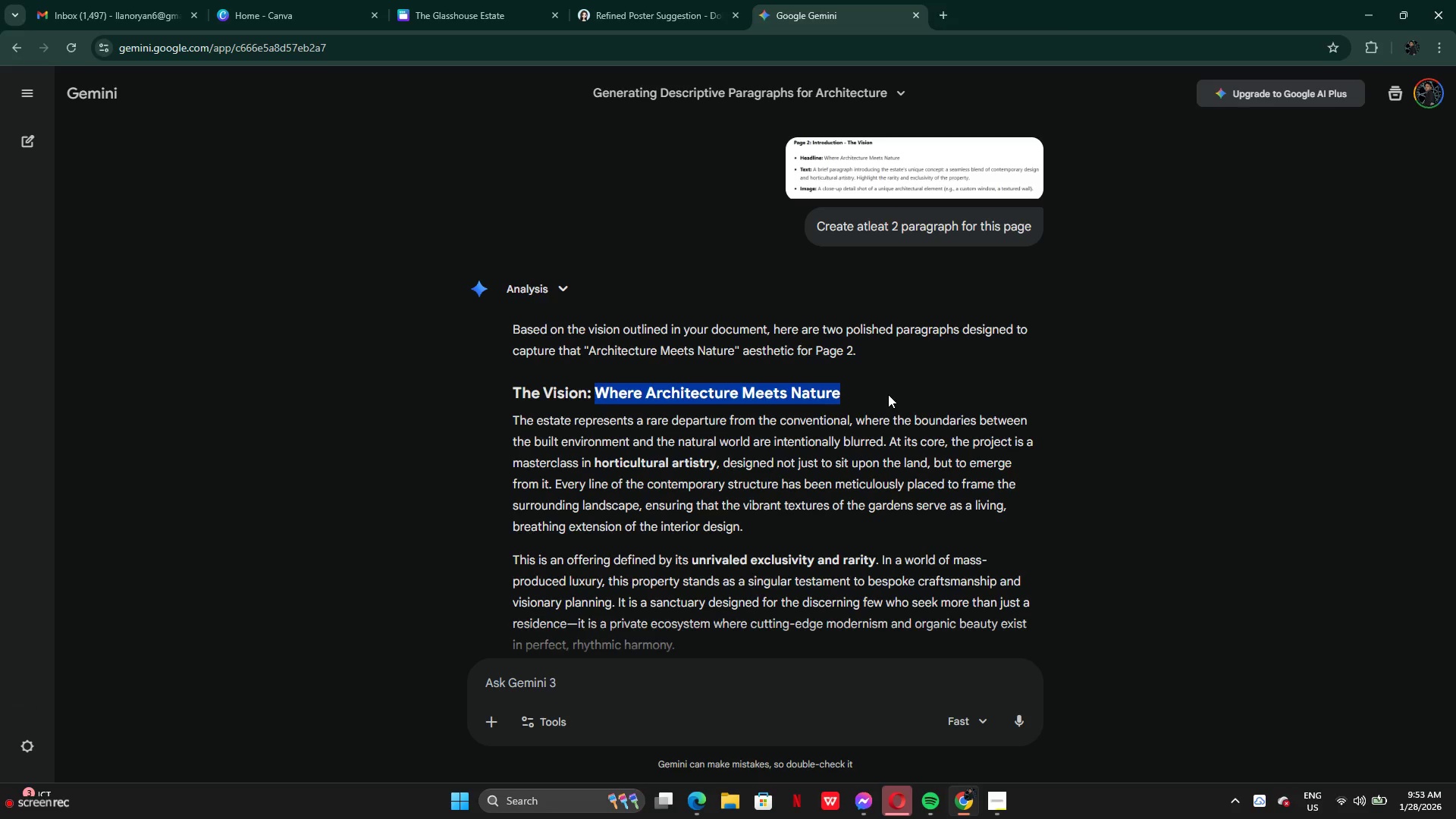 
key(Control+C)
 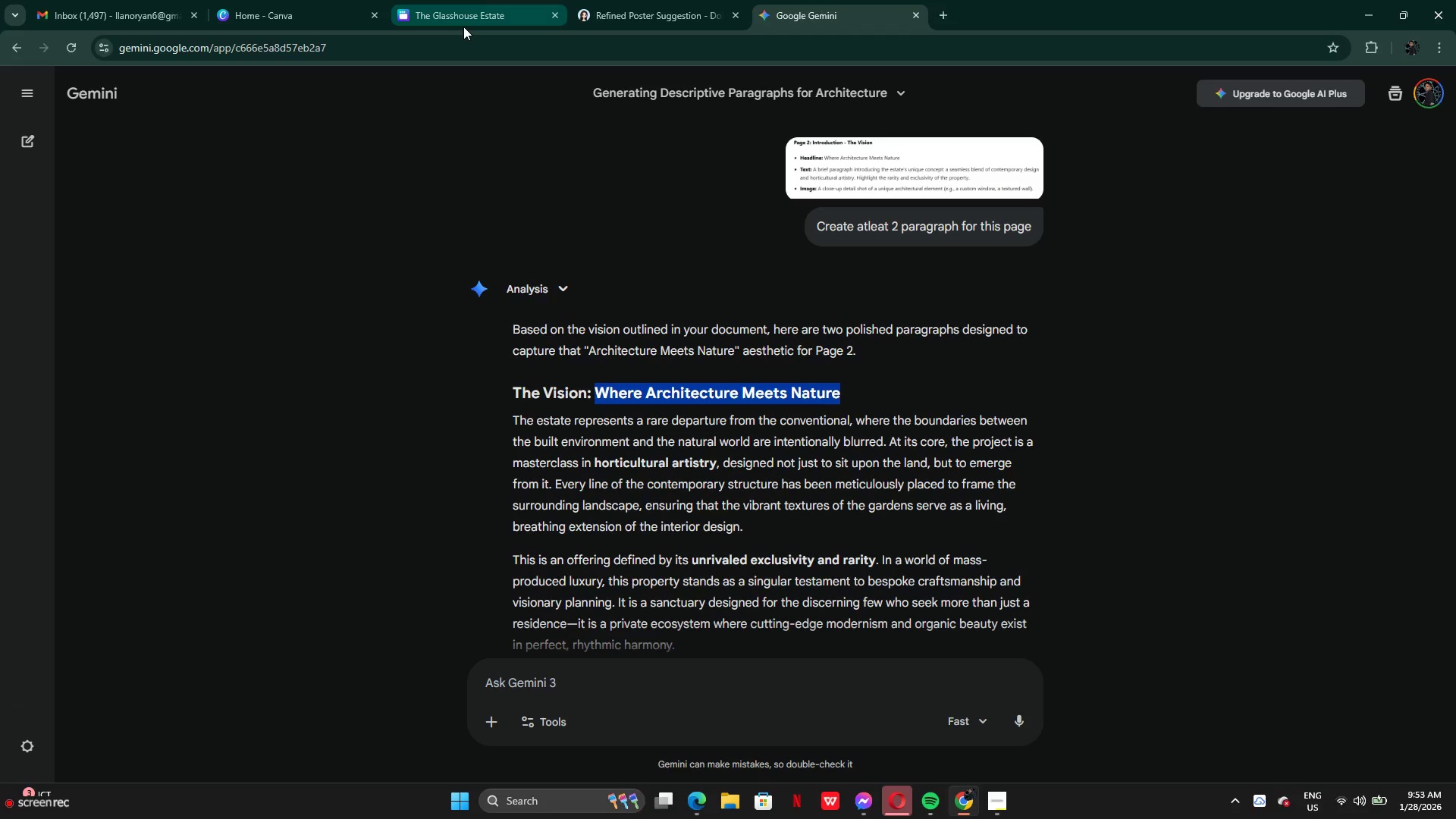 
left_click([463, 21])
 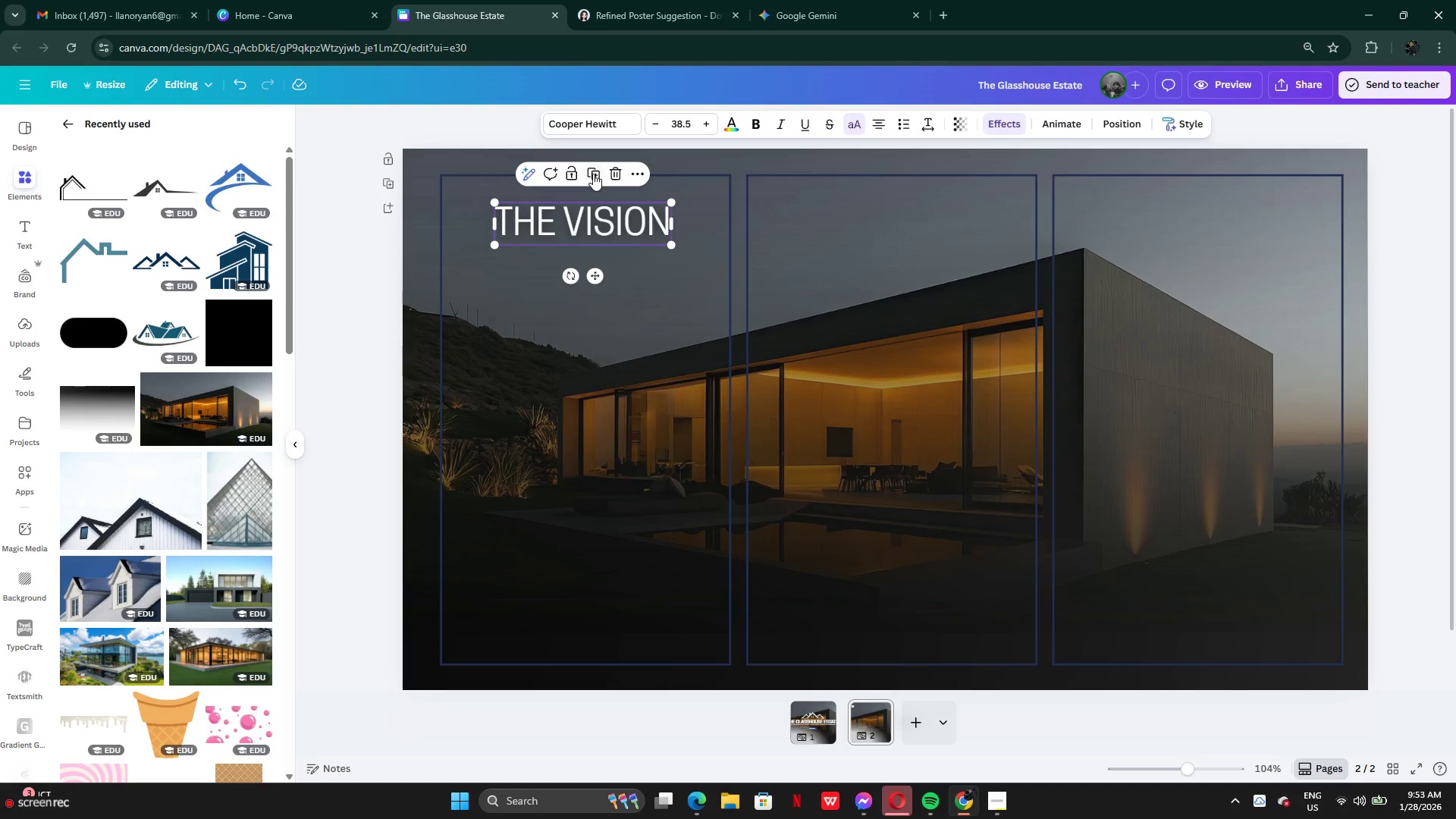 
left_click([599, 174])
 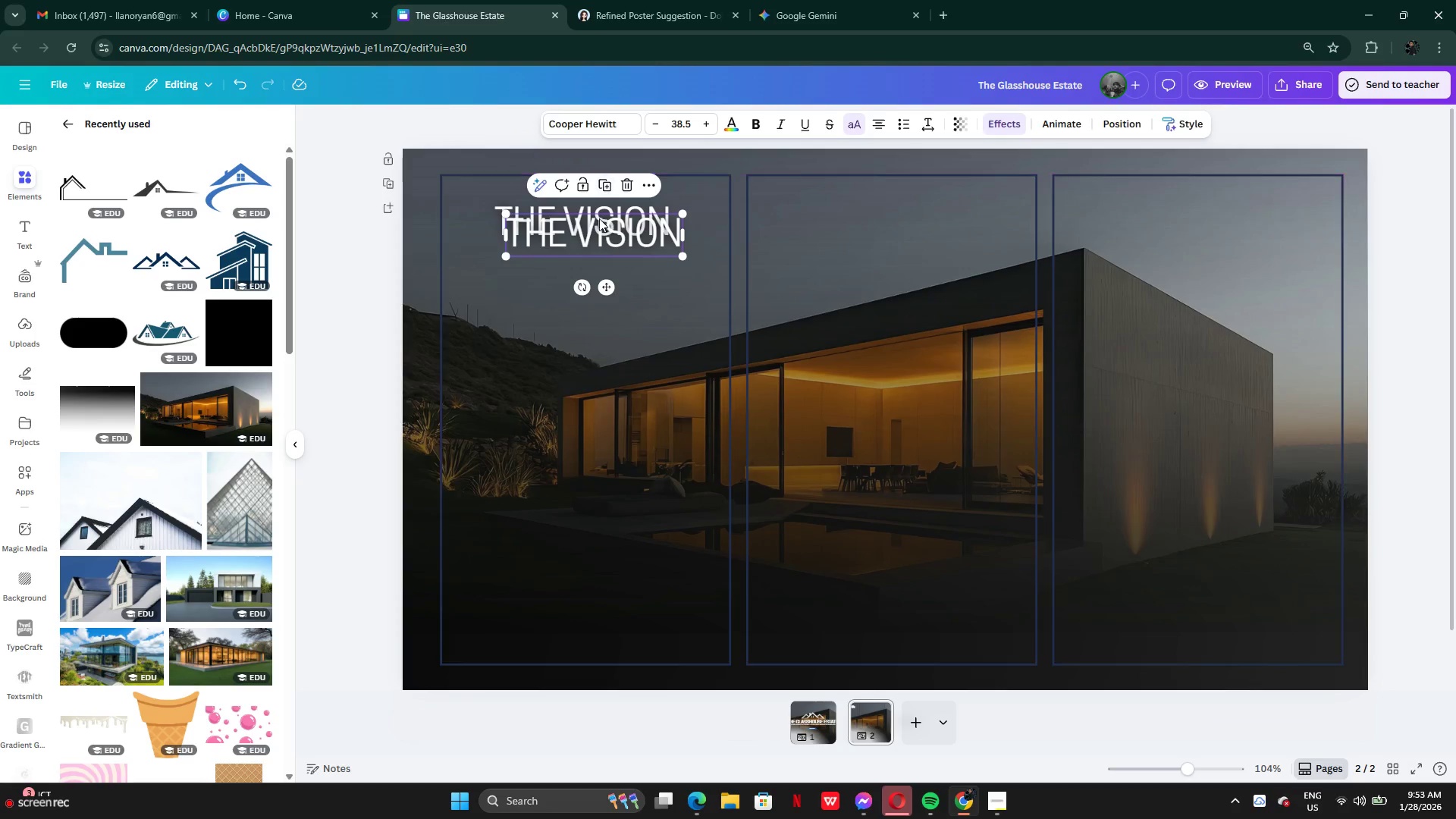 
left_click_drag(start_coordinate=[599, 218], to_coordinate=[588, 256])
 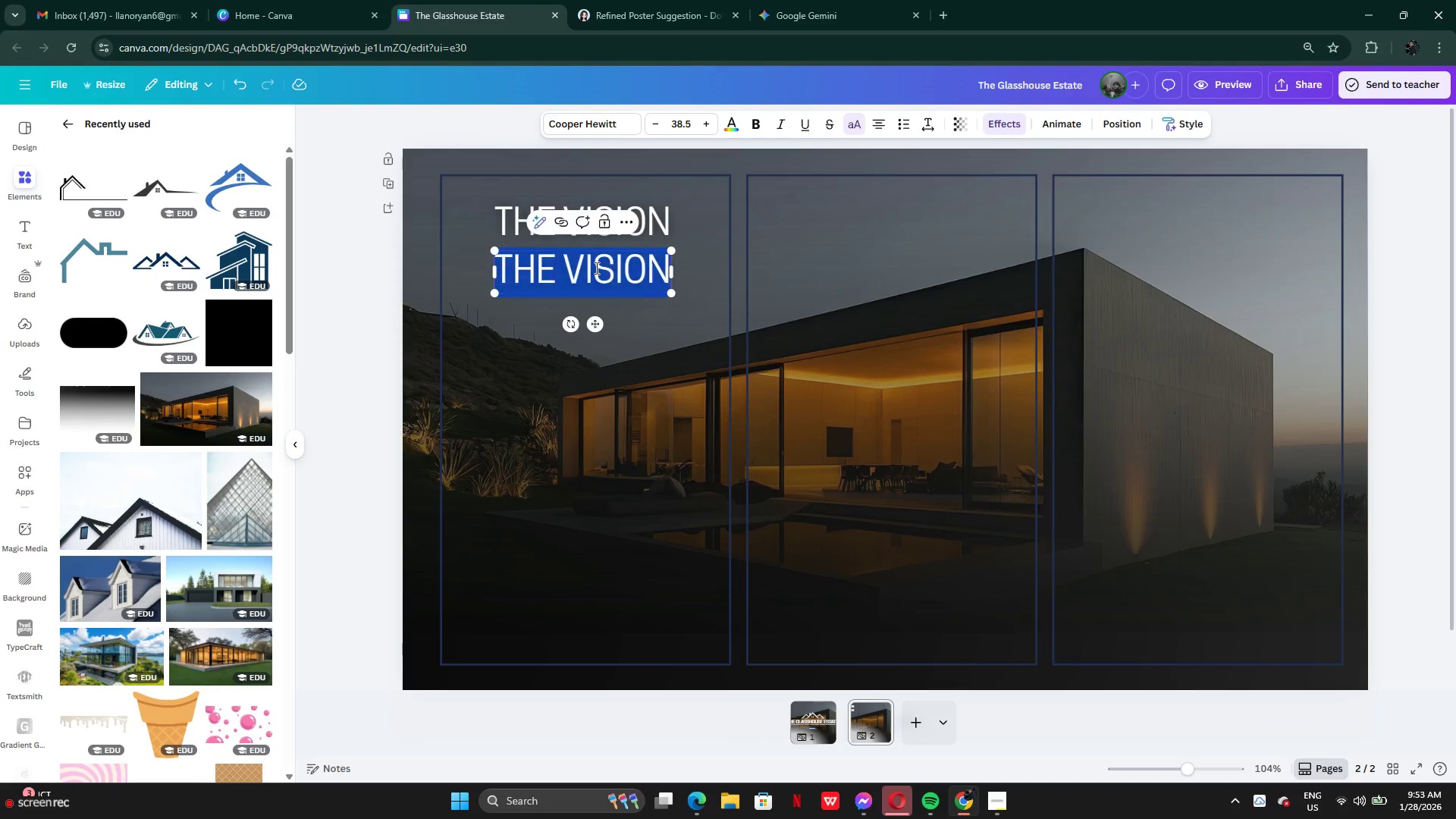 
double_click([595, 268])
 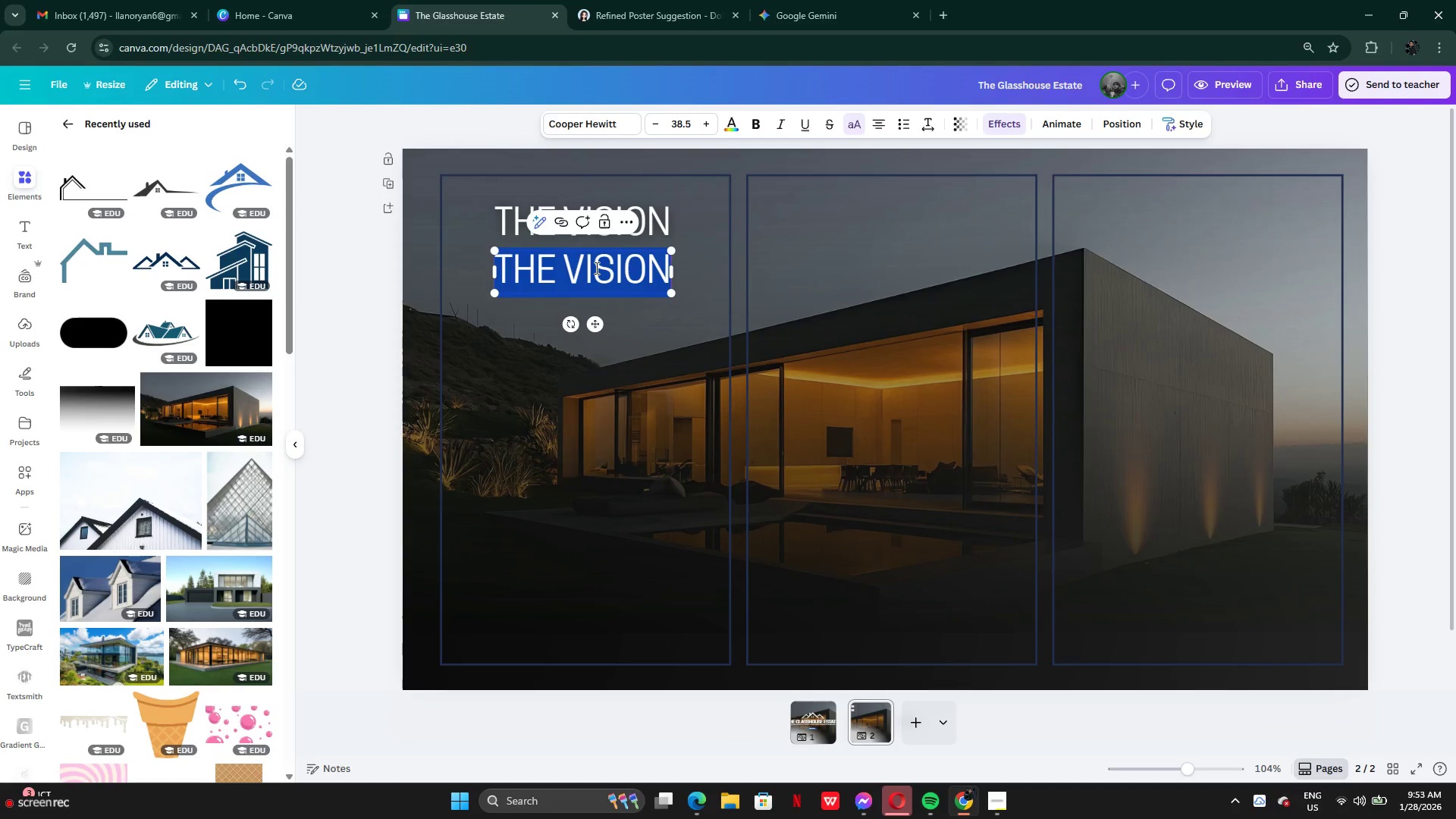 
key(Control+V)
 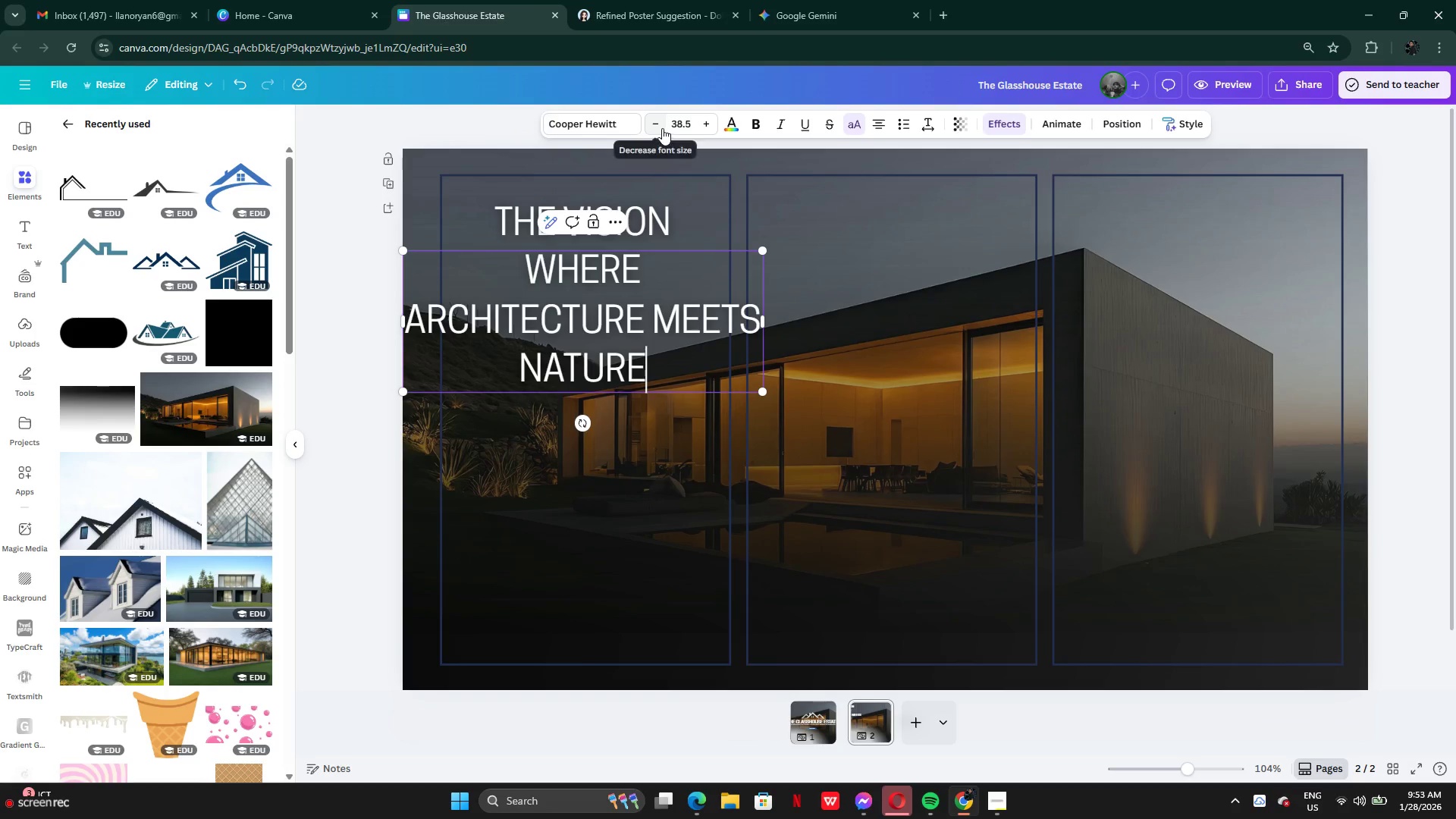 
double_click([661, 128])
 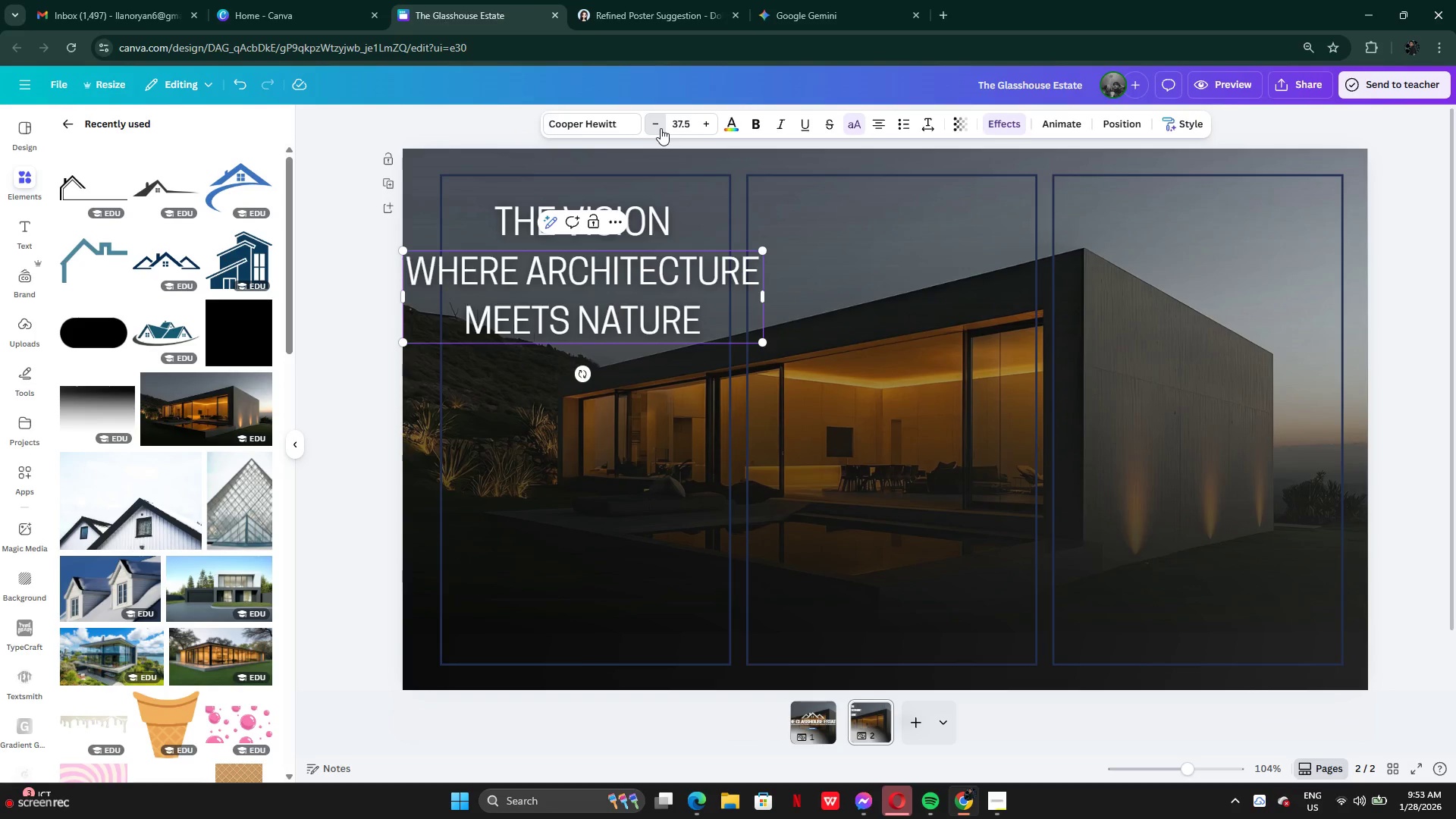 
triple_click([661, 128])
 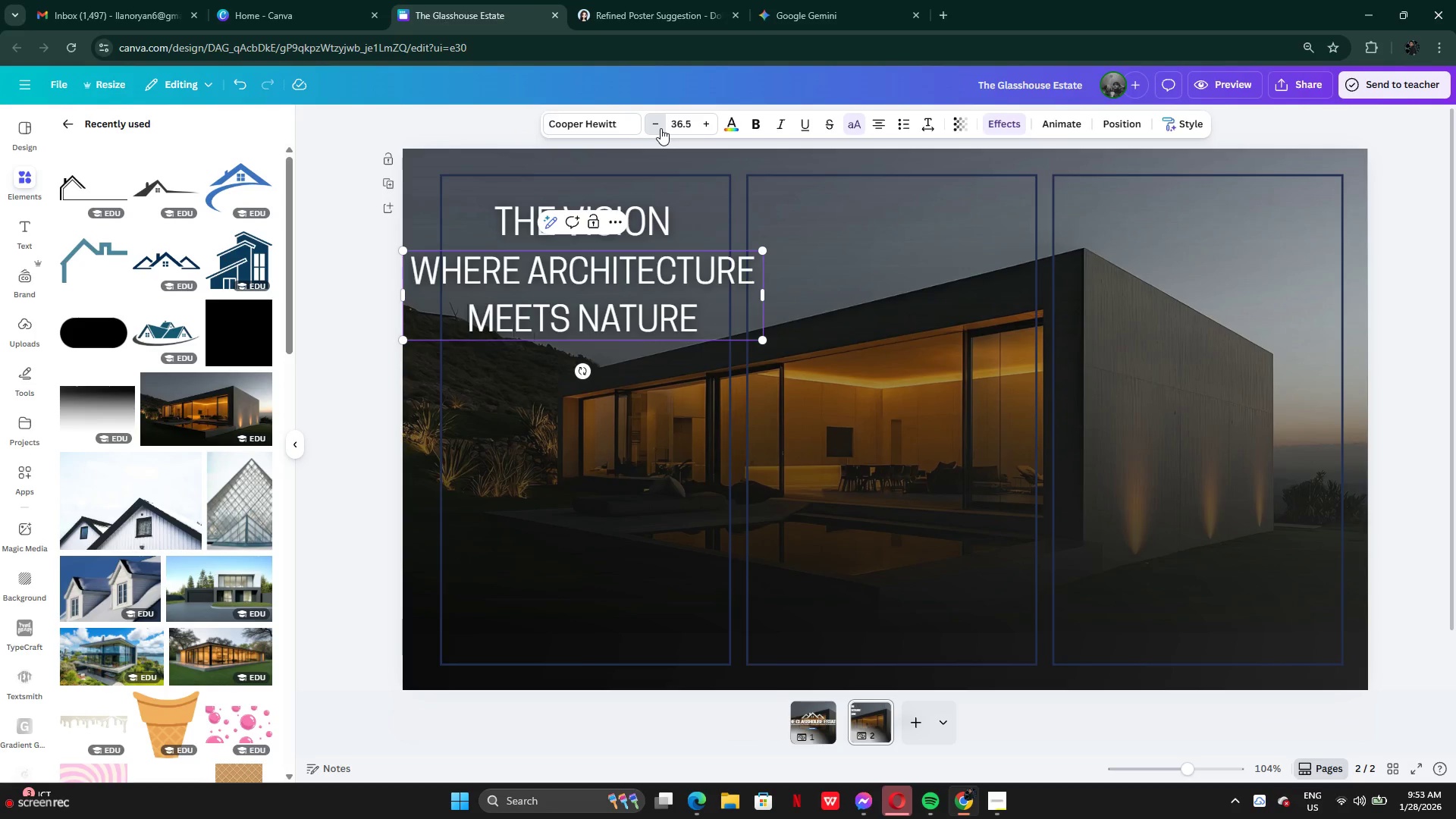 
triple_click([661, 128])
 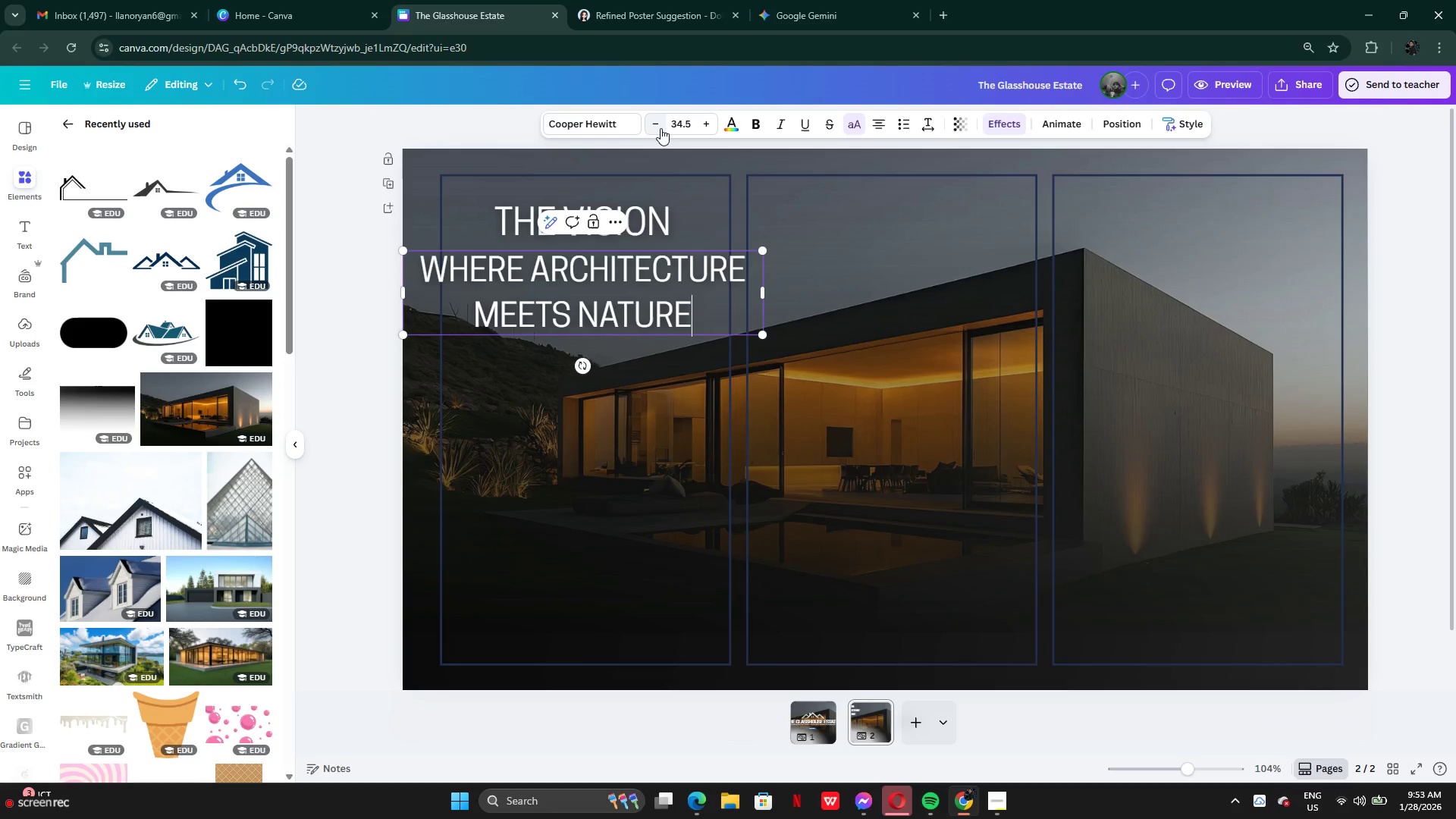 
triple_click([661, 128])
 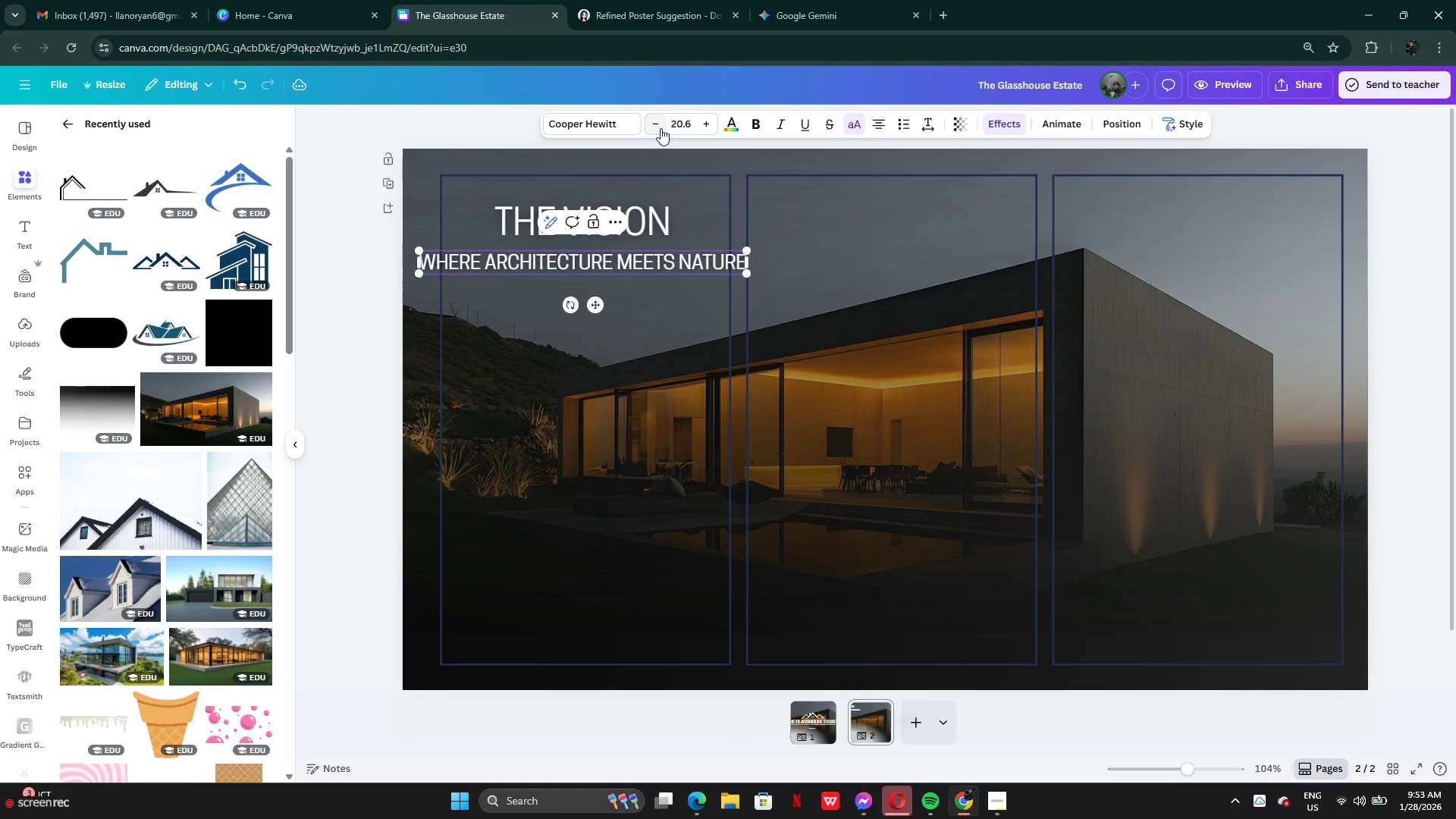 
triple_click([661, 128])
 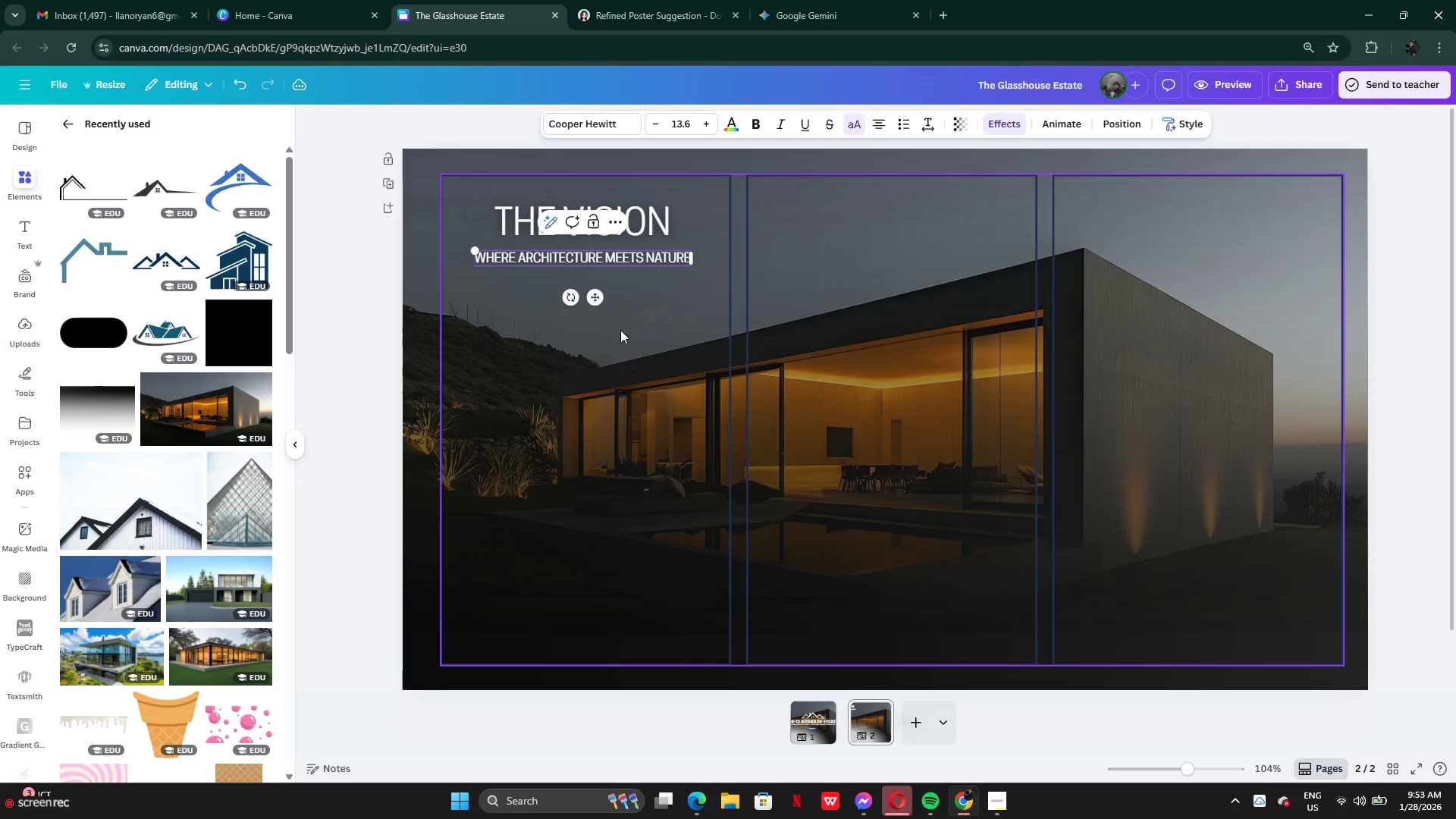 
left_click([620, 330])
 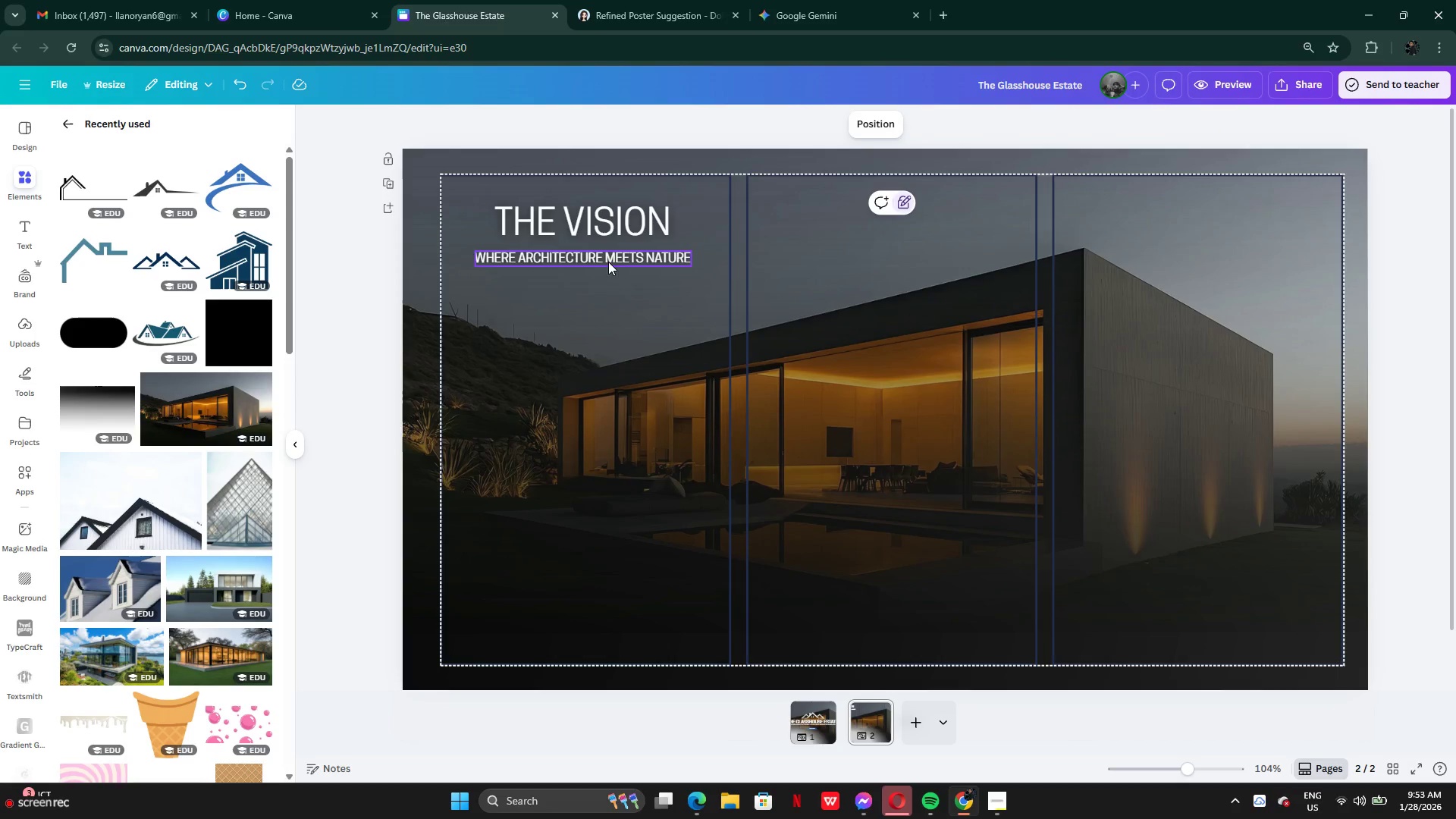 
left_click_drag(start_coordinate=[609, 261], to_coordinate=[612, 254])
 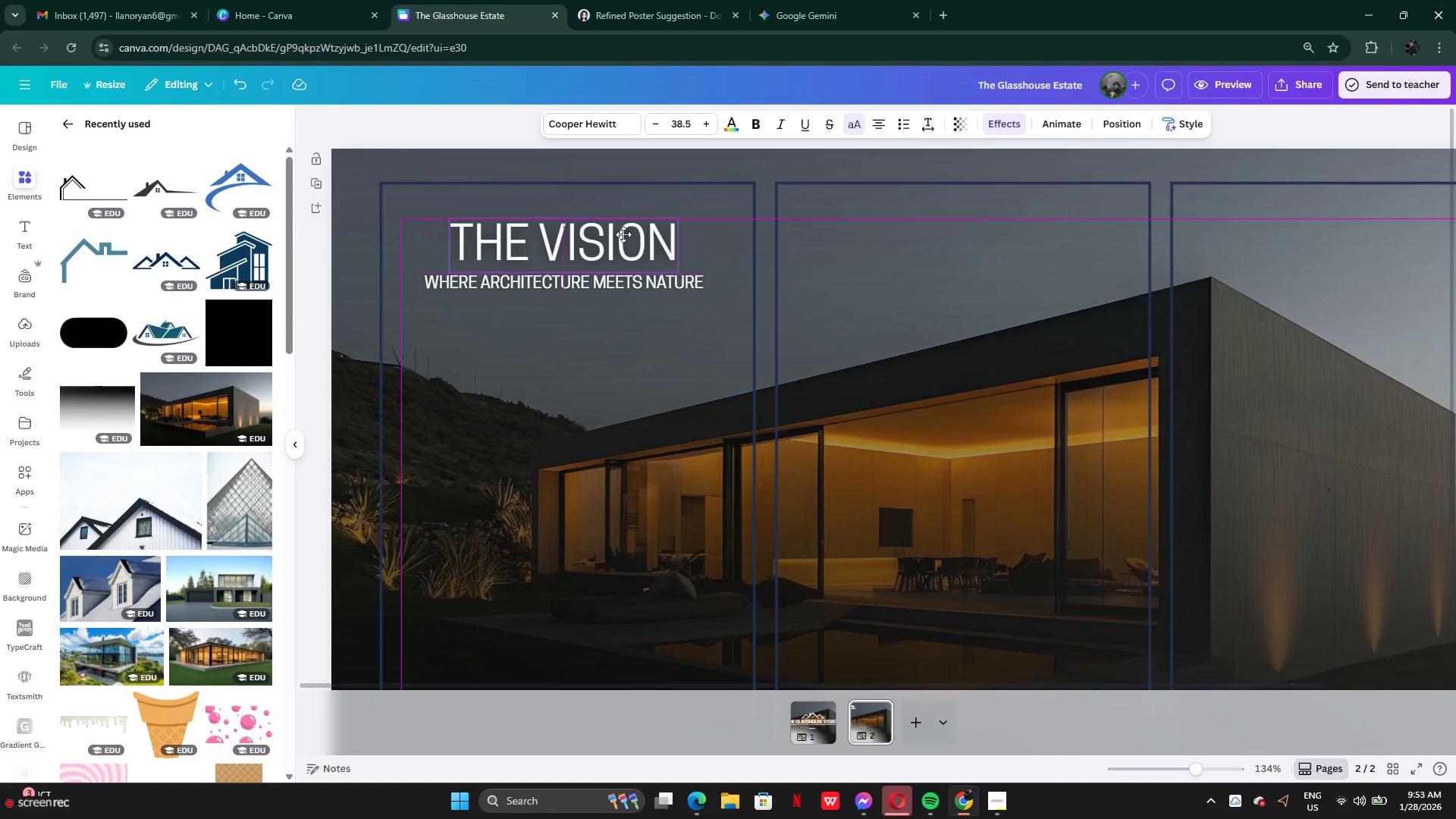 
left_click([613, 325])
 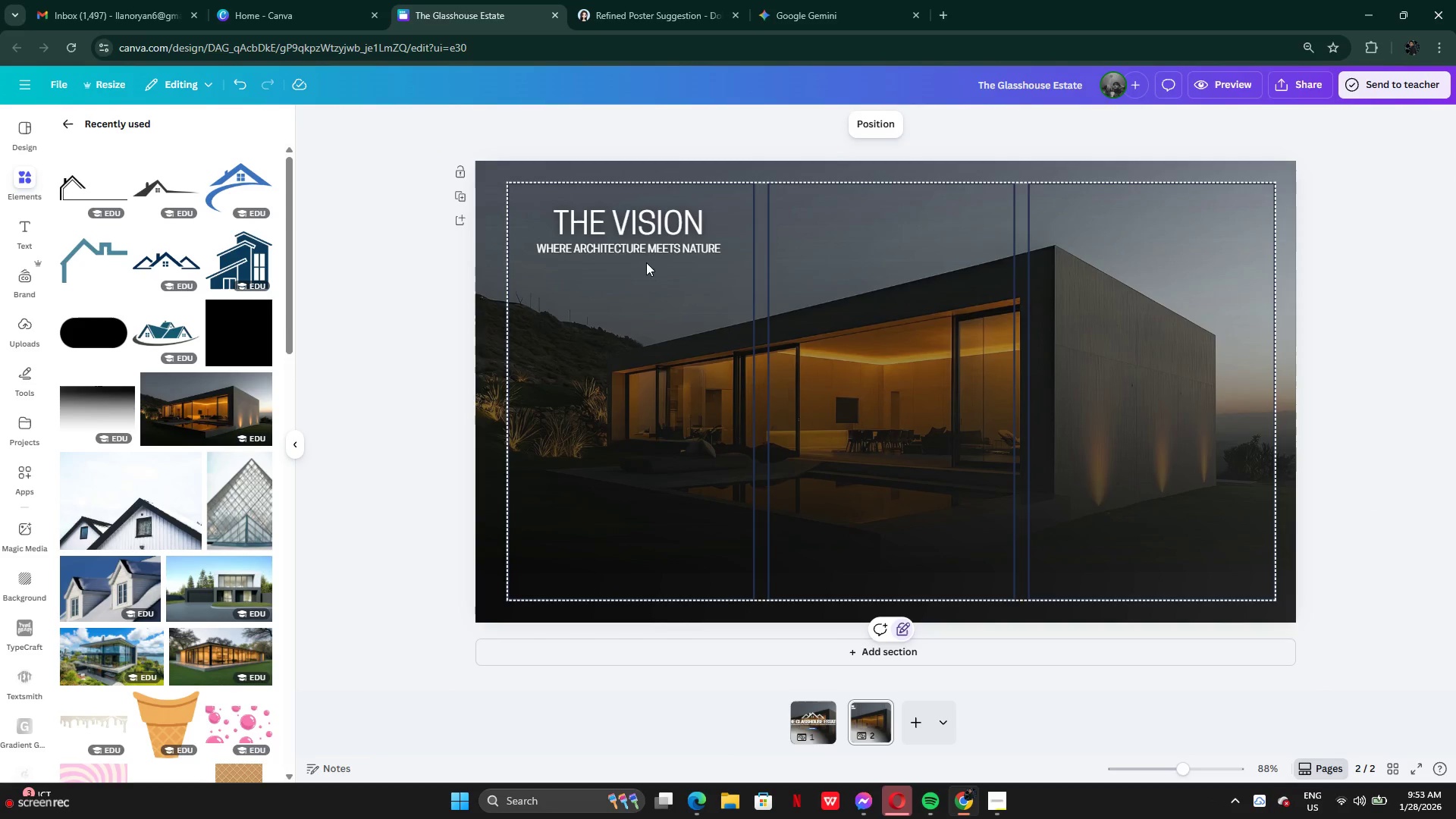 
left_click([646, 252])
 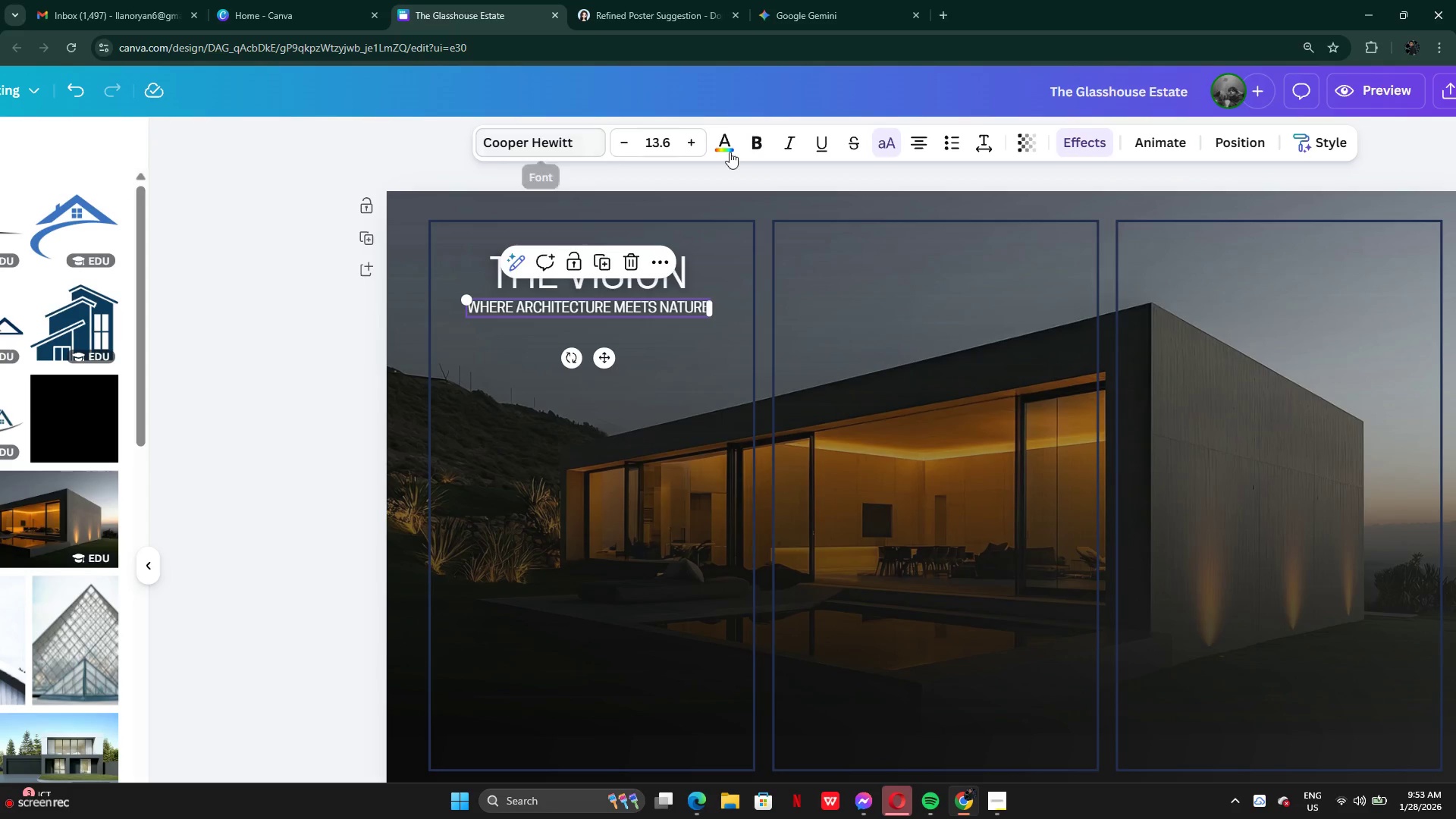 
left_click([870, 148])
 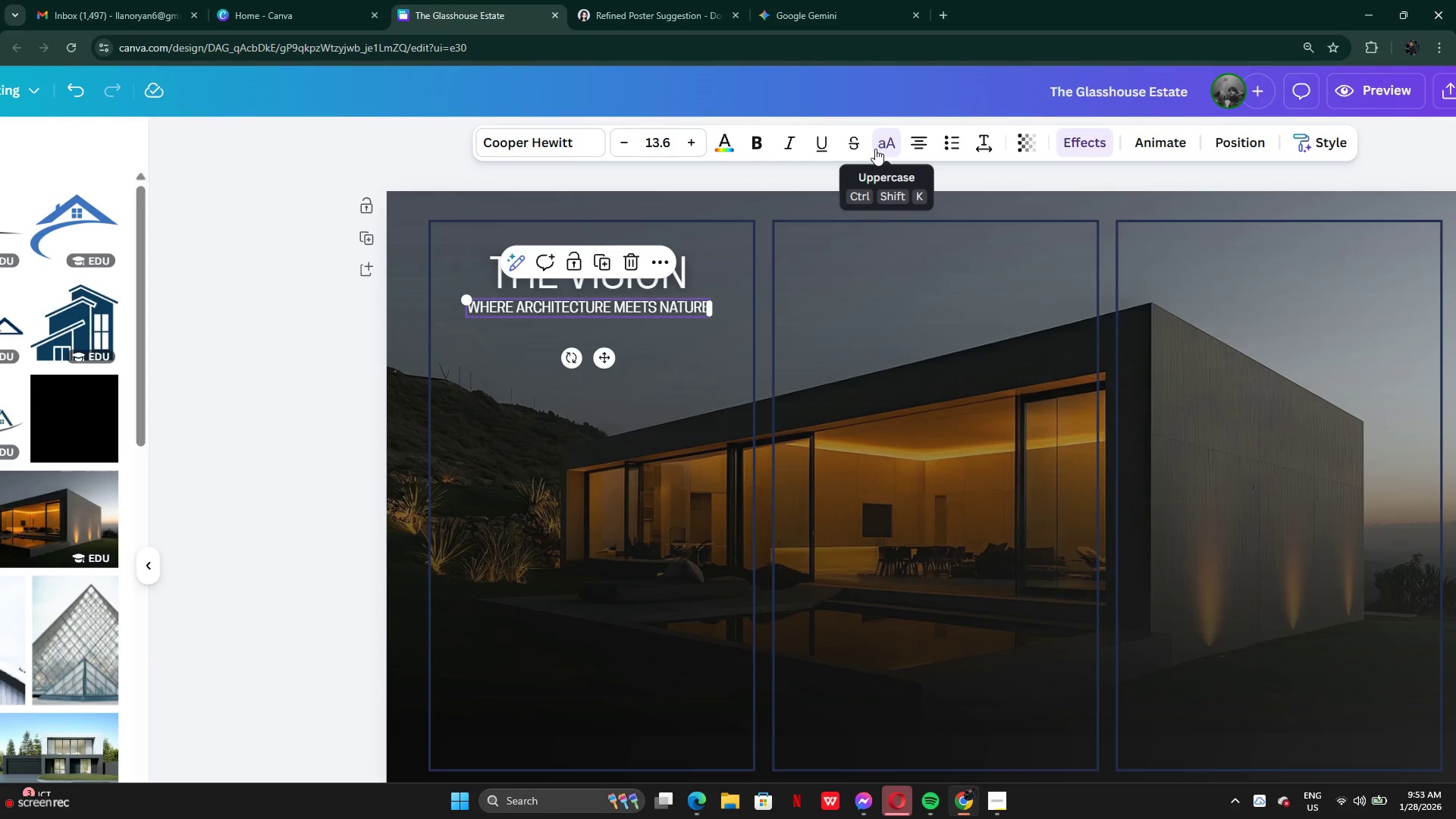 
double_click([875, 149])
 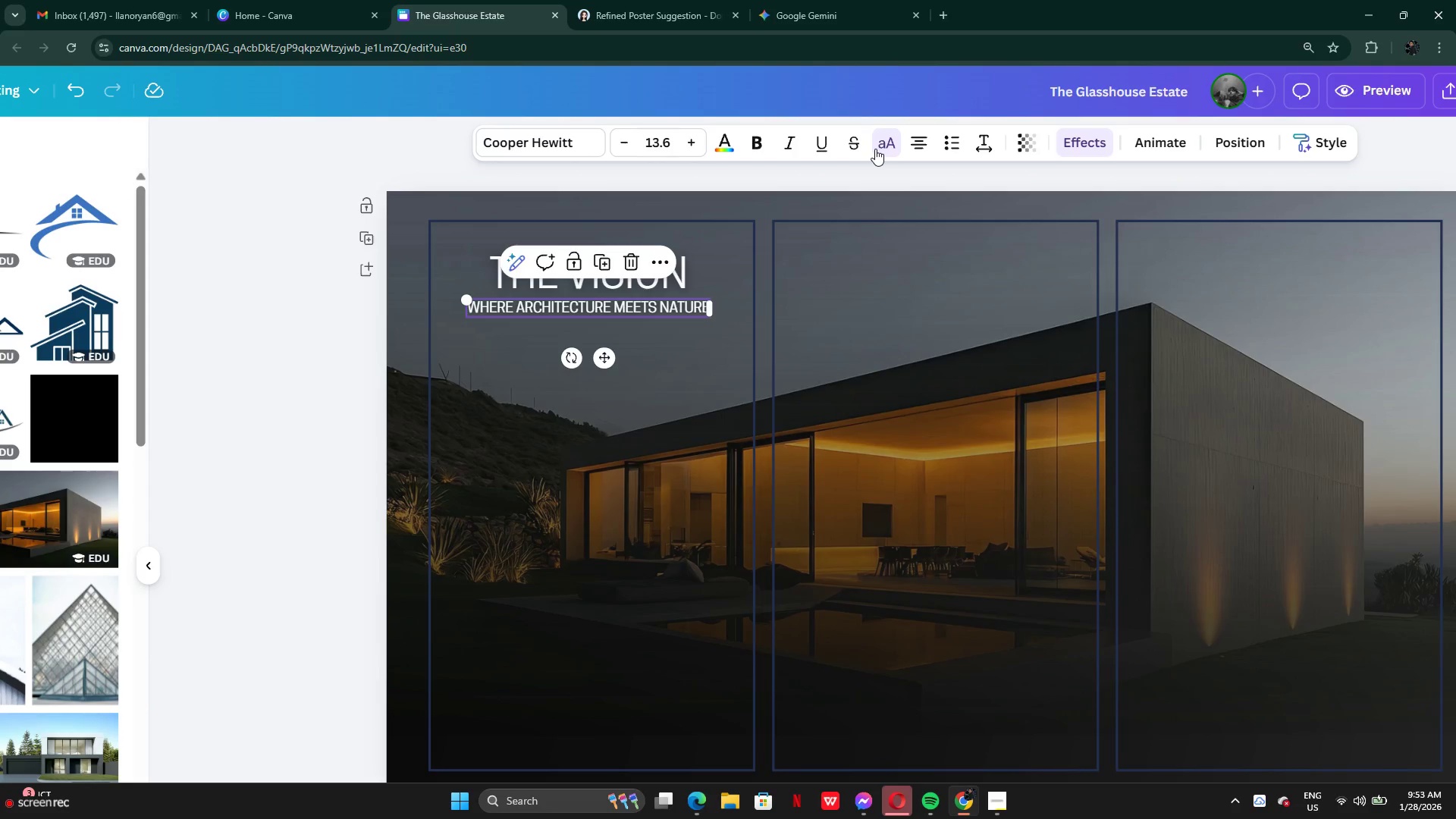 
left_click([875, 149])
 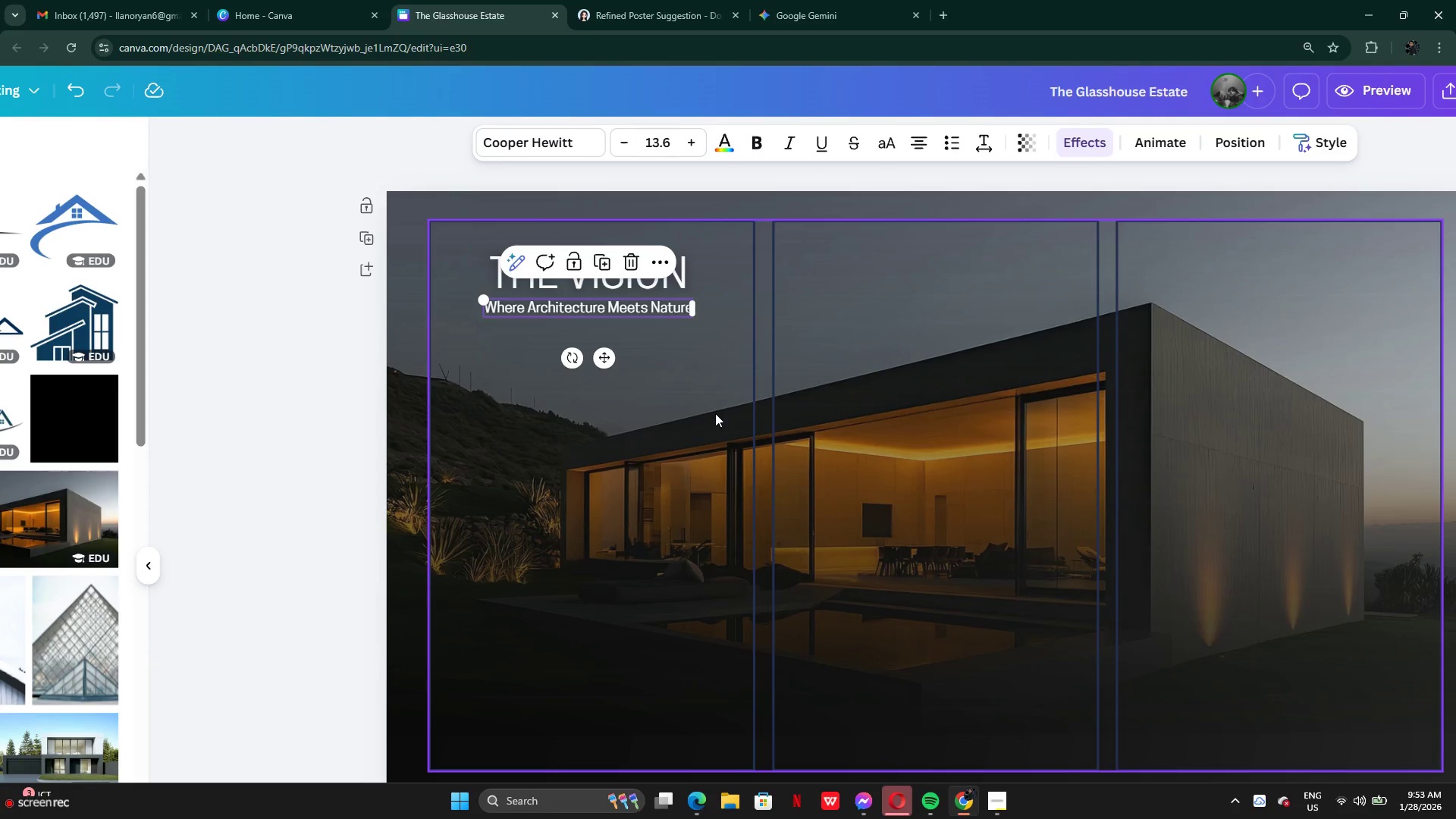 
left_click([714, 413])
 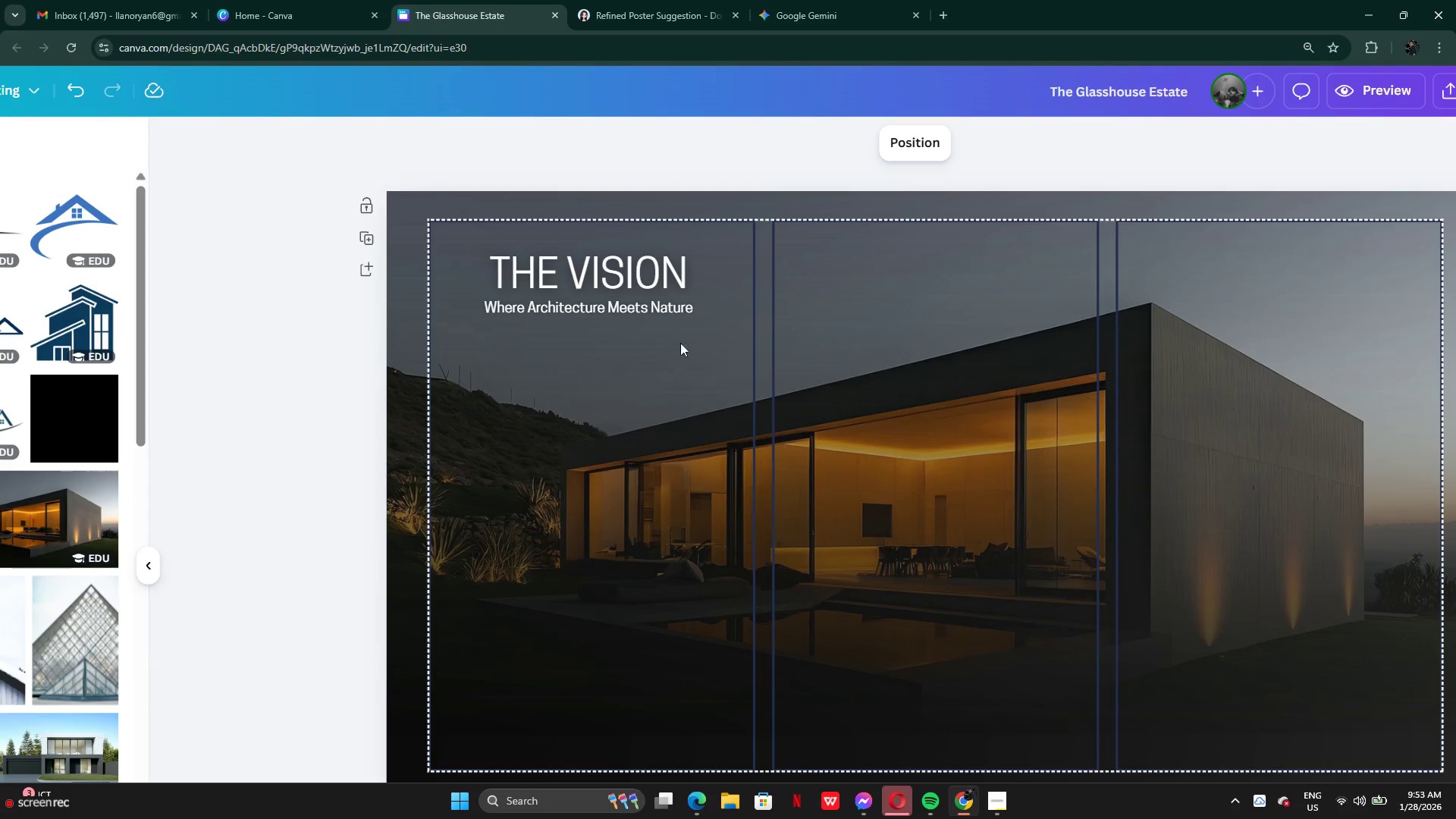 
mouse_move([647, 309])
 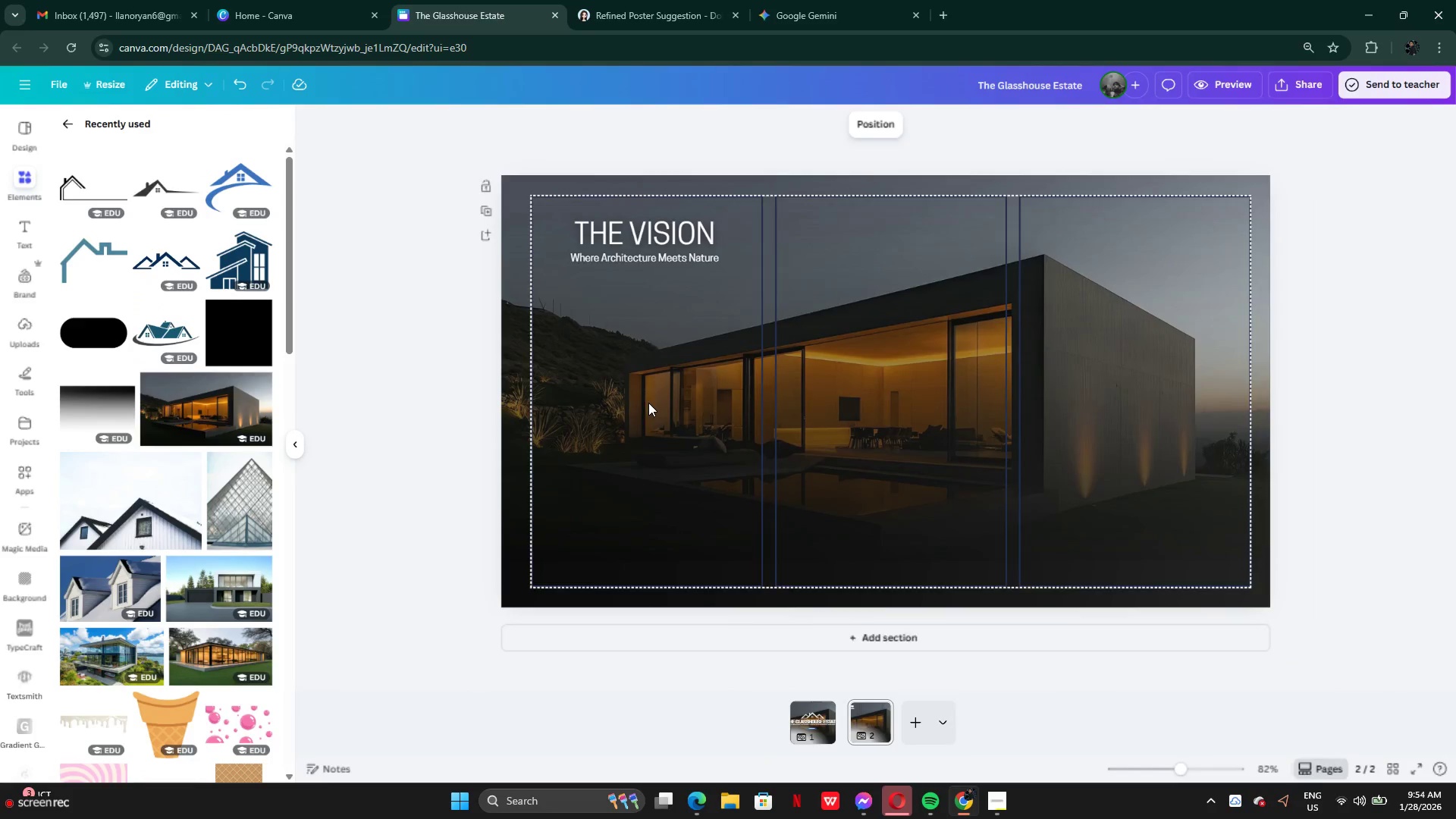 
scroll: coordinate [800, 386], scroll_direction: up, amount: 2.0
 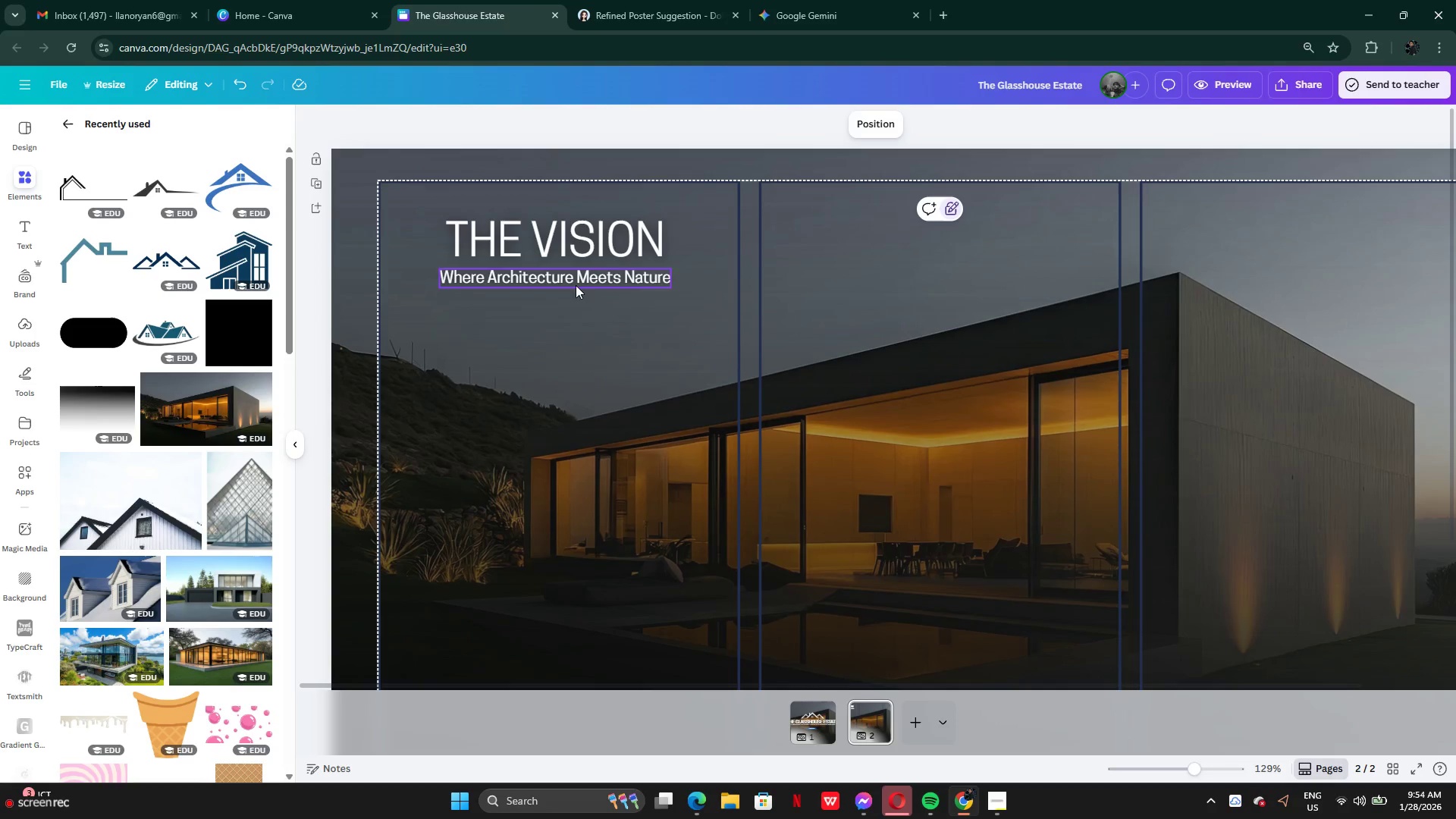 
left_click_drag(start_coordinate=[546, 275], to_coordinate=[546, 290])
 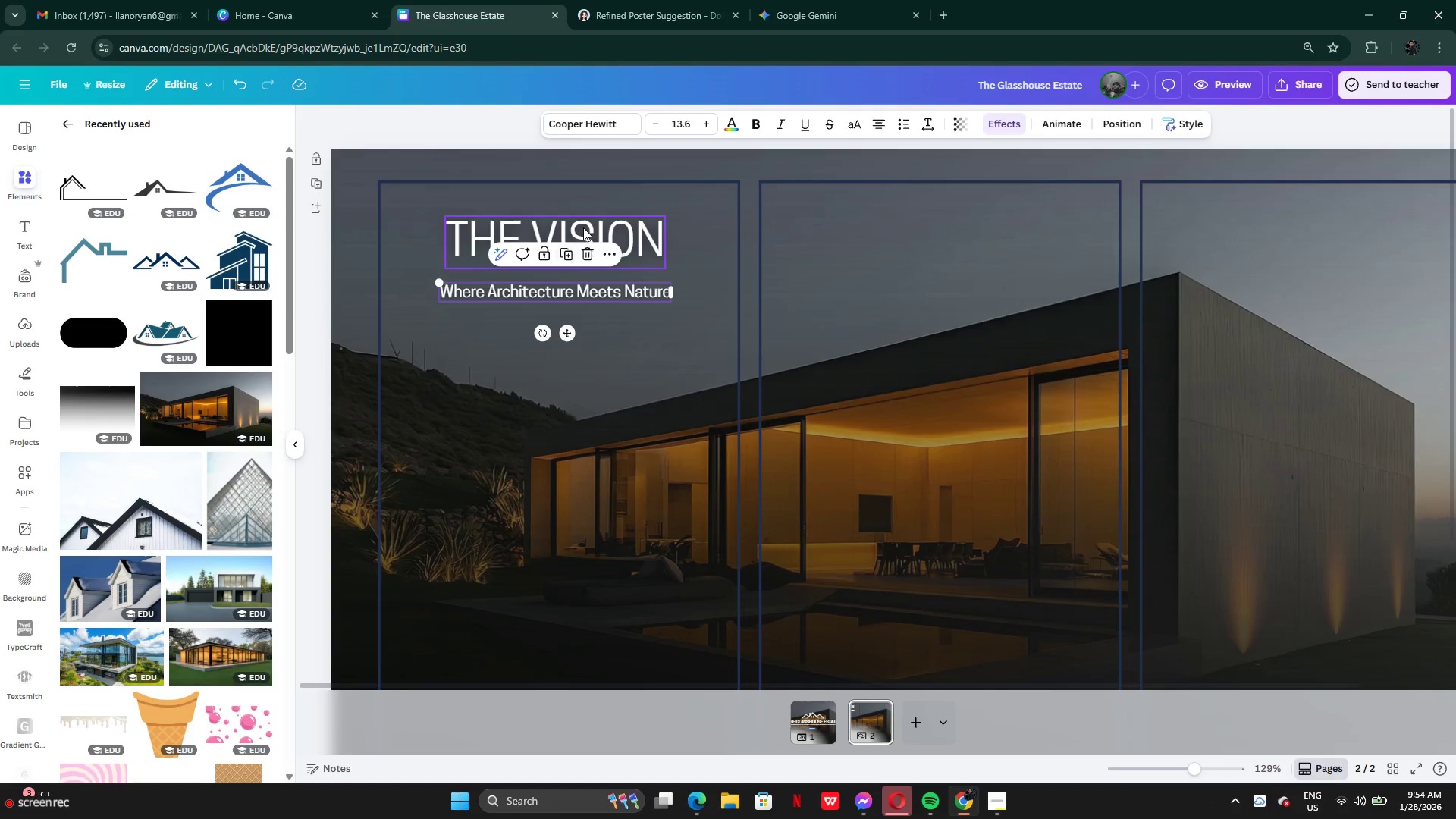 
left_click([583, 228])
 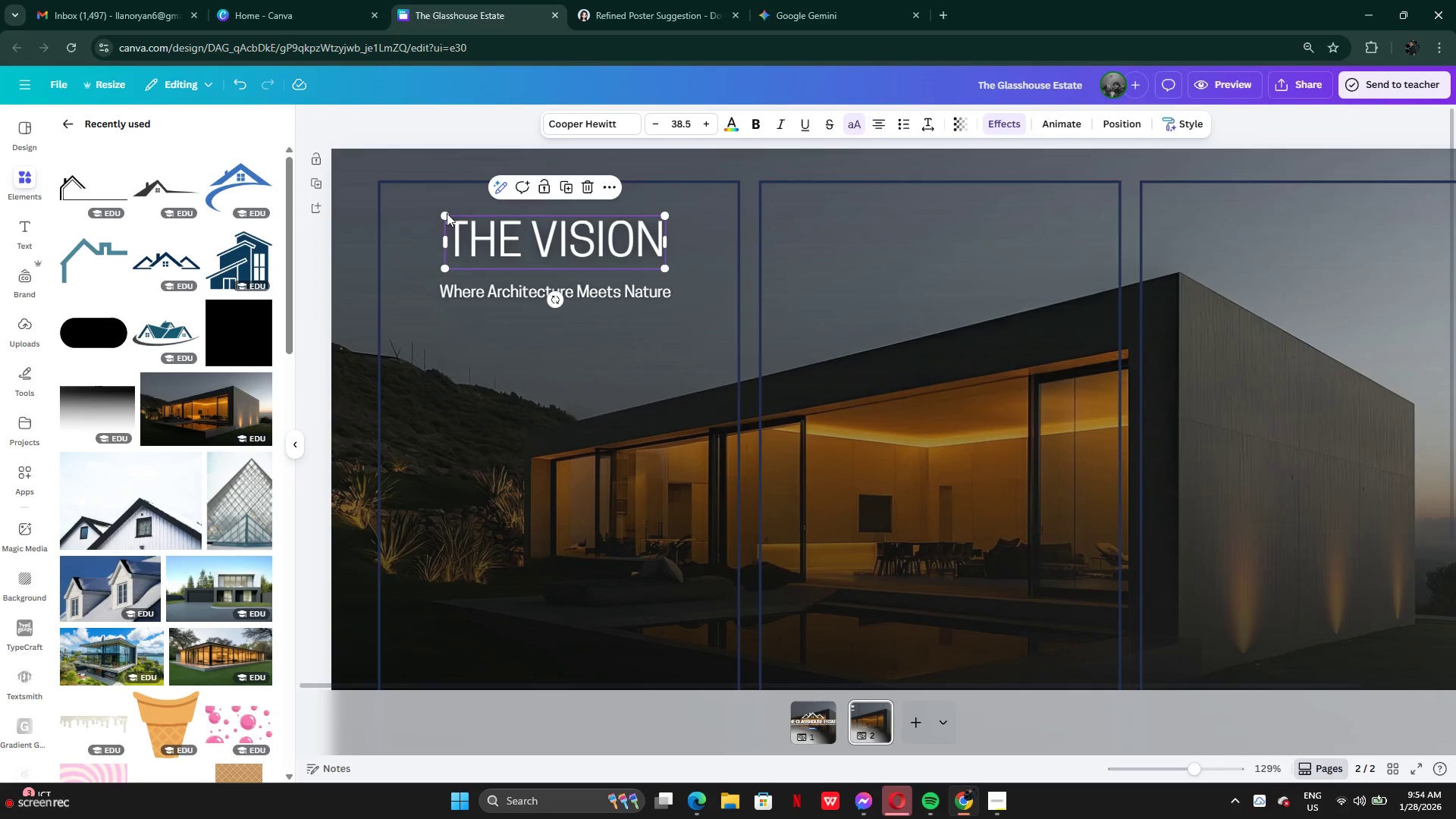 
left_click_drag(start_coordinate=[445, 212], to_coordinate=[429, 221])
 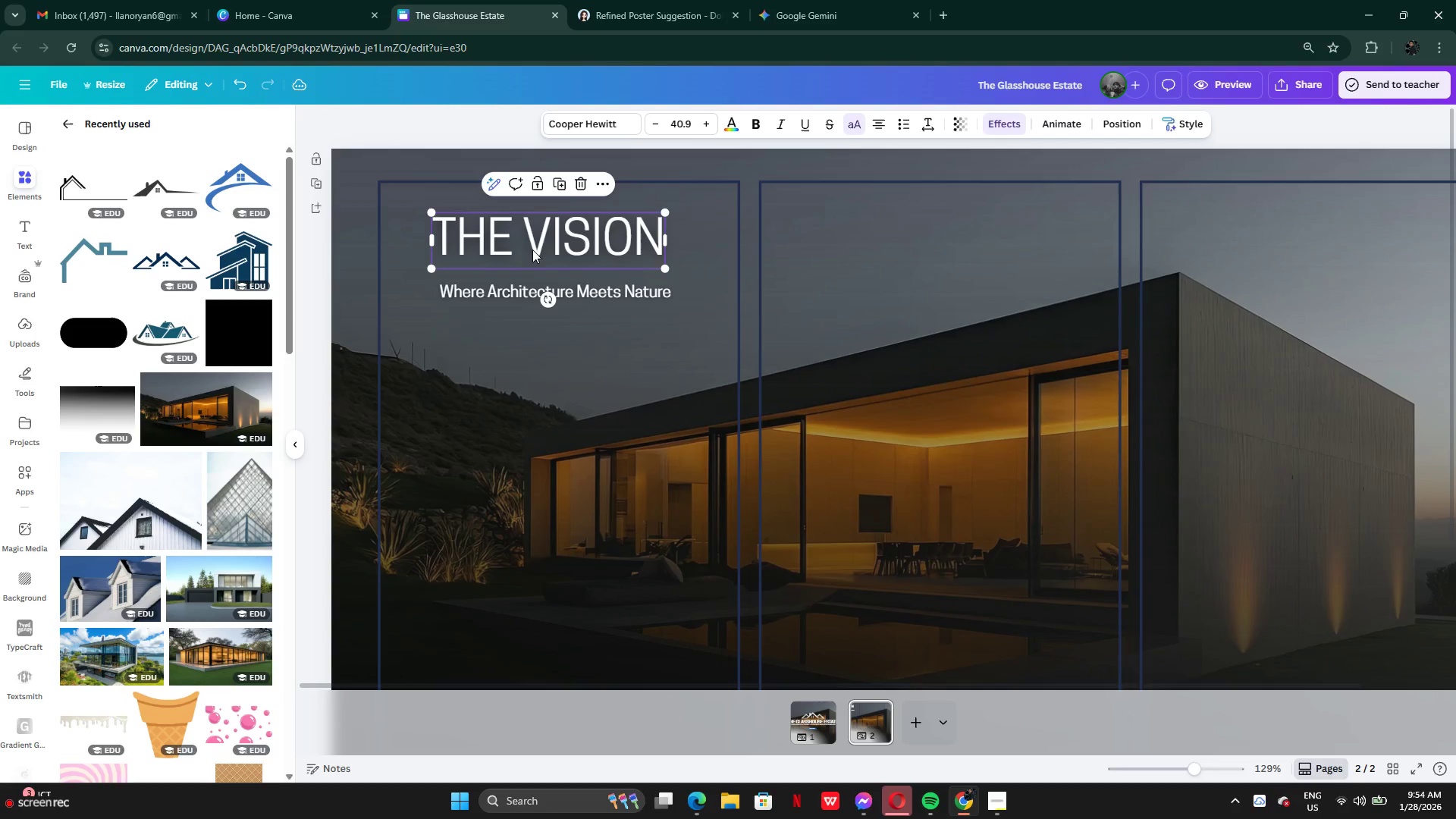 
left_click_drag(start_coordinate=[532, 249], to_coordinate=[541, 252])
 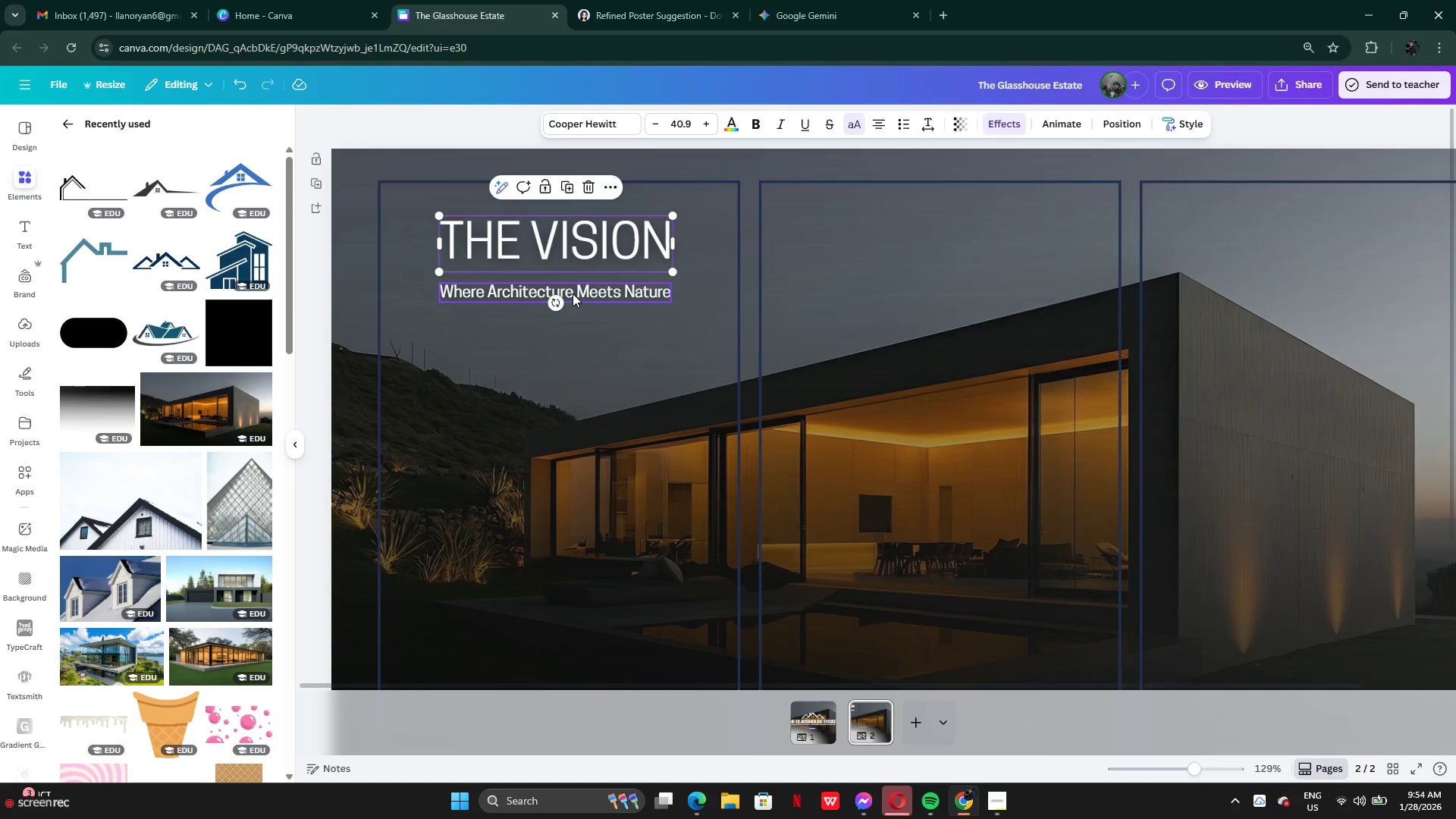 
left_click_drag(start_coordinate=[573, 293], to_coordinate=[573, 281])
 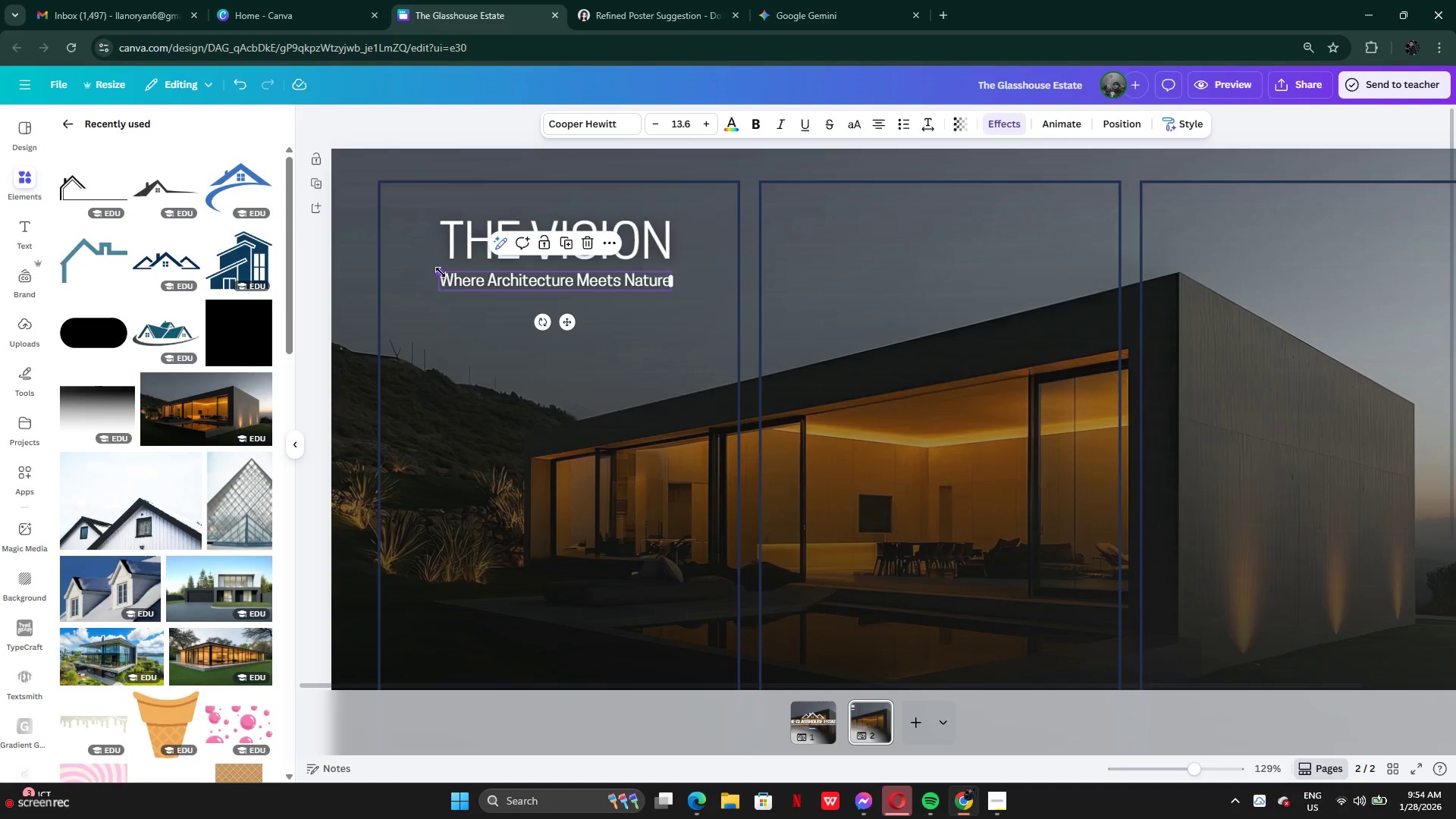 
left_click_drag(start_coordinate=[441, 272], to_coordinate=[453, 276])
 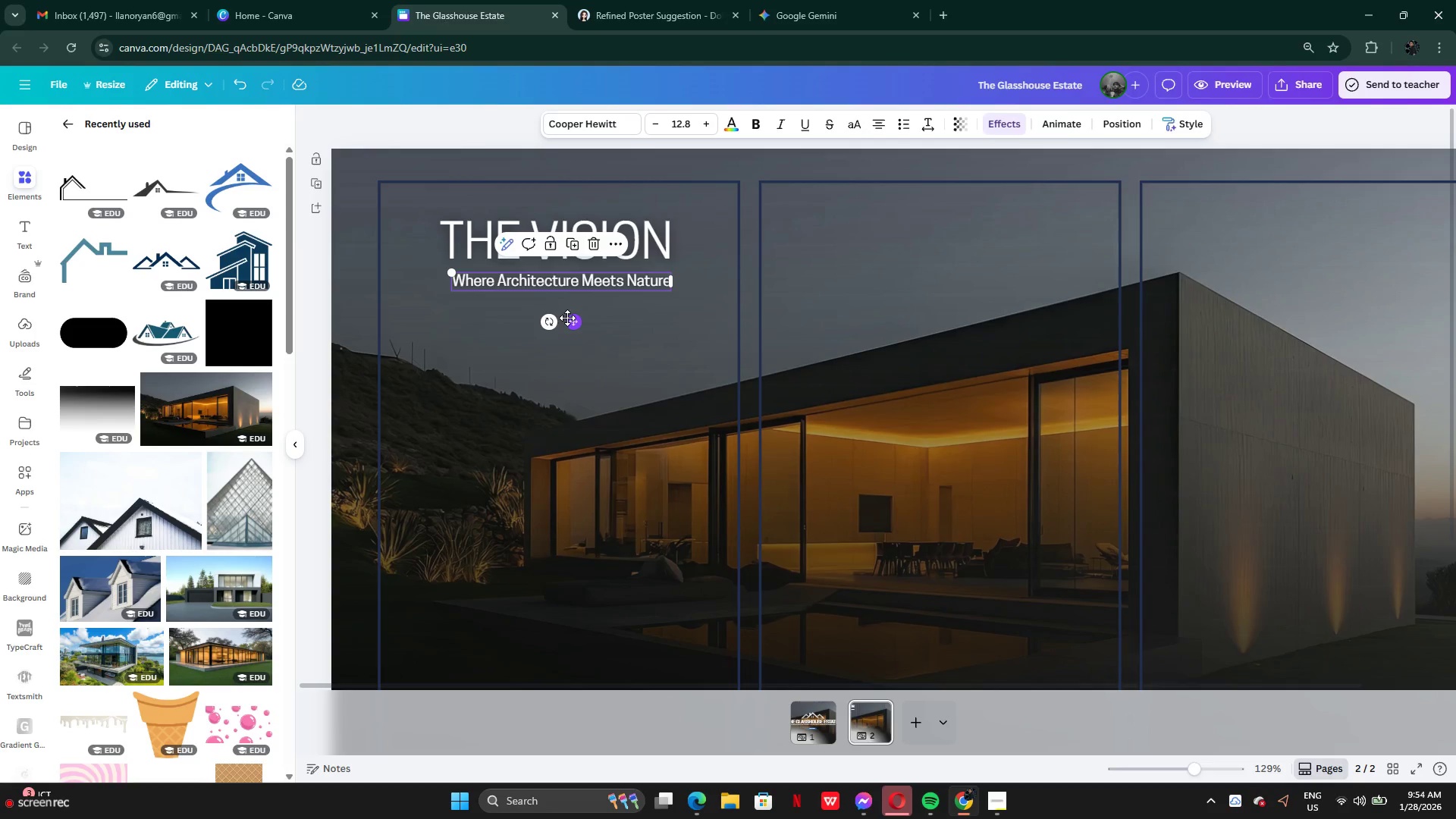 
left_click_drag(start_coordinate=[576, 324], to_coordinate=[573, 319])
 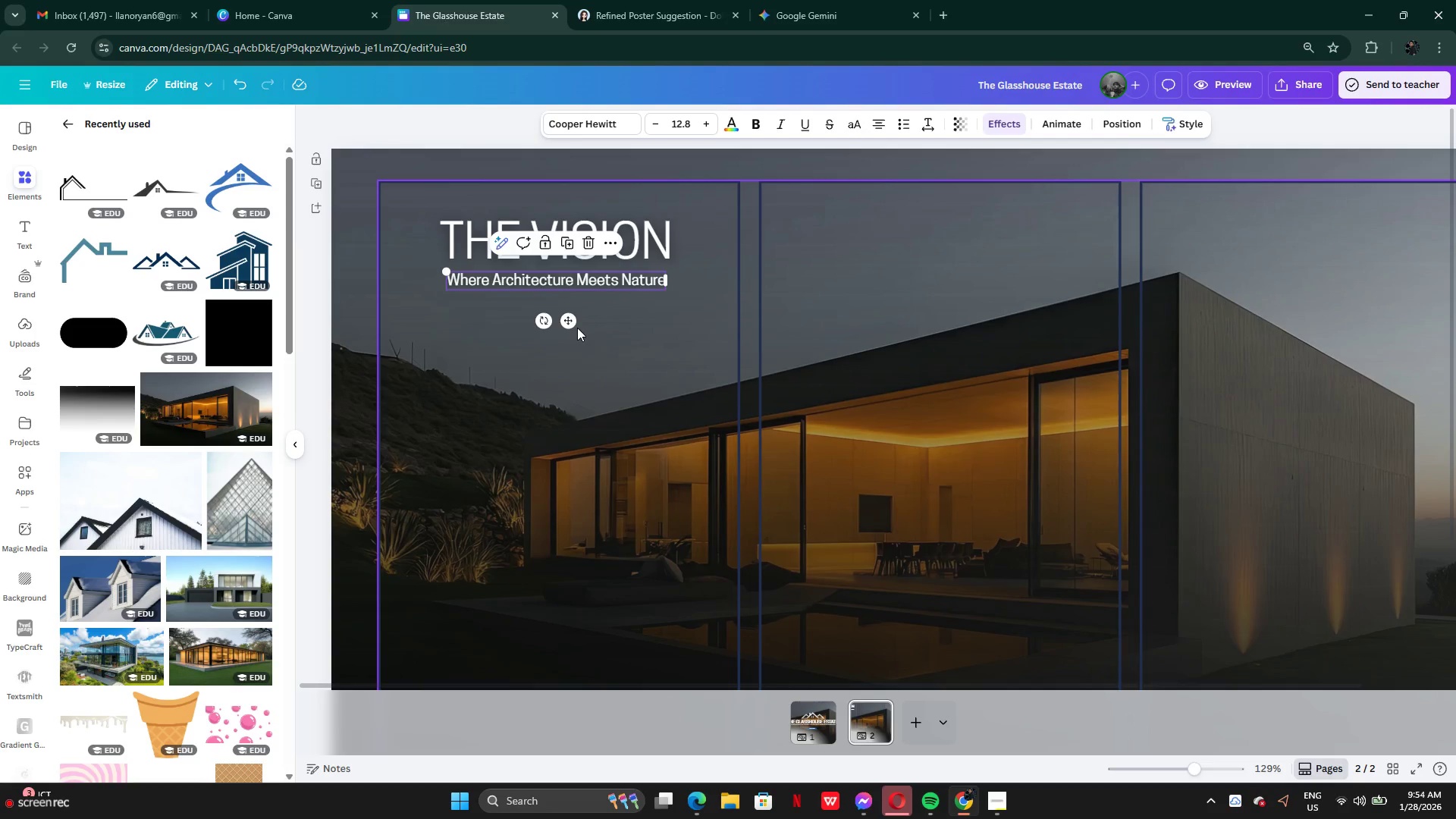 
key(ArrowUp)
 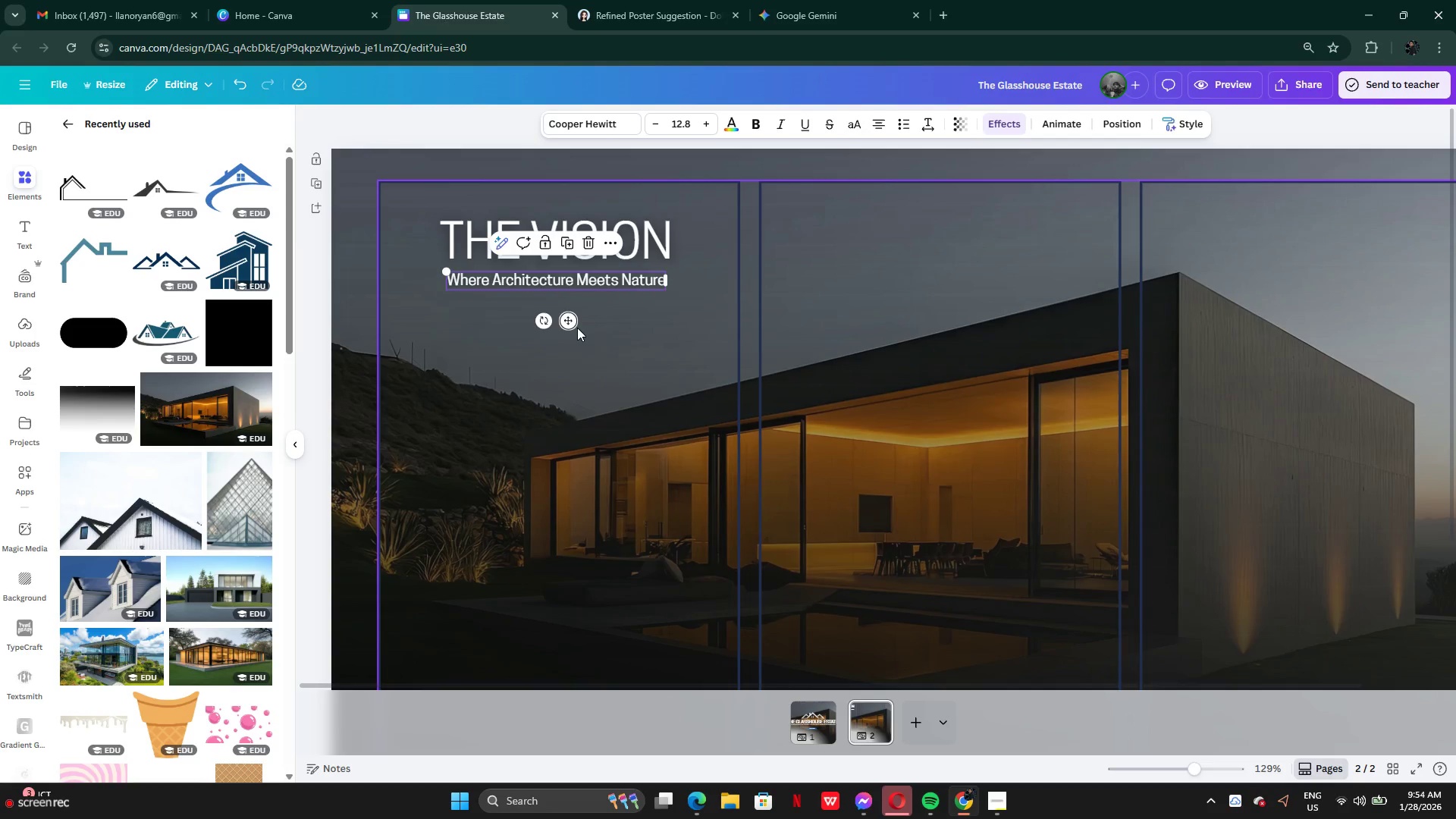 
key(ArrowUp)
 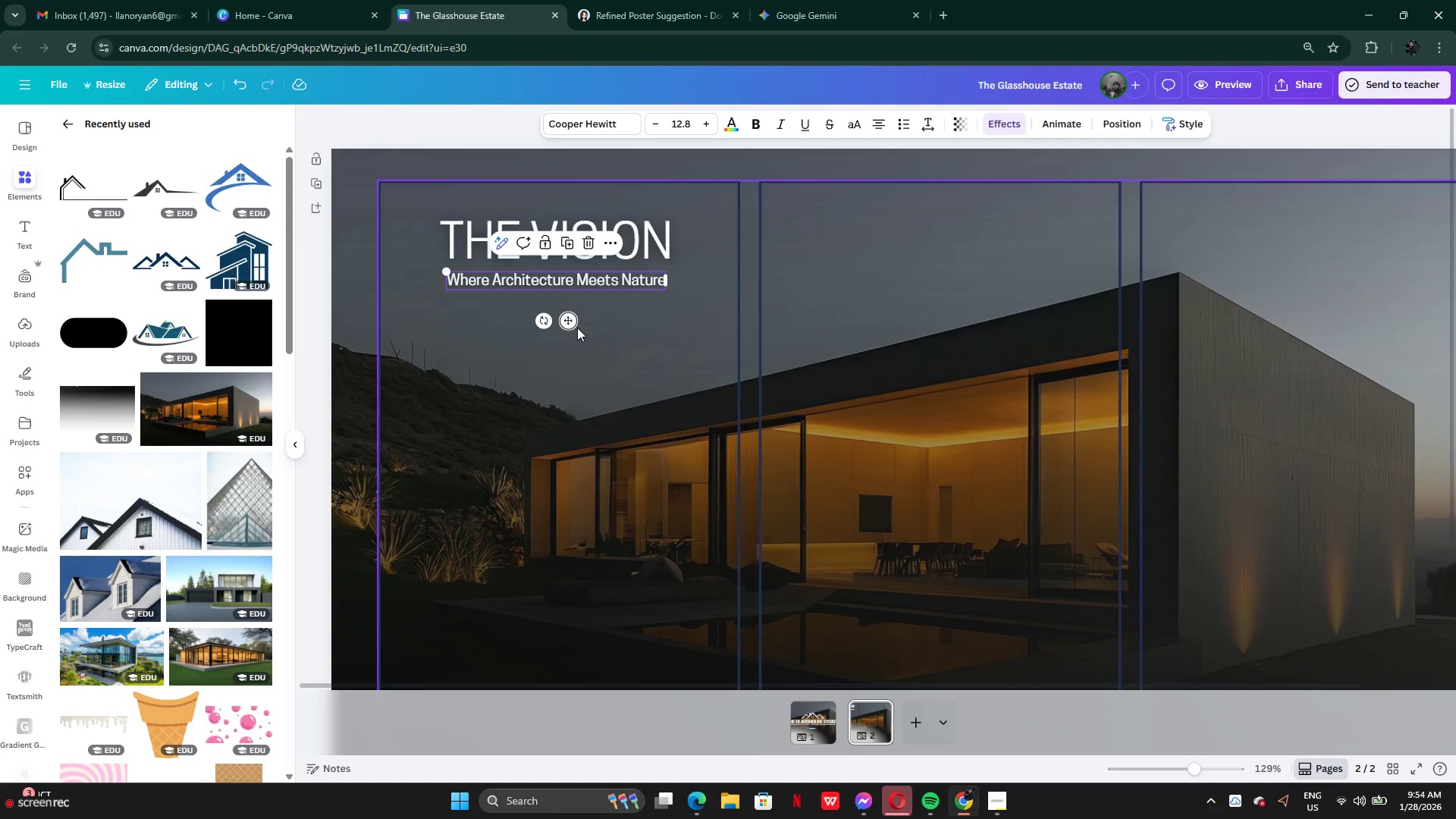 
key(ArrowUp)
 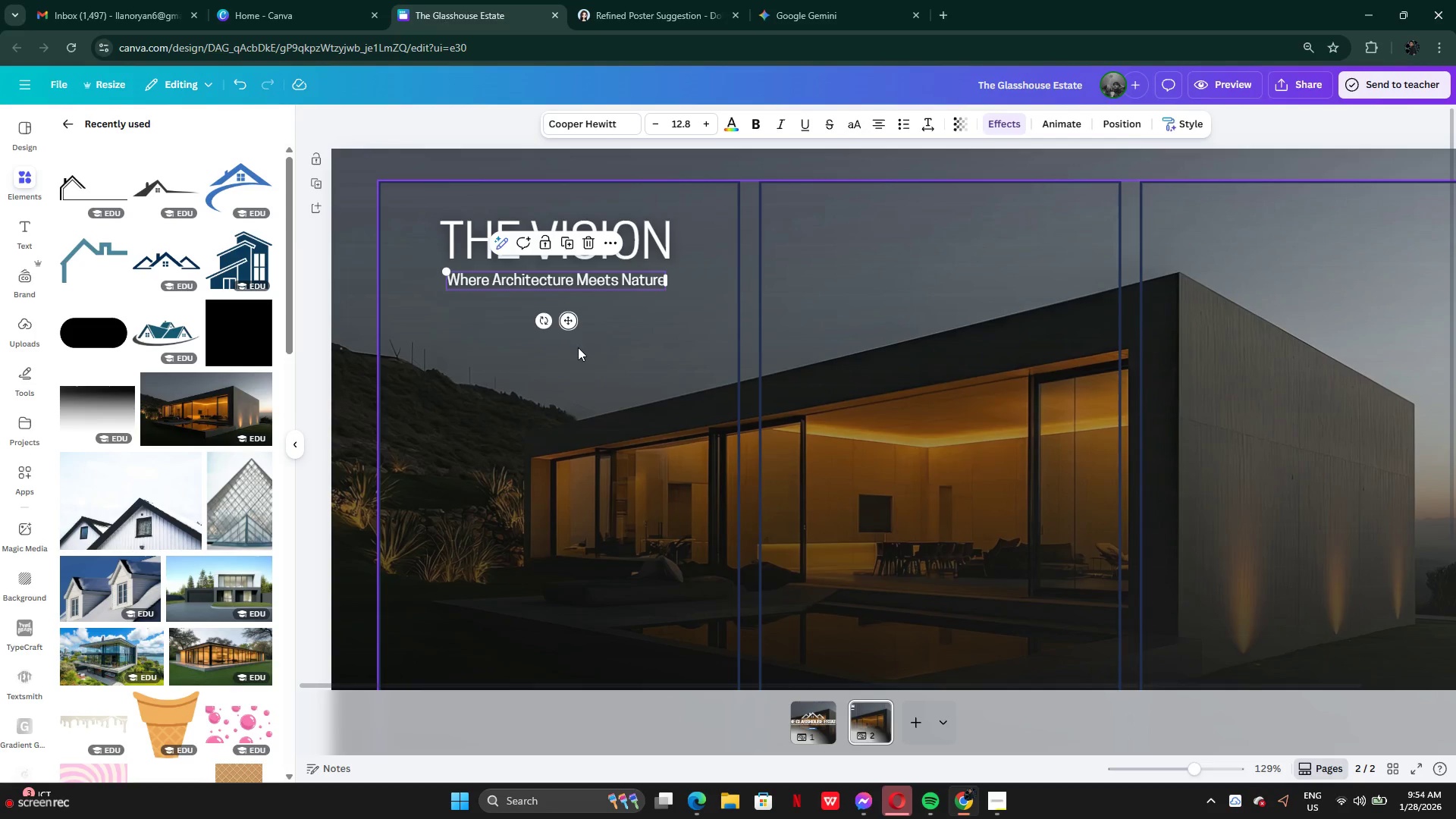 
key(ArrowUp)
 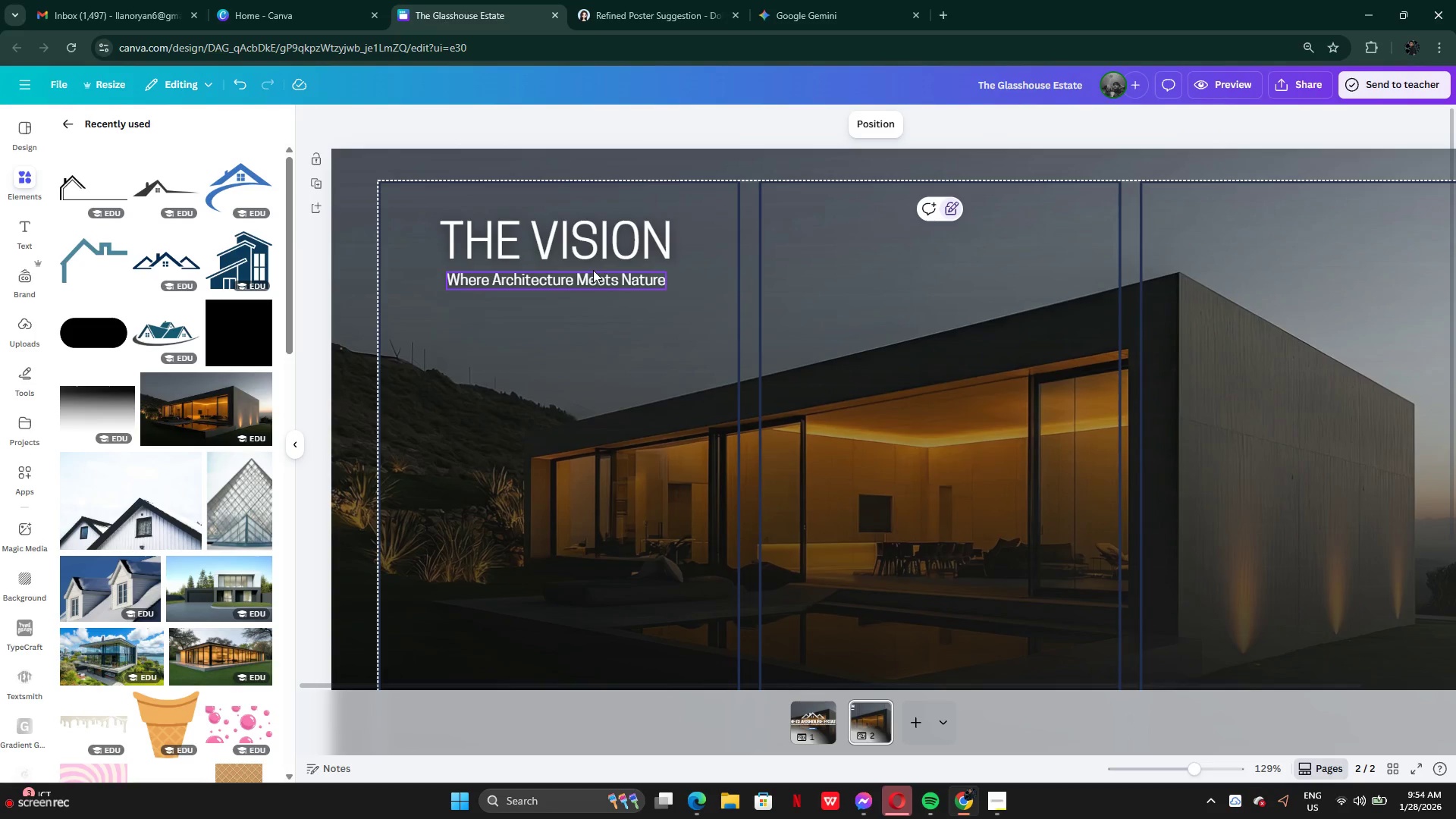 
left_click([595, 280])
 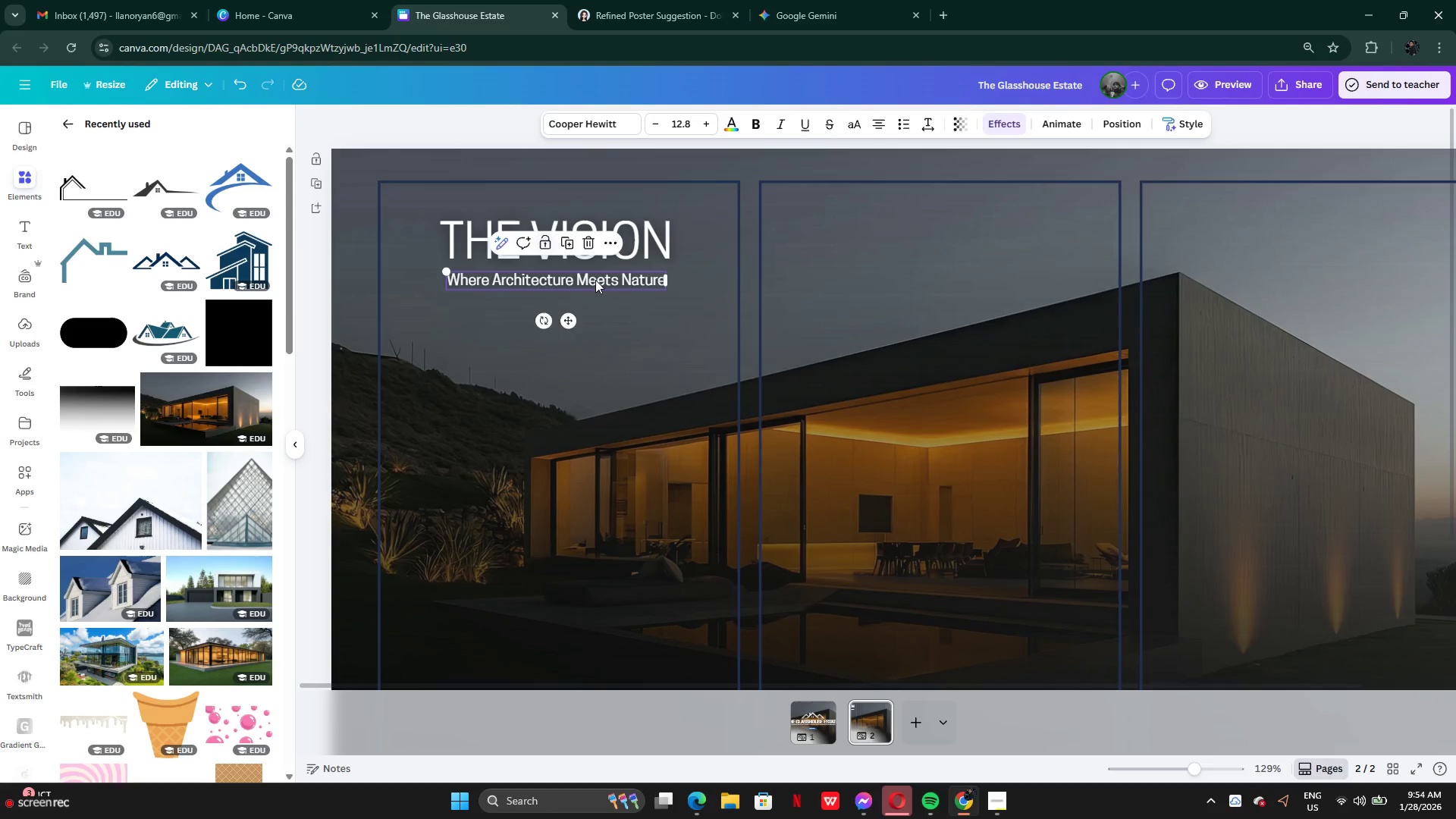 
key(ArrowUp)
 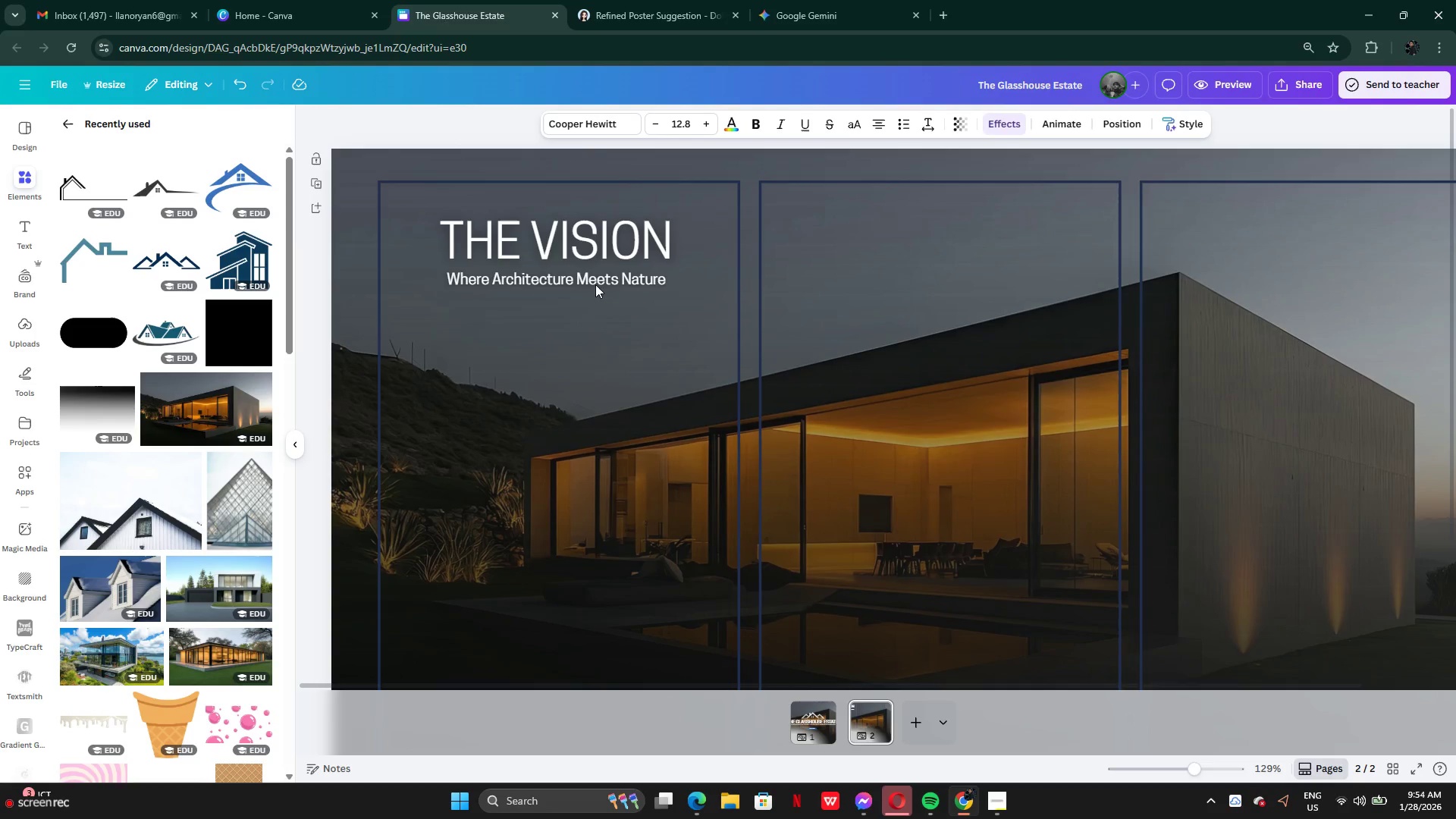 
key(ArrowUp)
 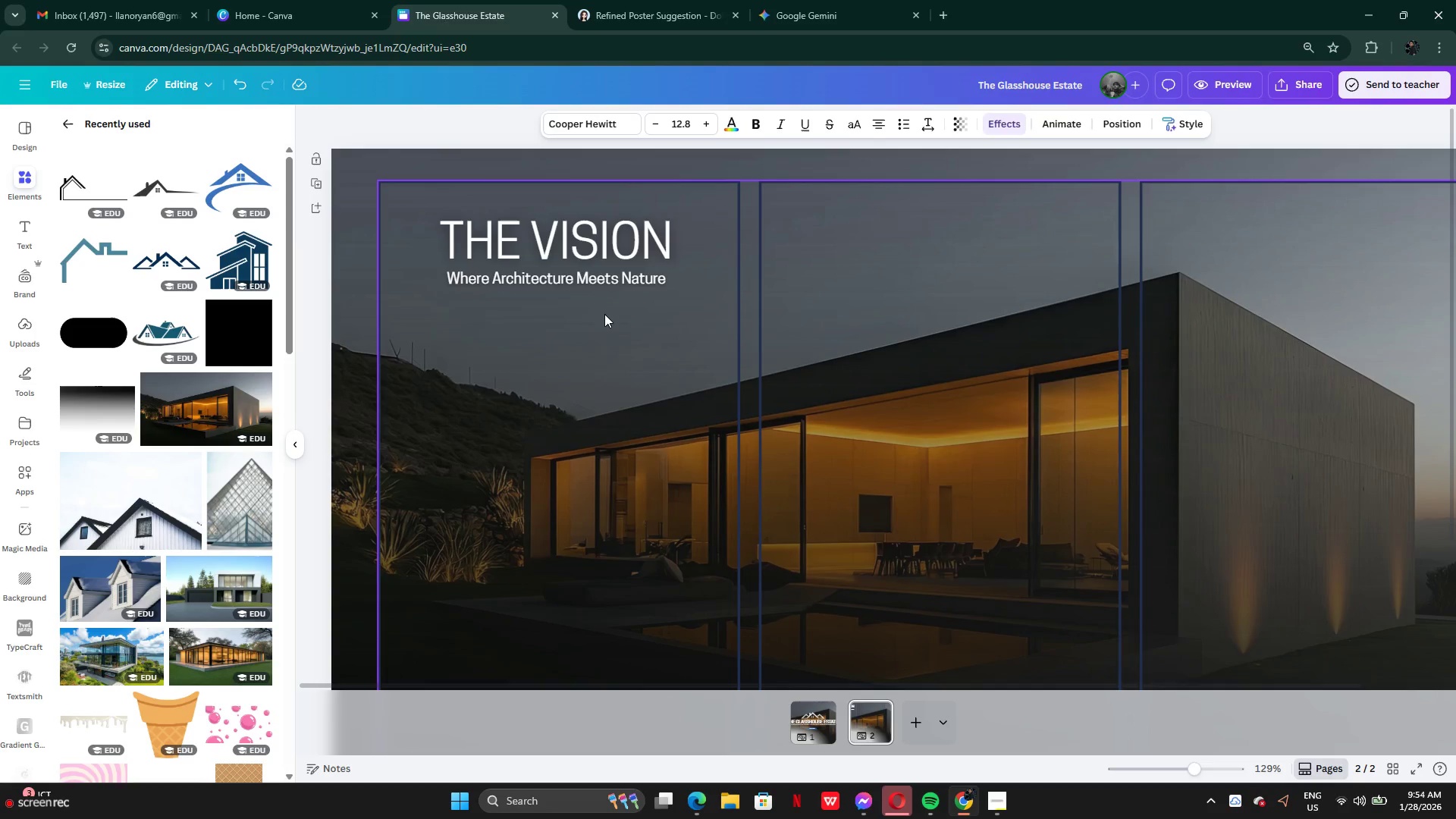 
key(ArrowUp)
 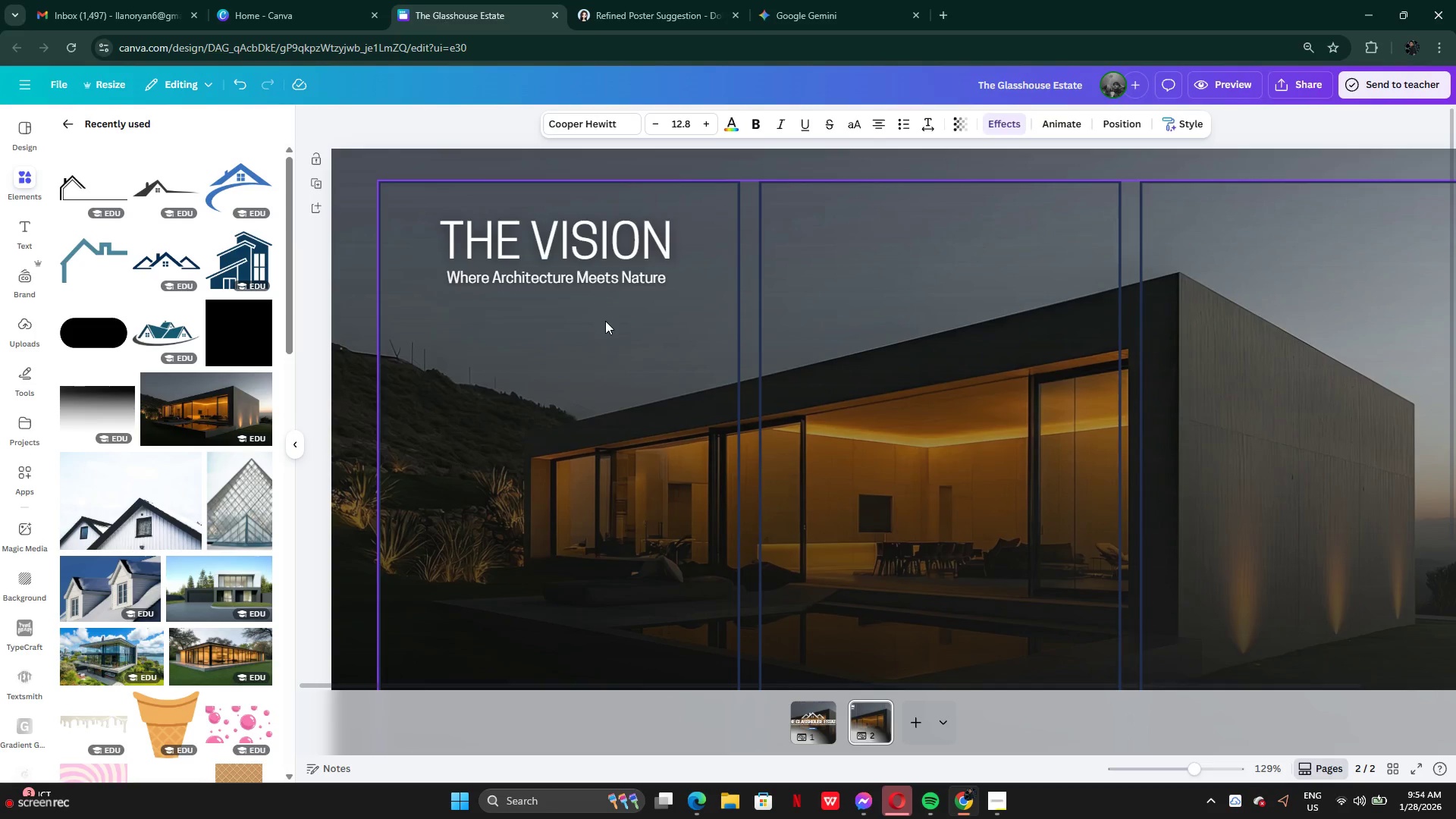 
key(ArrowUp)
 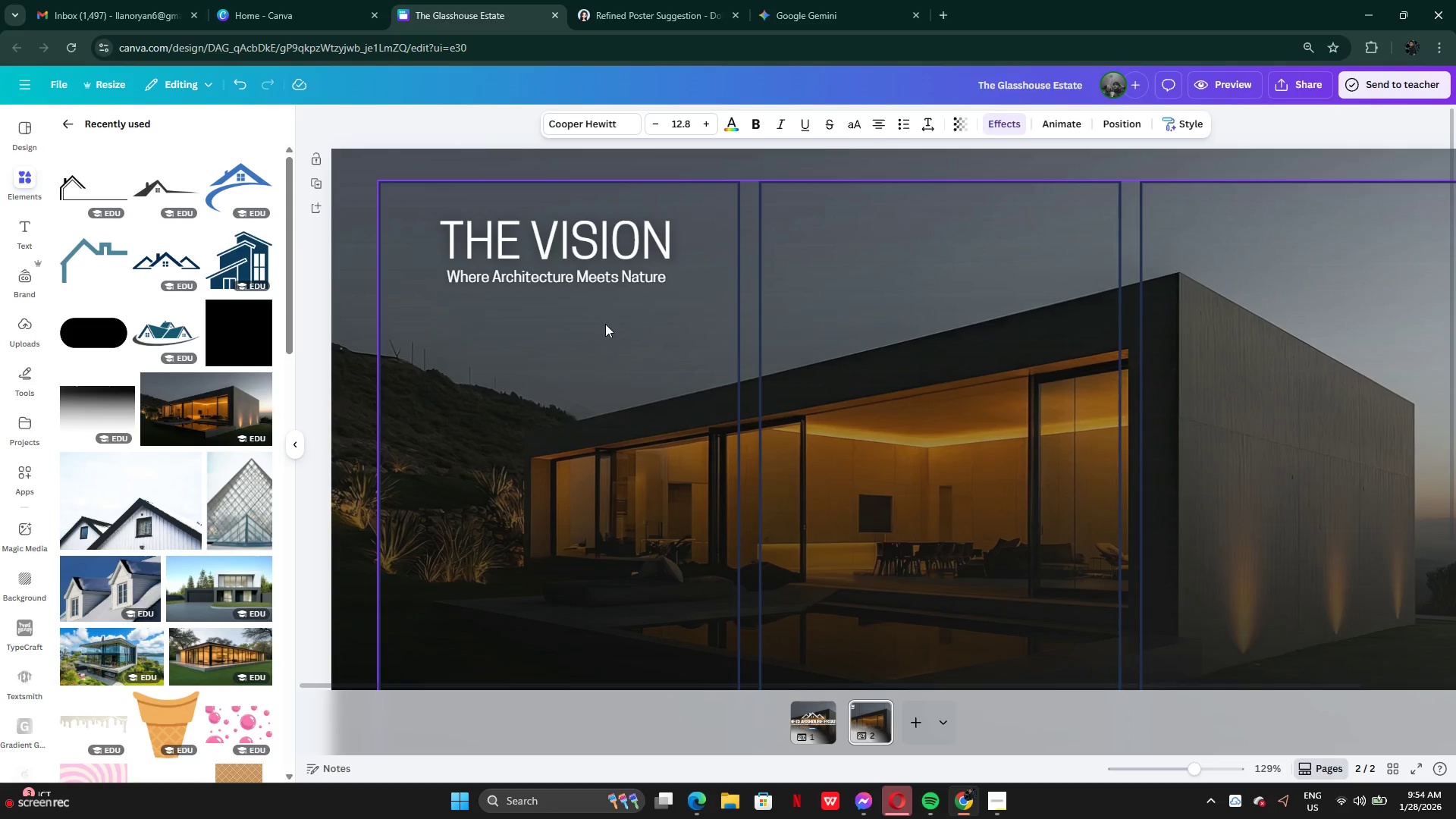 
key(ArrowUp)
 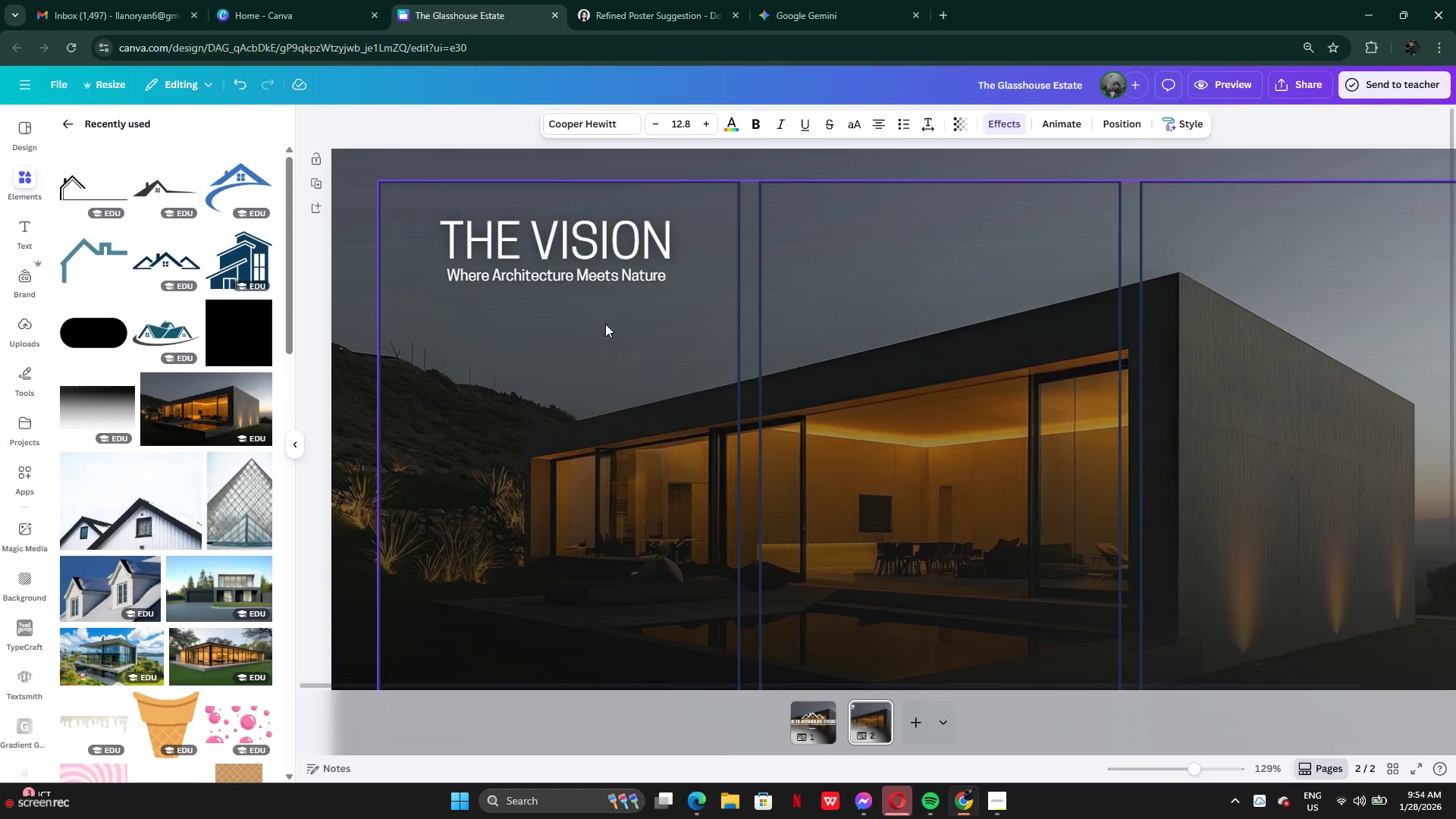 
key(ArrowUp)
 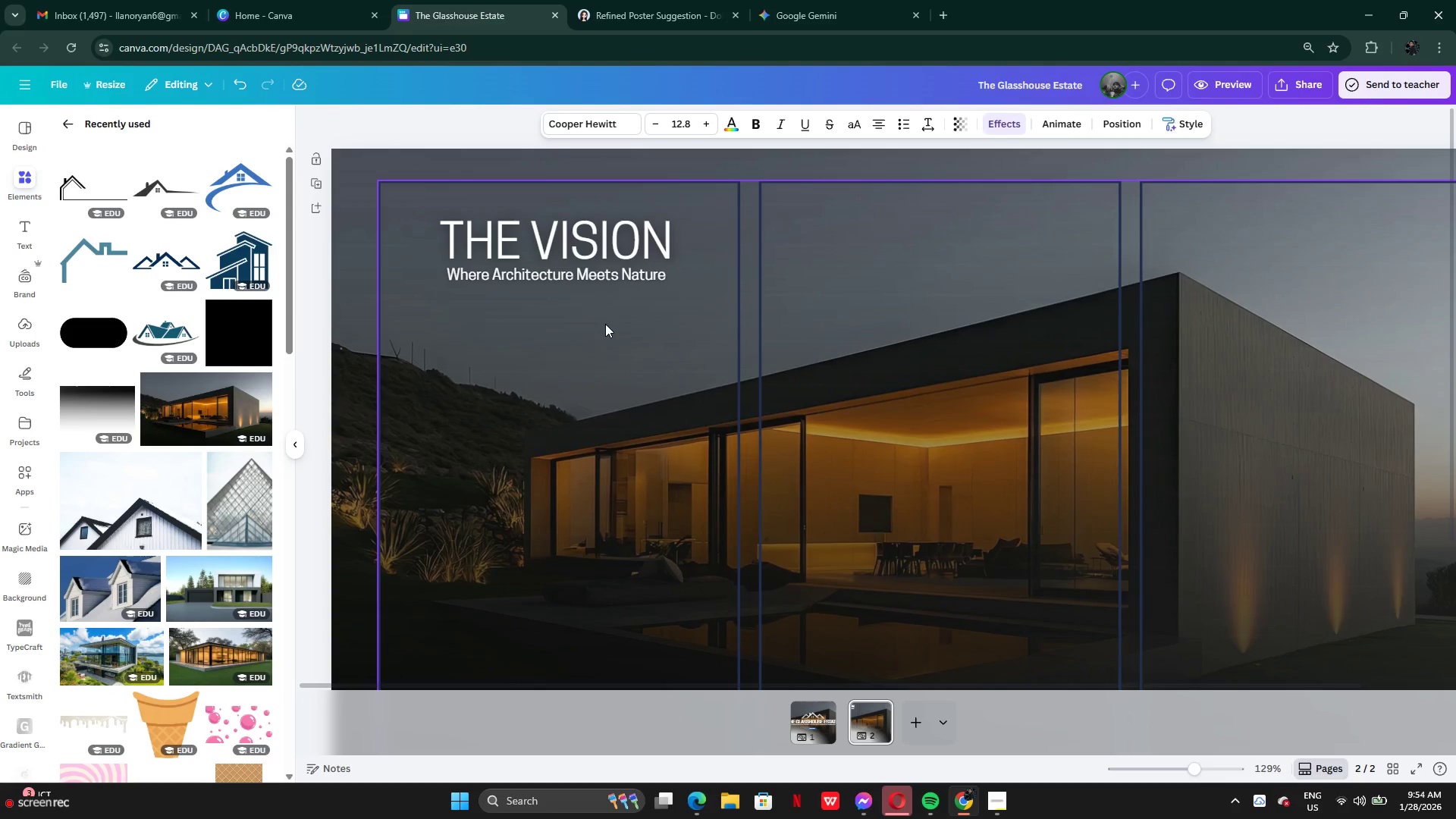 
key(ArrowUp)
 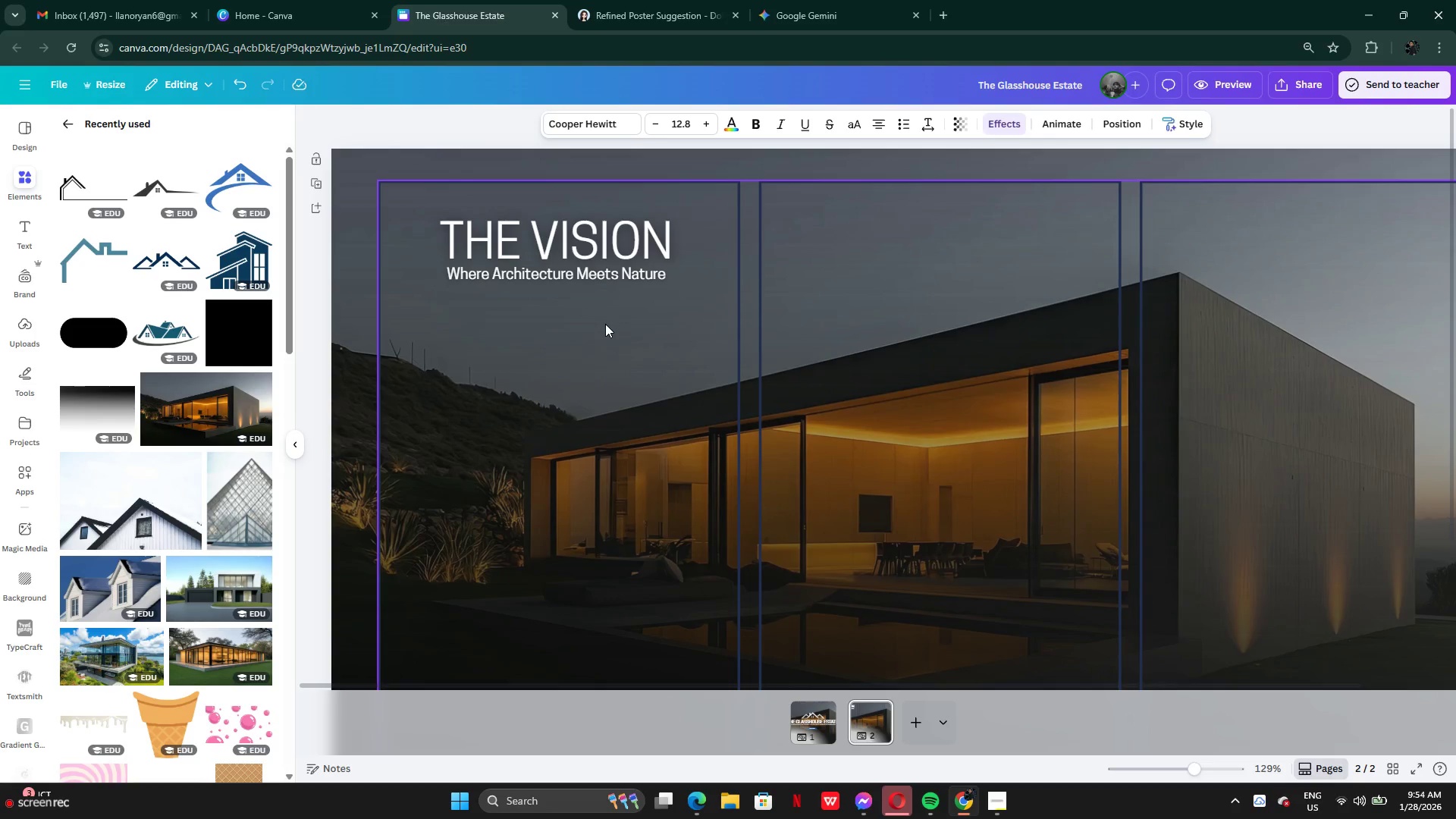 
key(ArrowRight)
 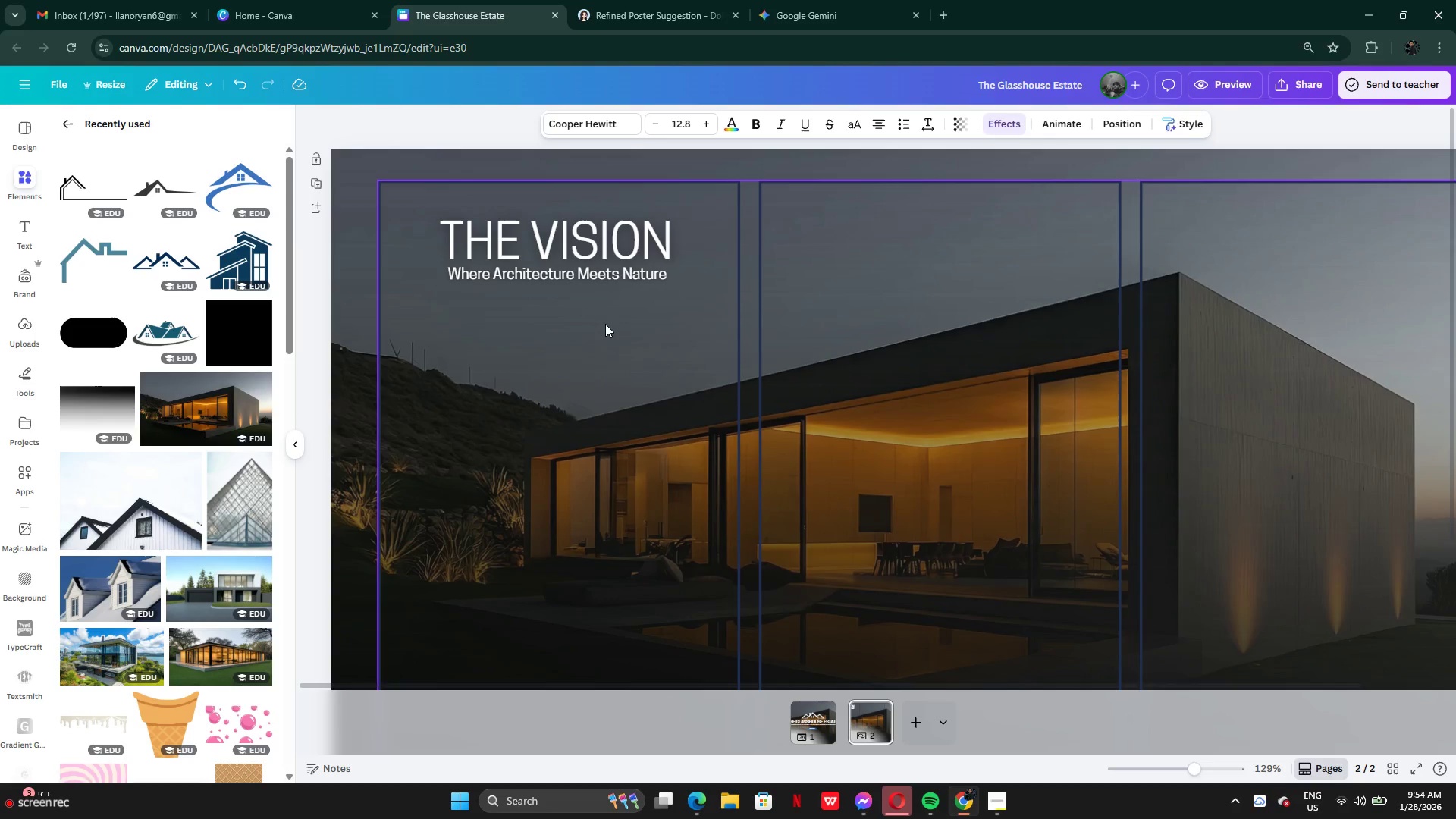 
key(ArrowRight)
 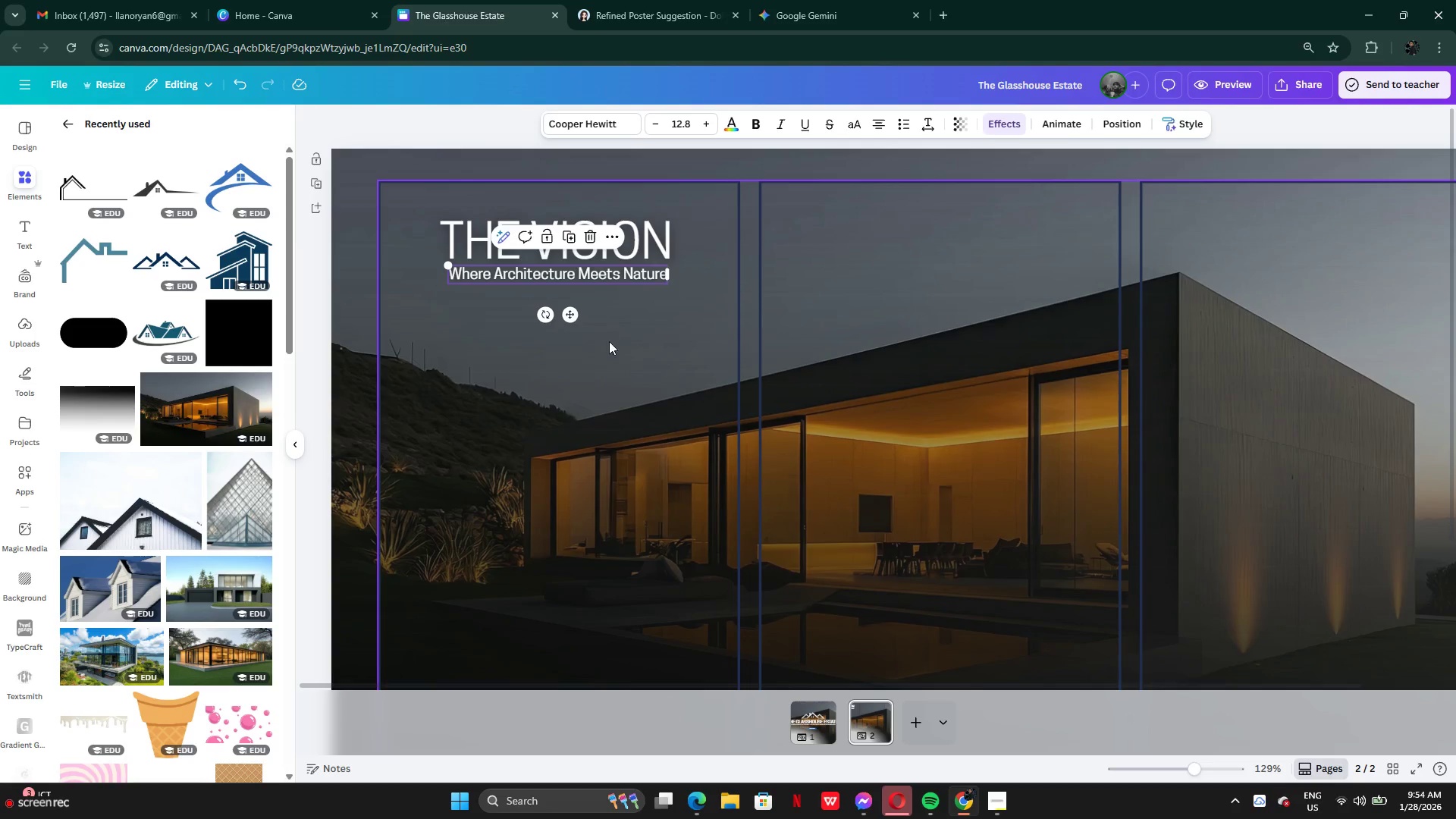 
left_click([609, 384])
 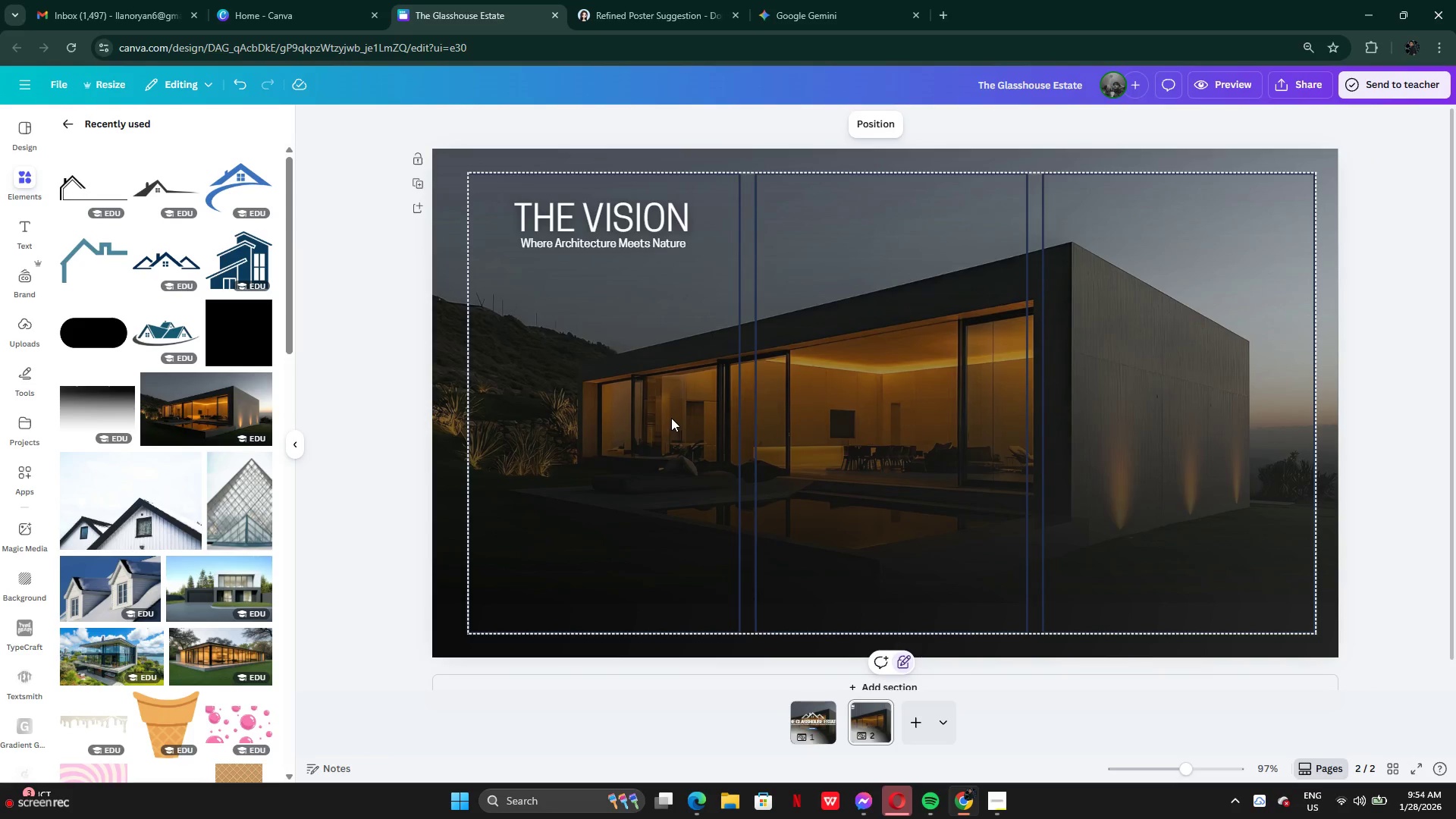 
wait(5.22)
 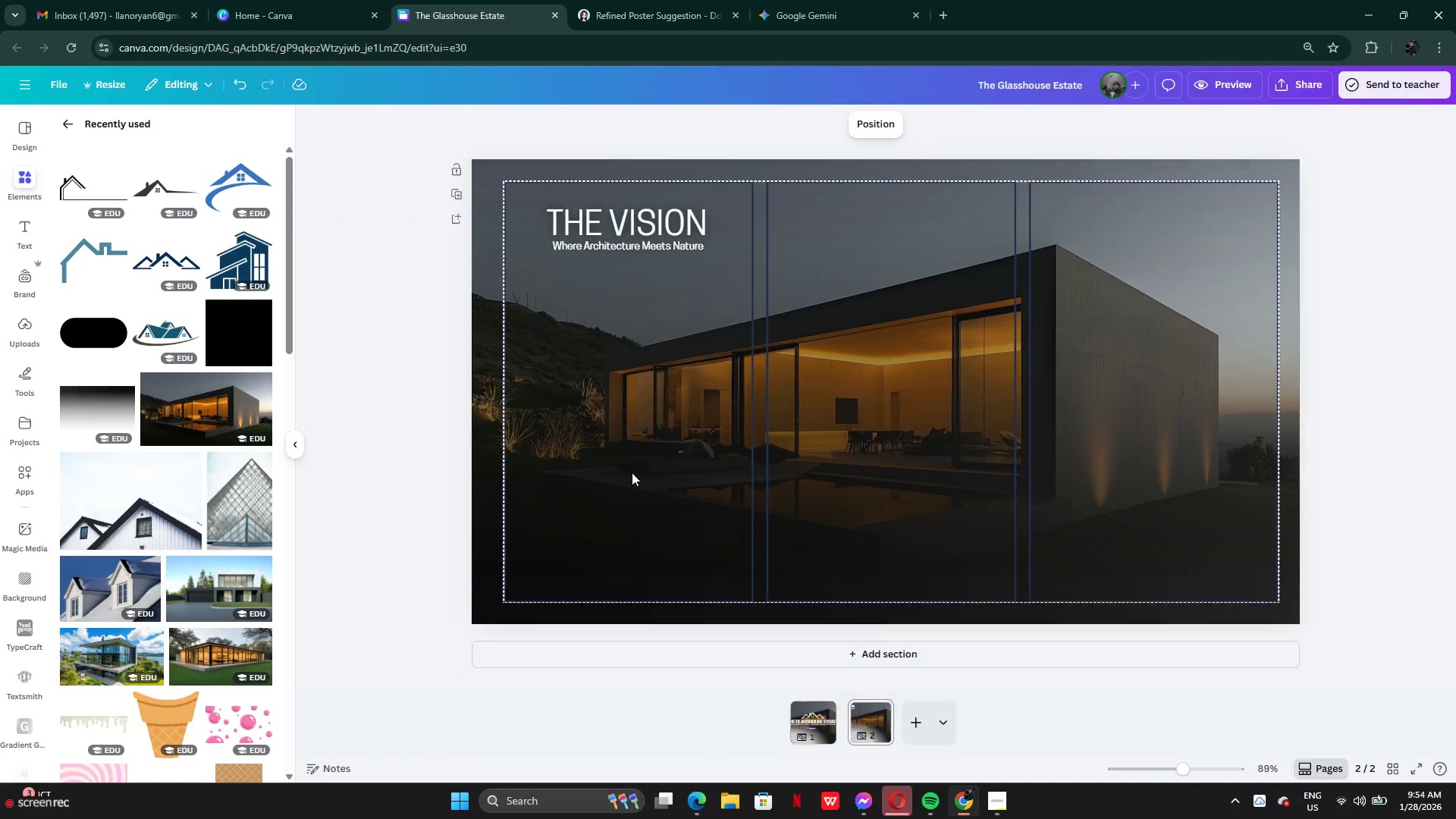 
left_click([566, 251])
 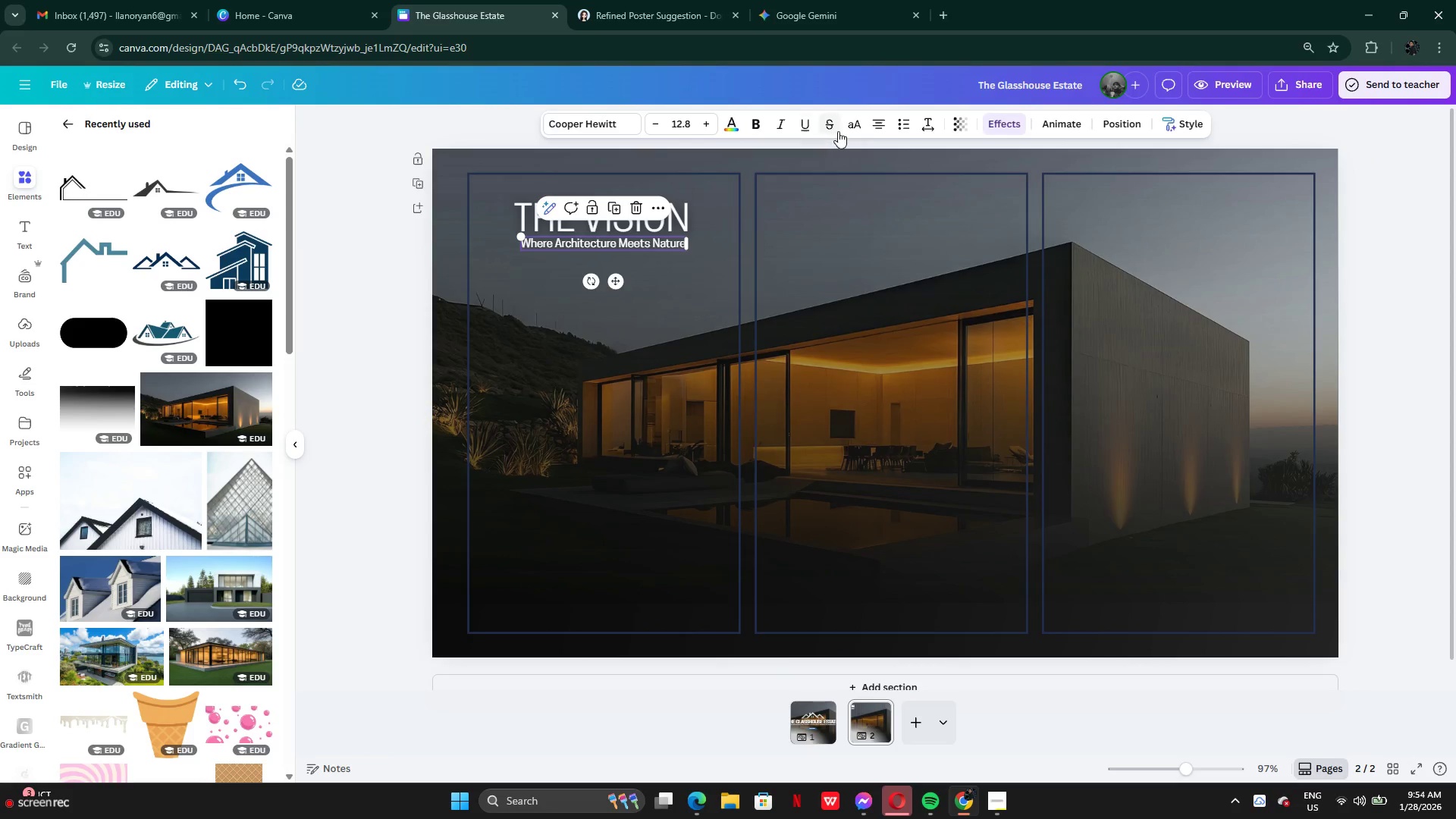 
left_click([858, 130])
 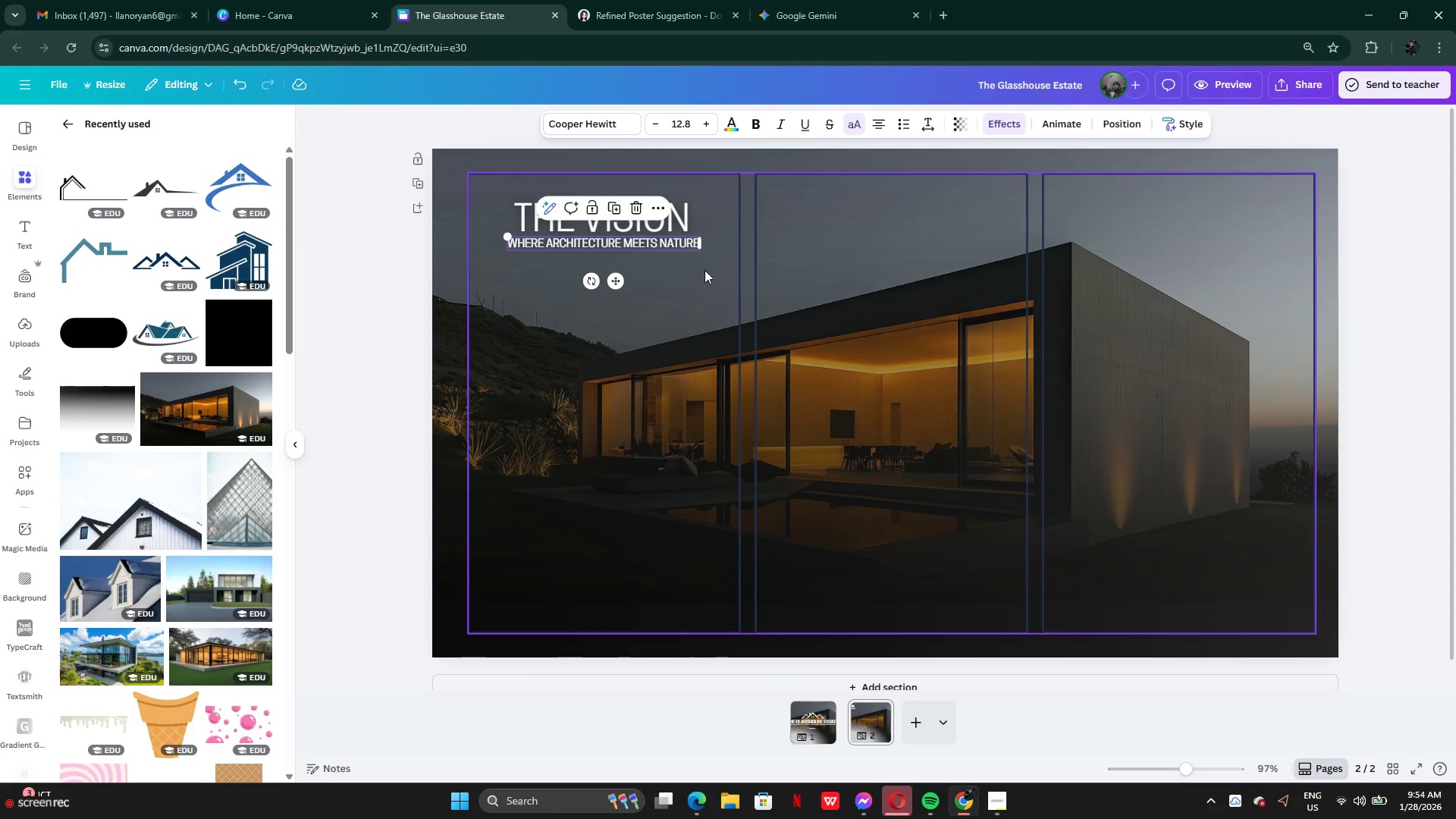 
left_click([643, 325])
 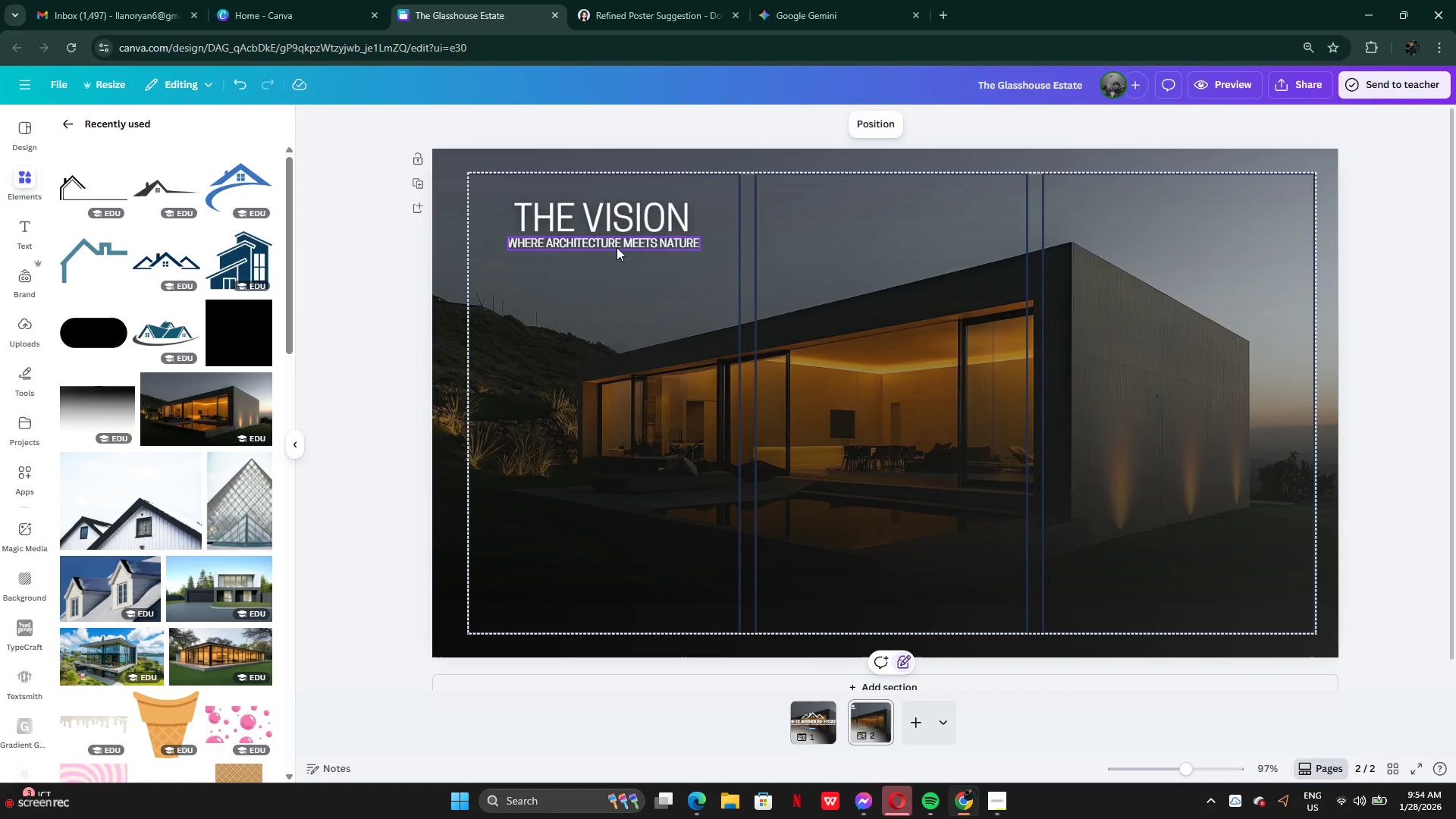 
left_click([617, 247])
 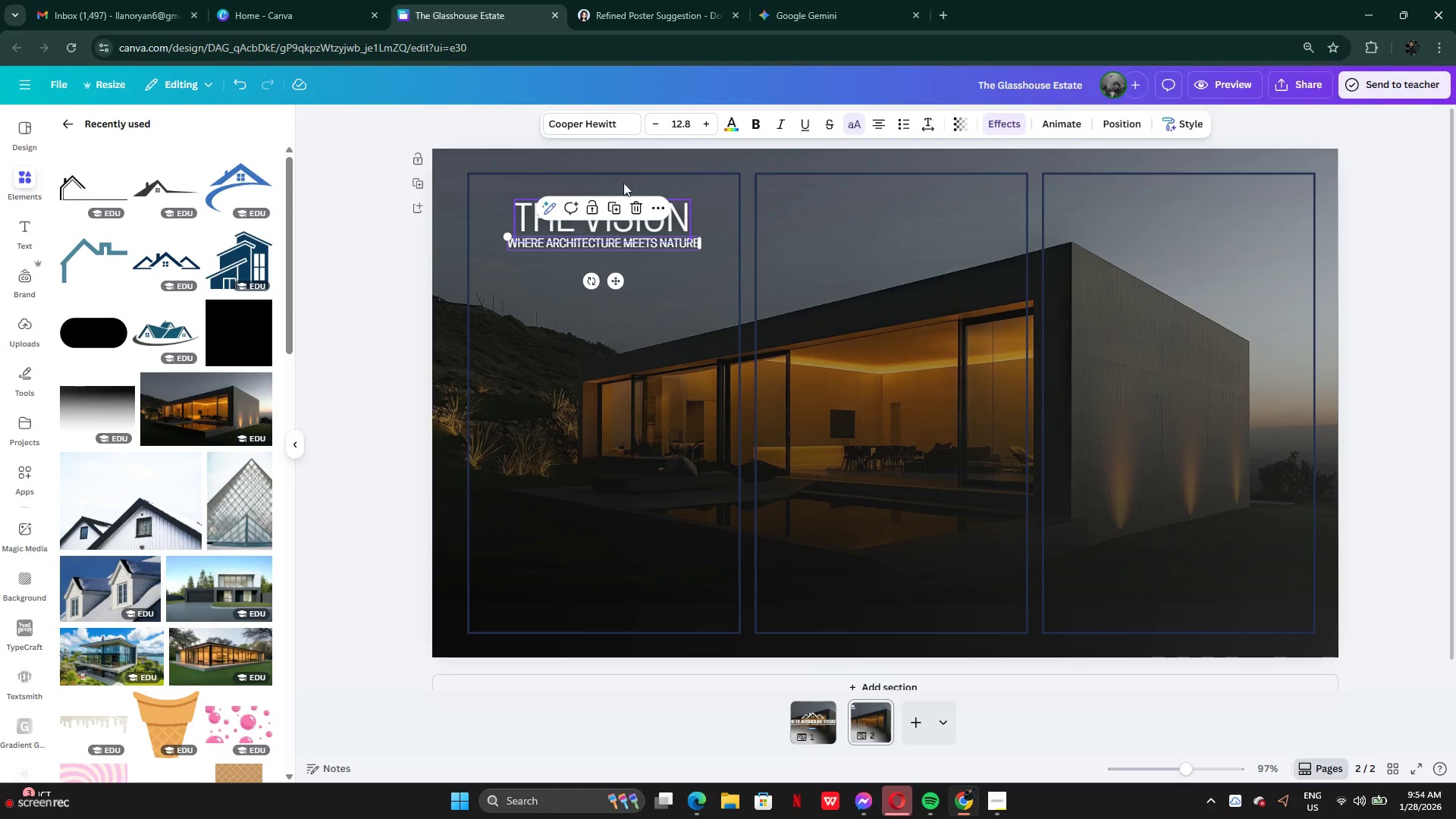 
left_click([610, 115])
 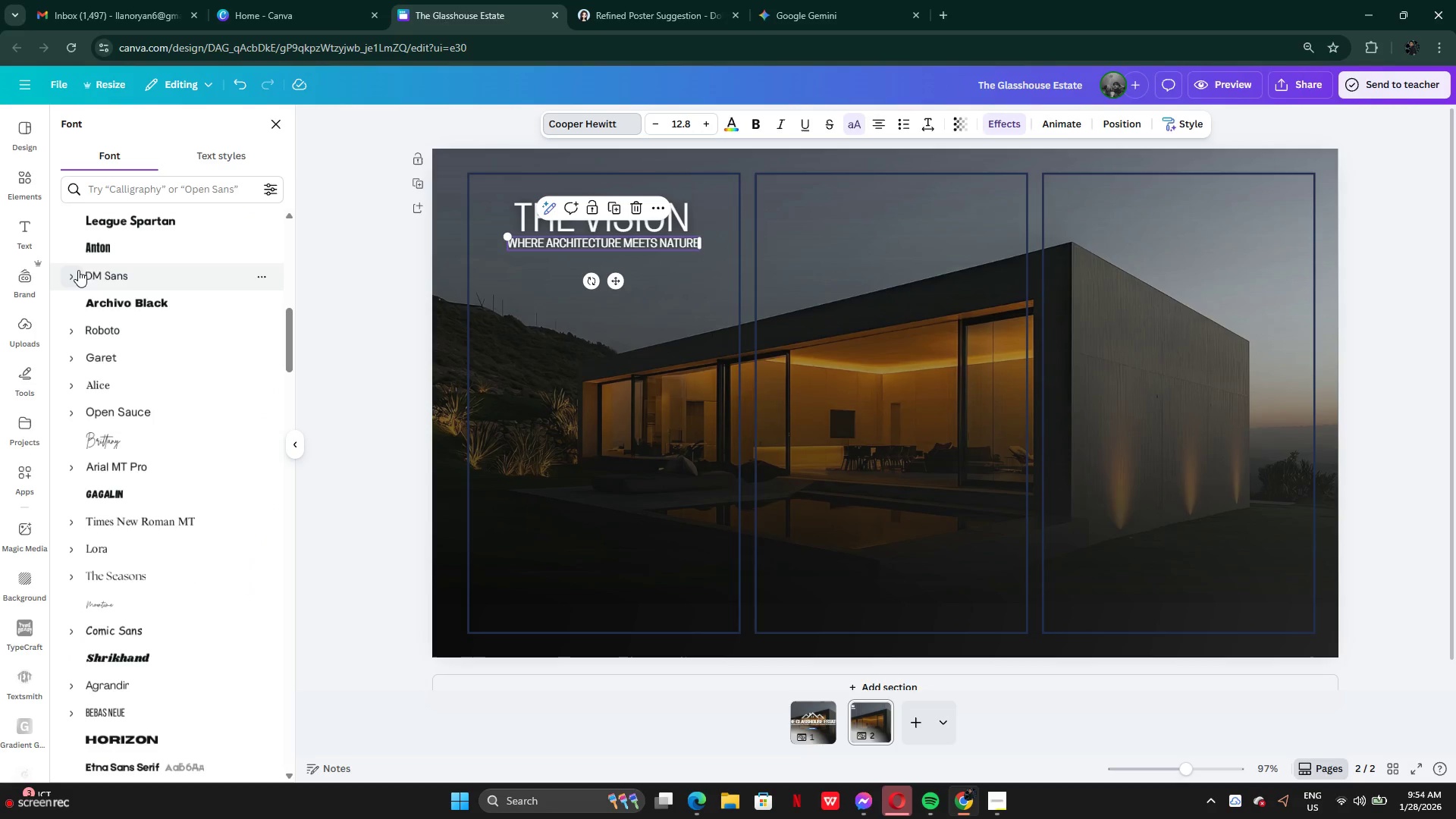 
scroll: coordinate [168, 282], scroll_direction: up, amount: 17.0
 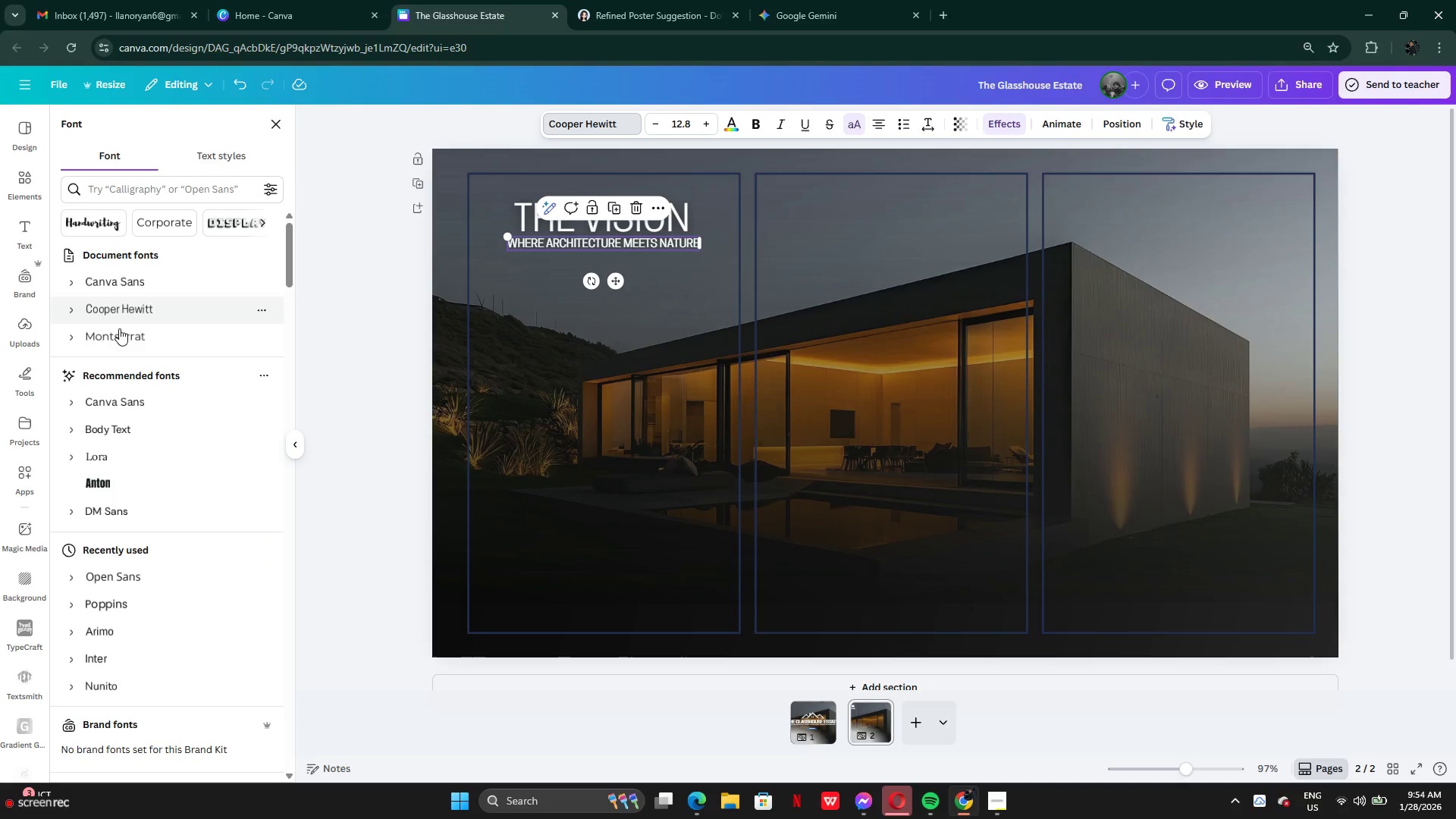 
left_click([121, 341])
 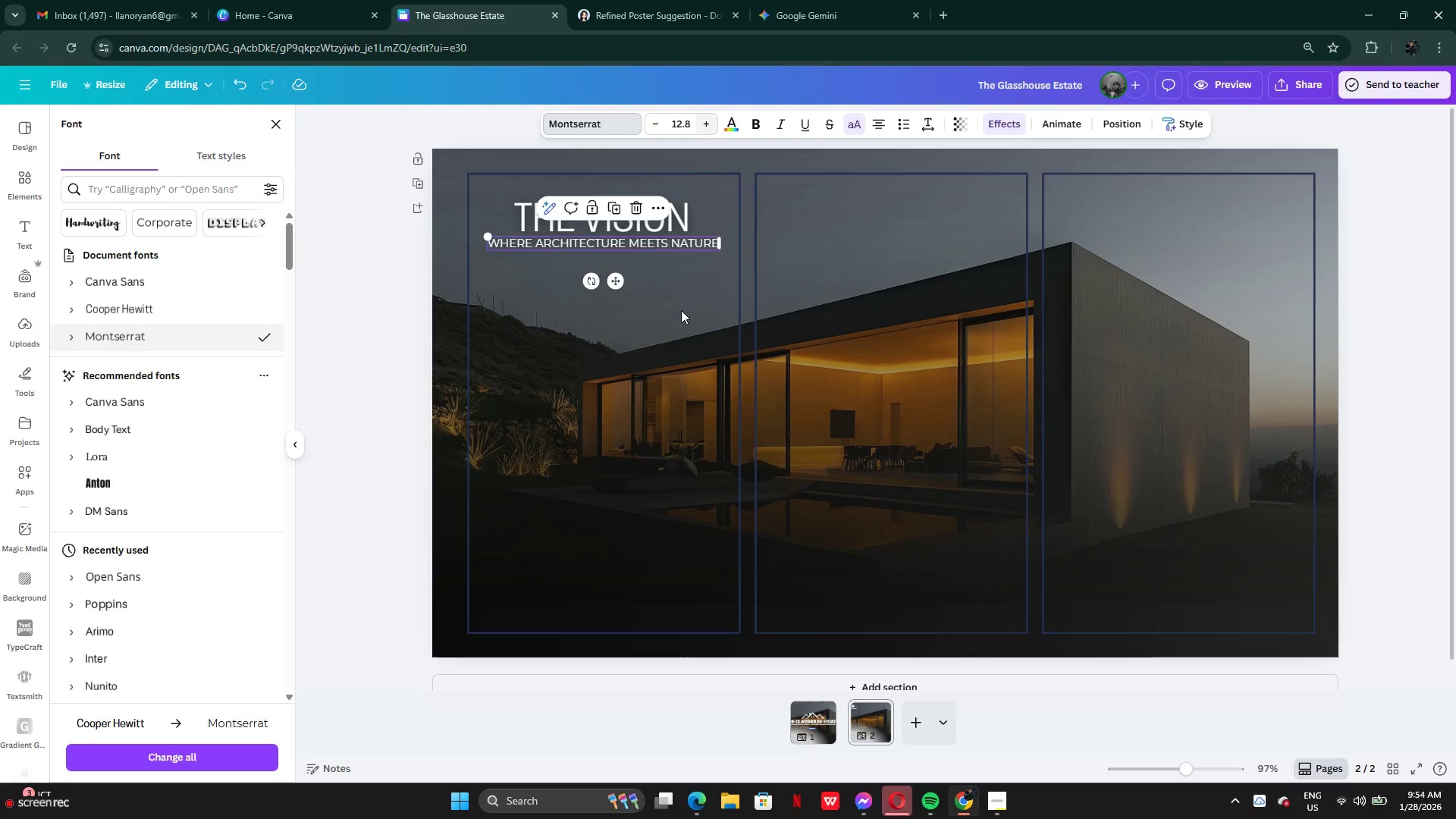 
left_click([800, 733])
 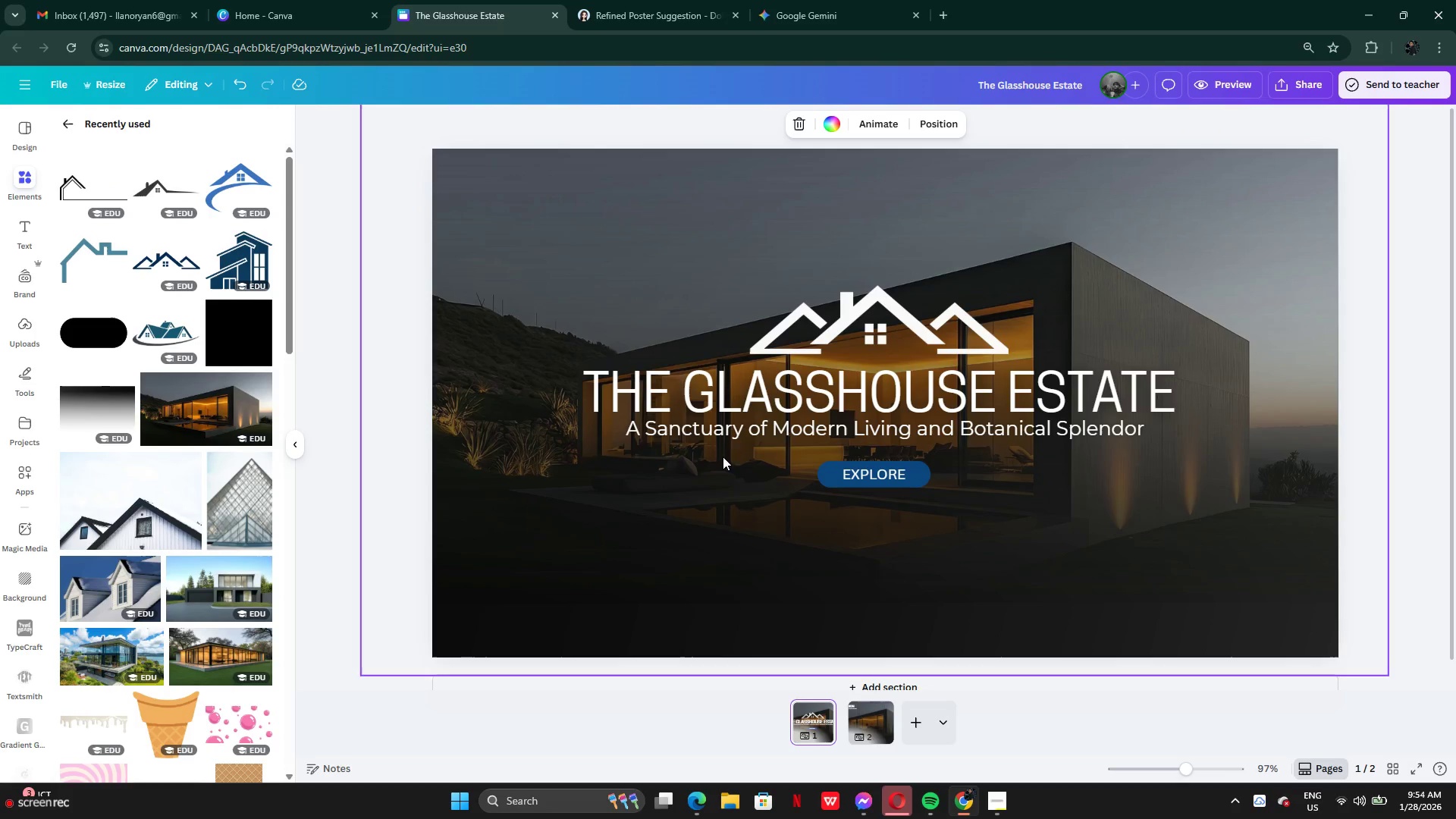 
left_click([711, 431])
 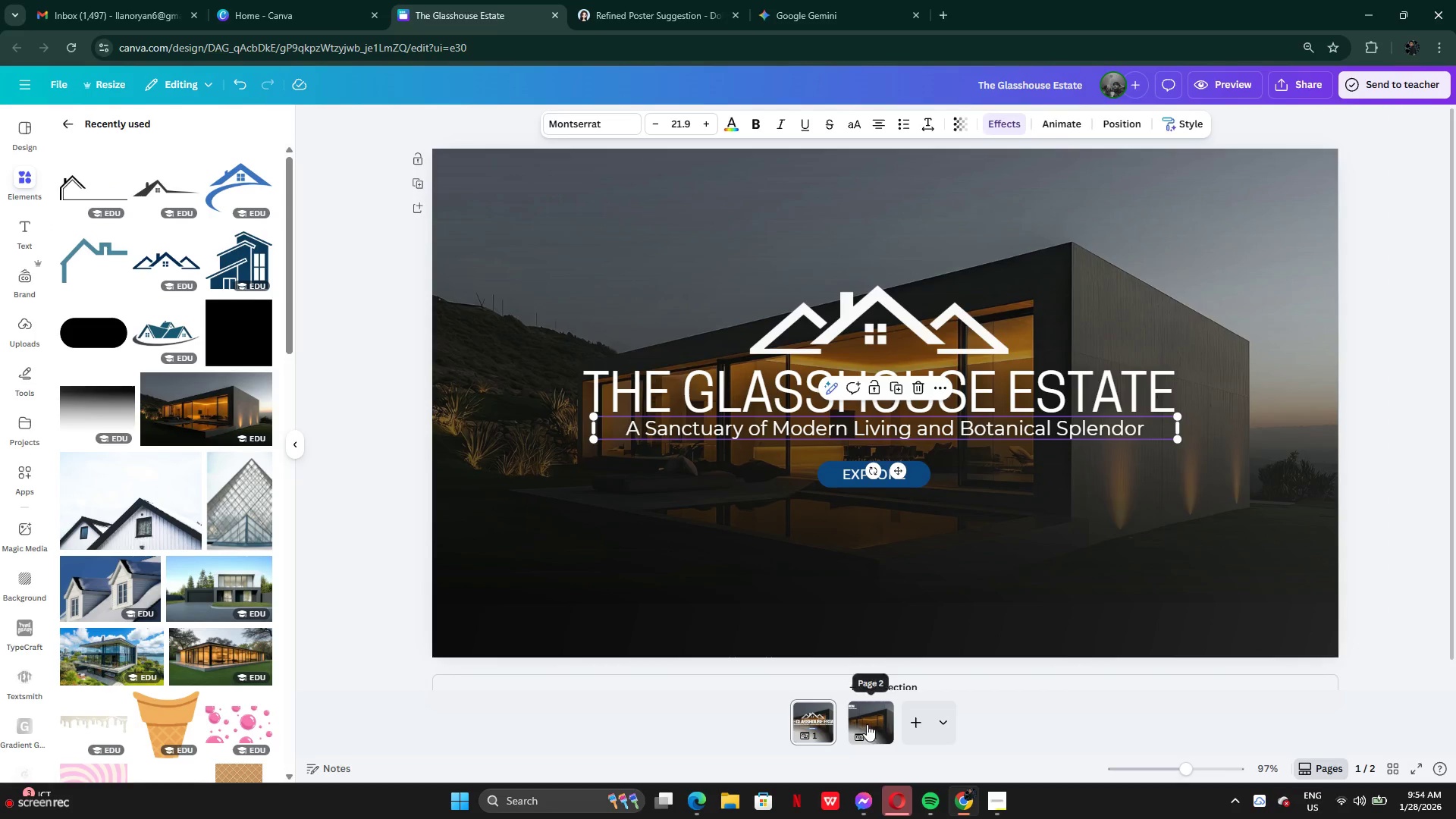 
left_click([867, 724])
 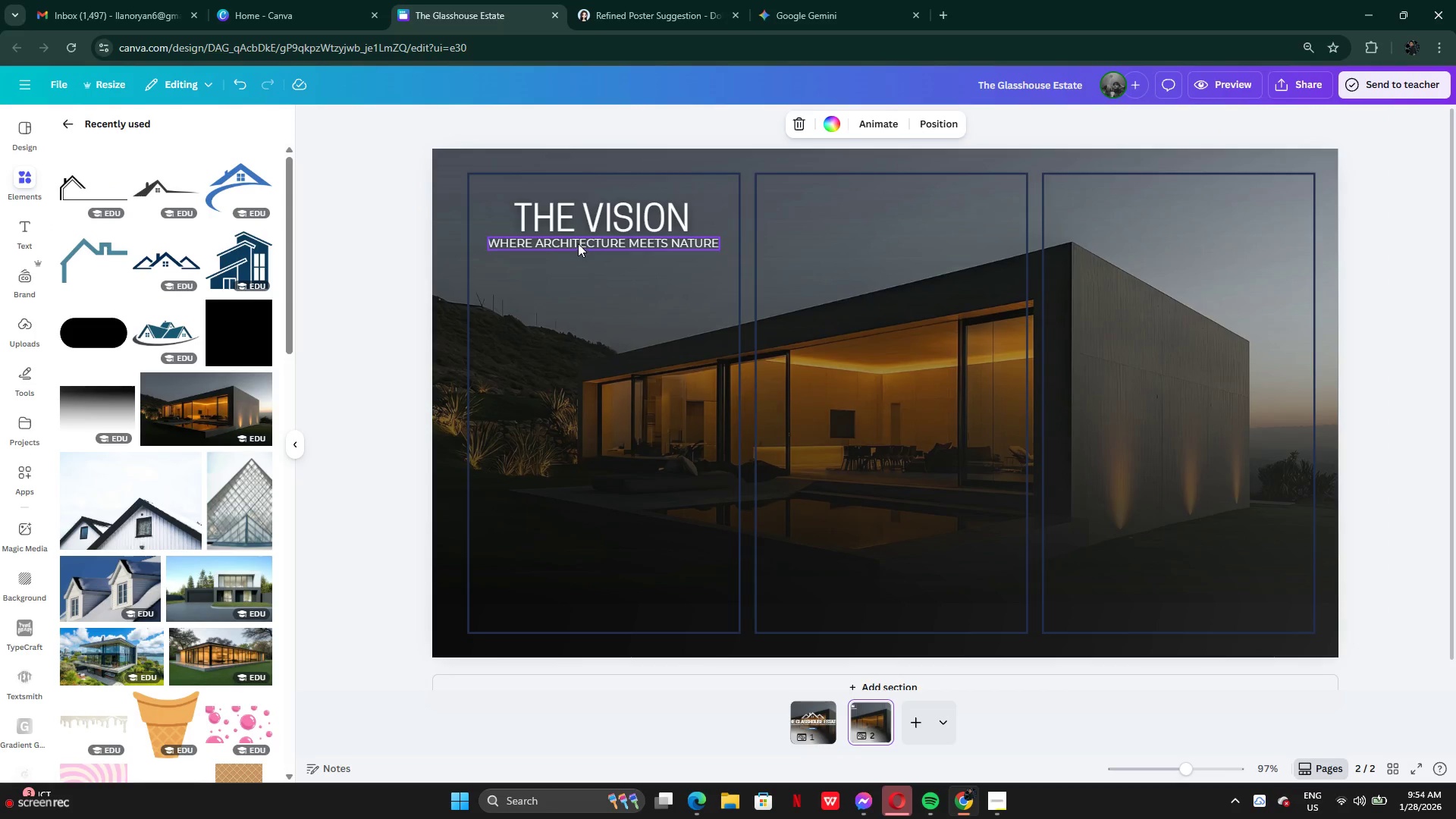 
left_click([578, 243])
 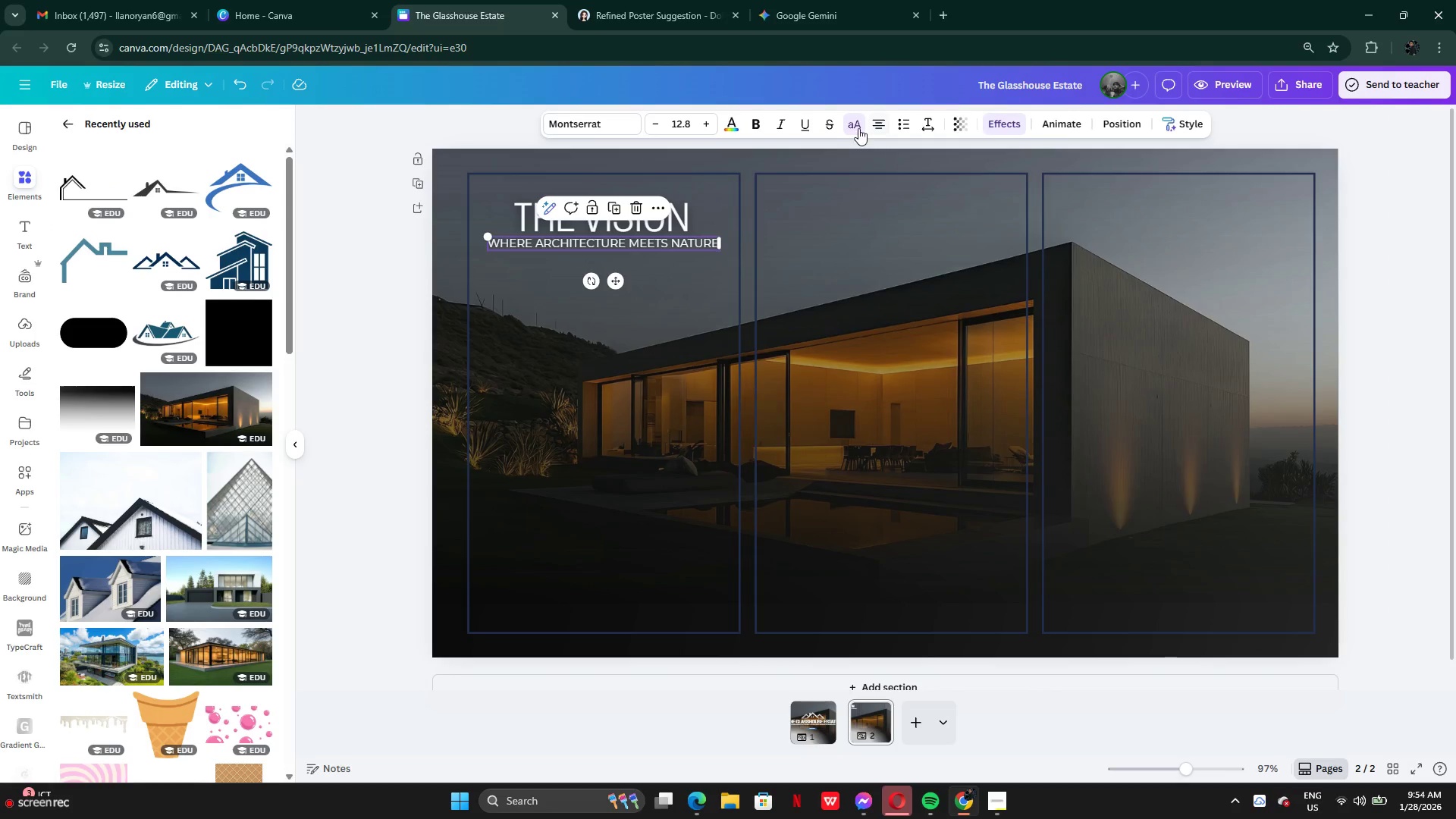 
left_click([855, 128])
 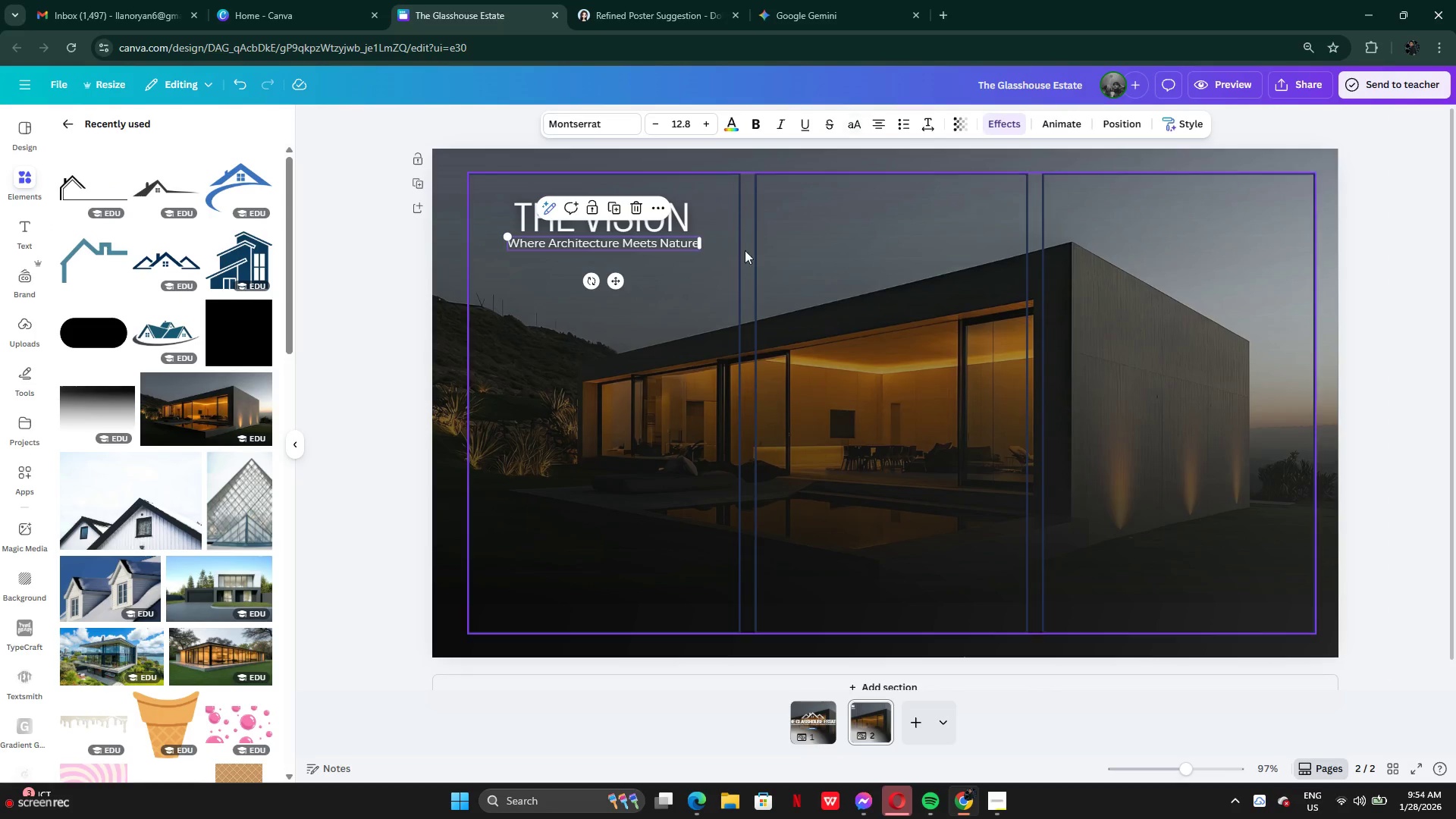 
left_click([697, 328])
 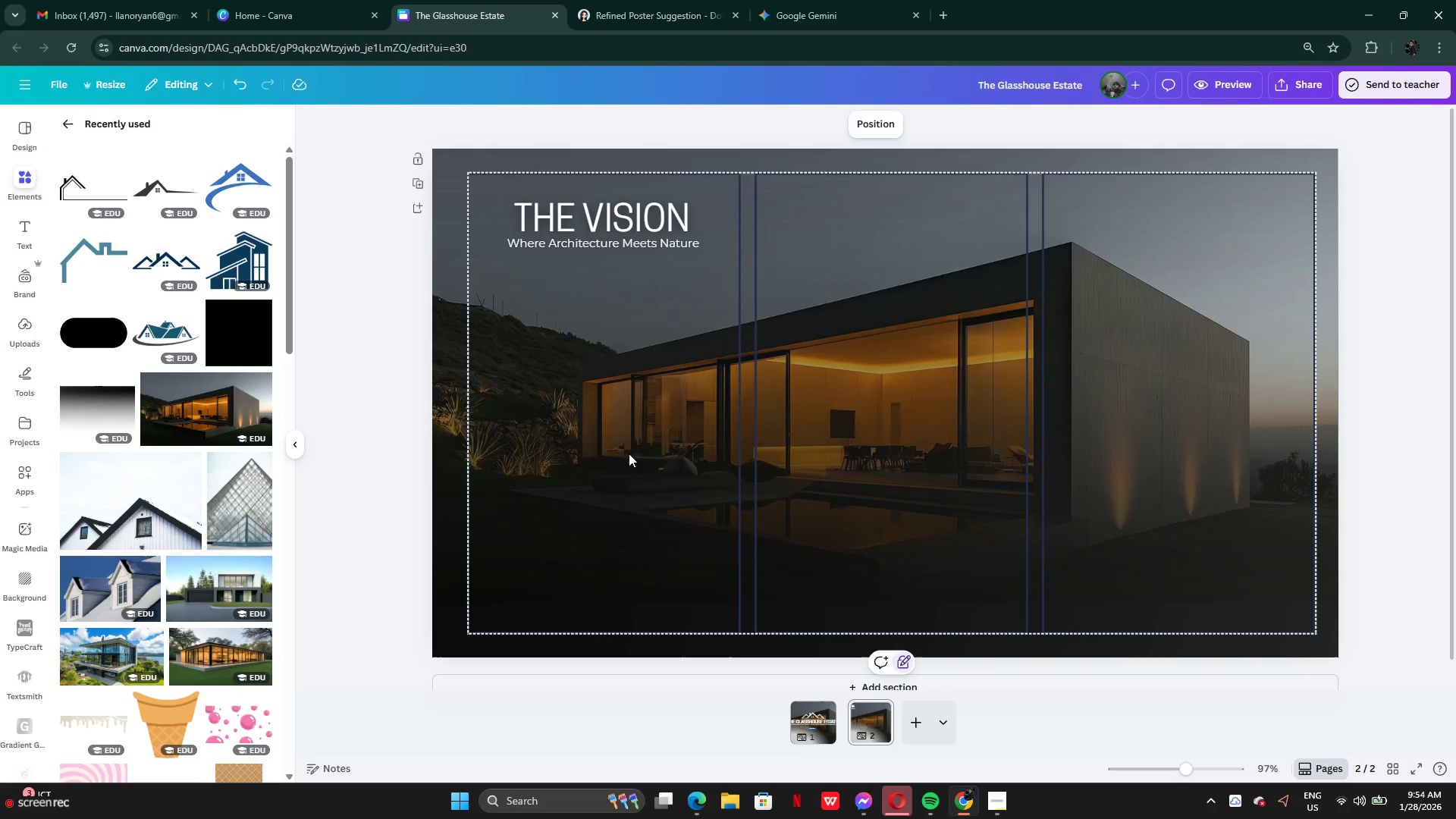 
left_click([795, 13])
 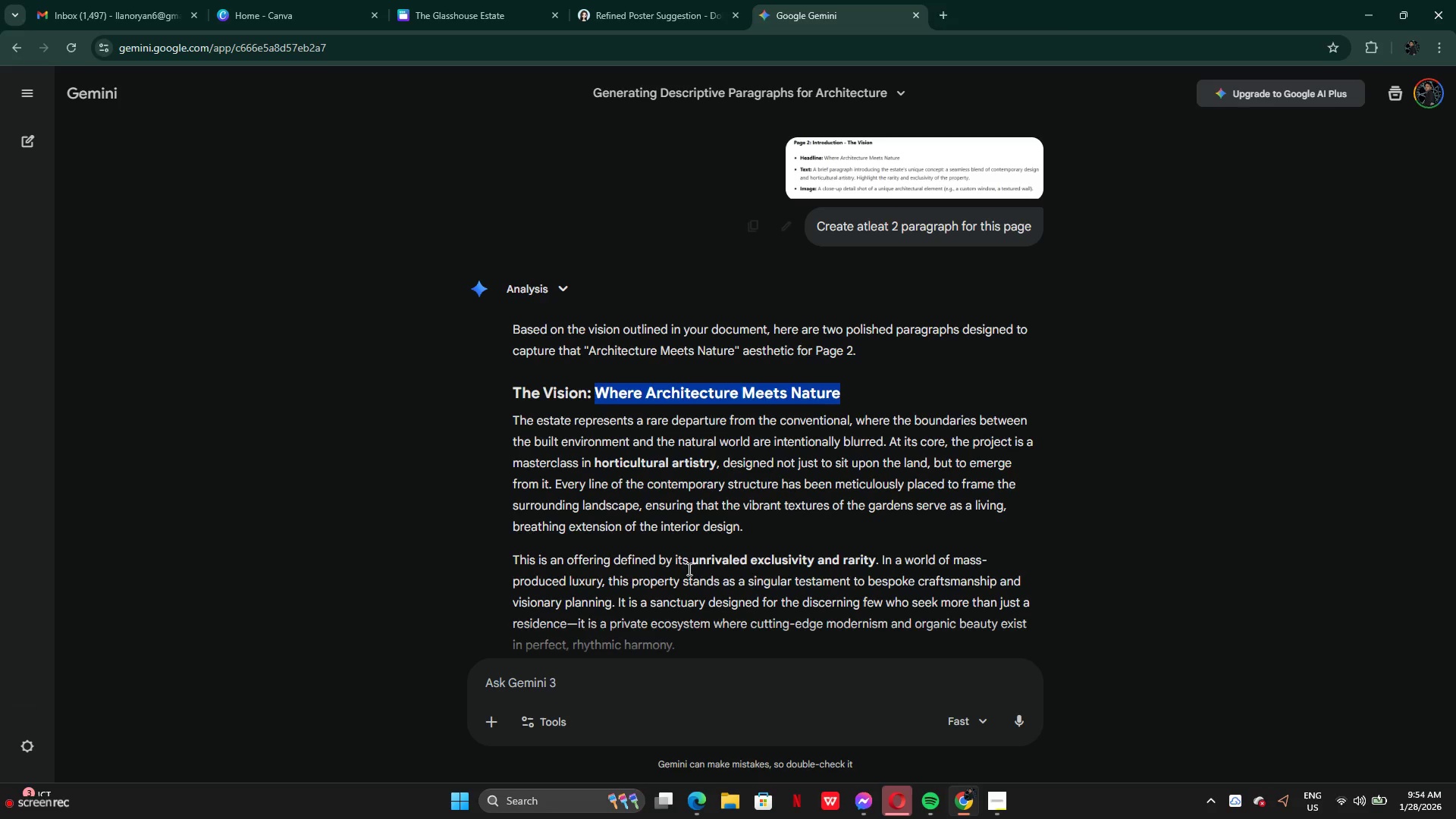 
scroll: coordinate [687, 571], scroll_direction: down, amount: 2.0
 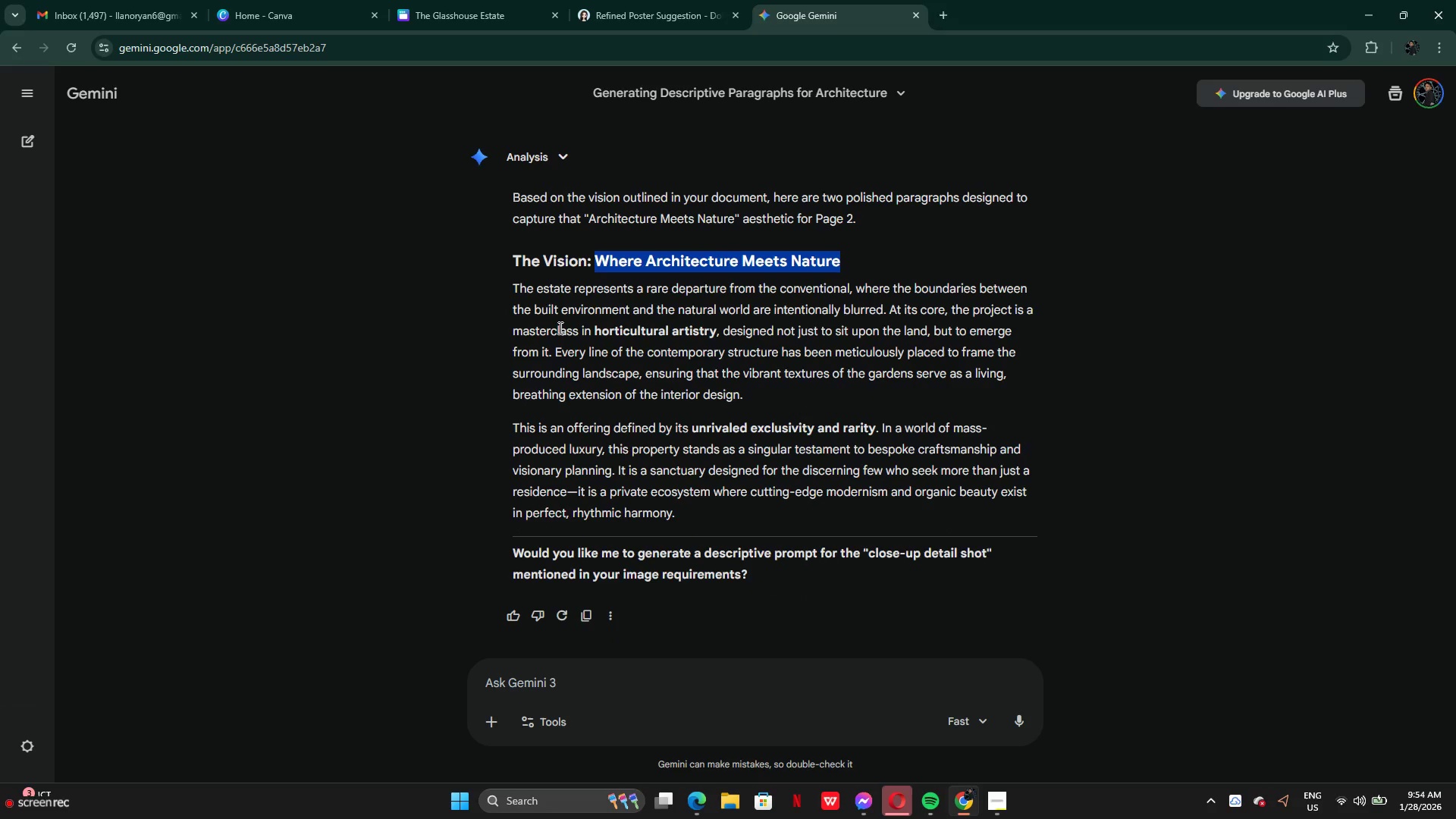 
left_click([559, 328])
 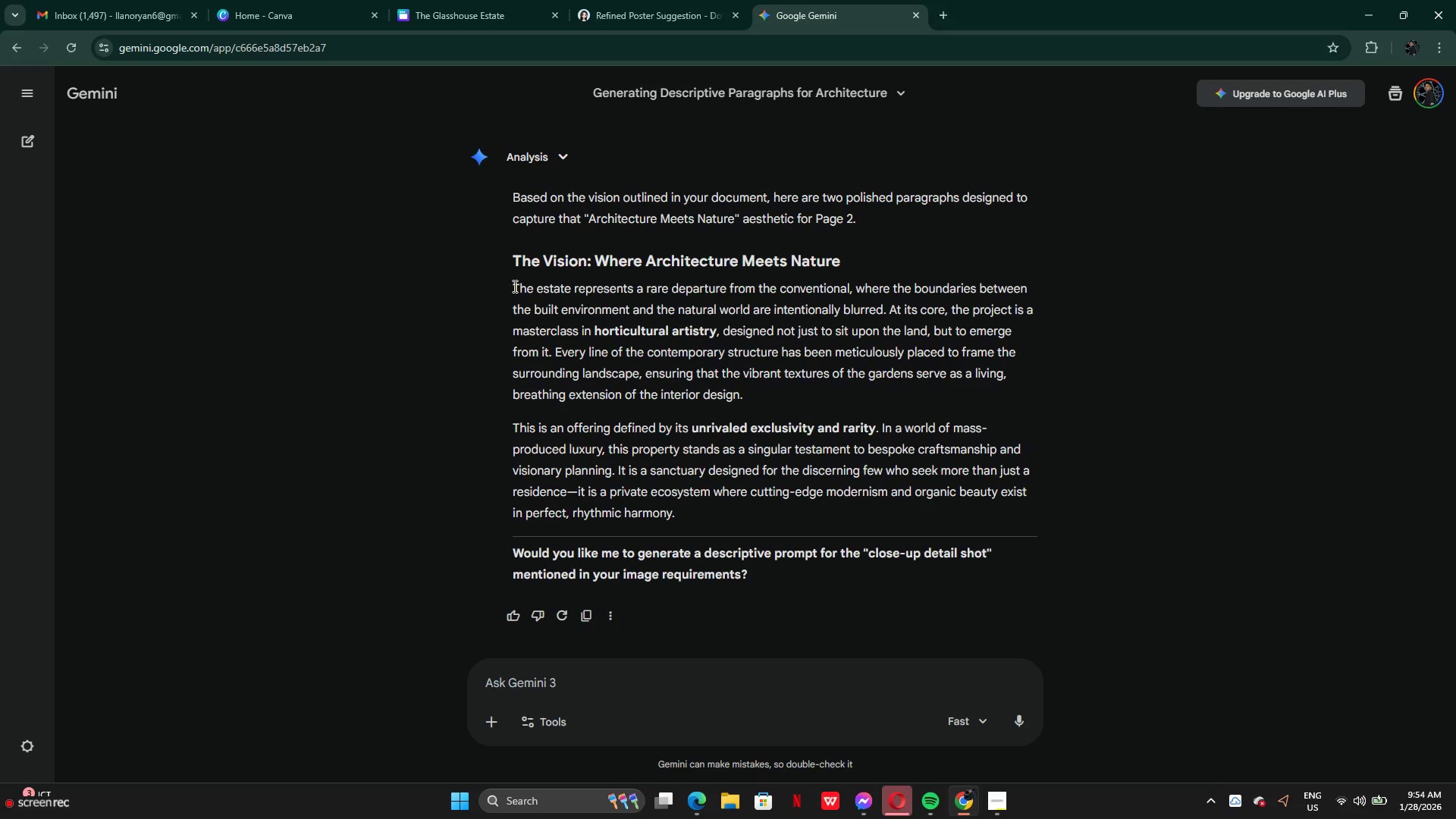 
left_click_drag(start_coordinate=[513, 285], to_coordinate=[794, 391])
 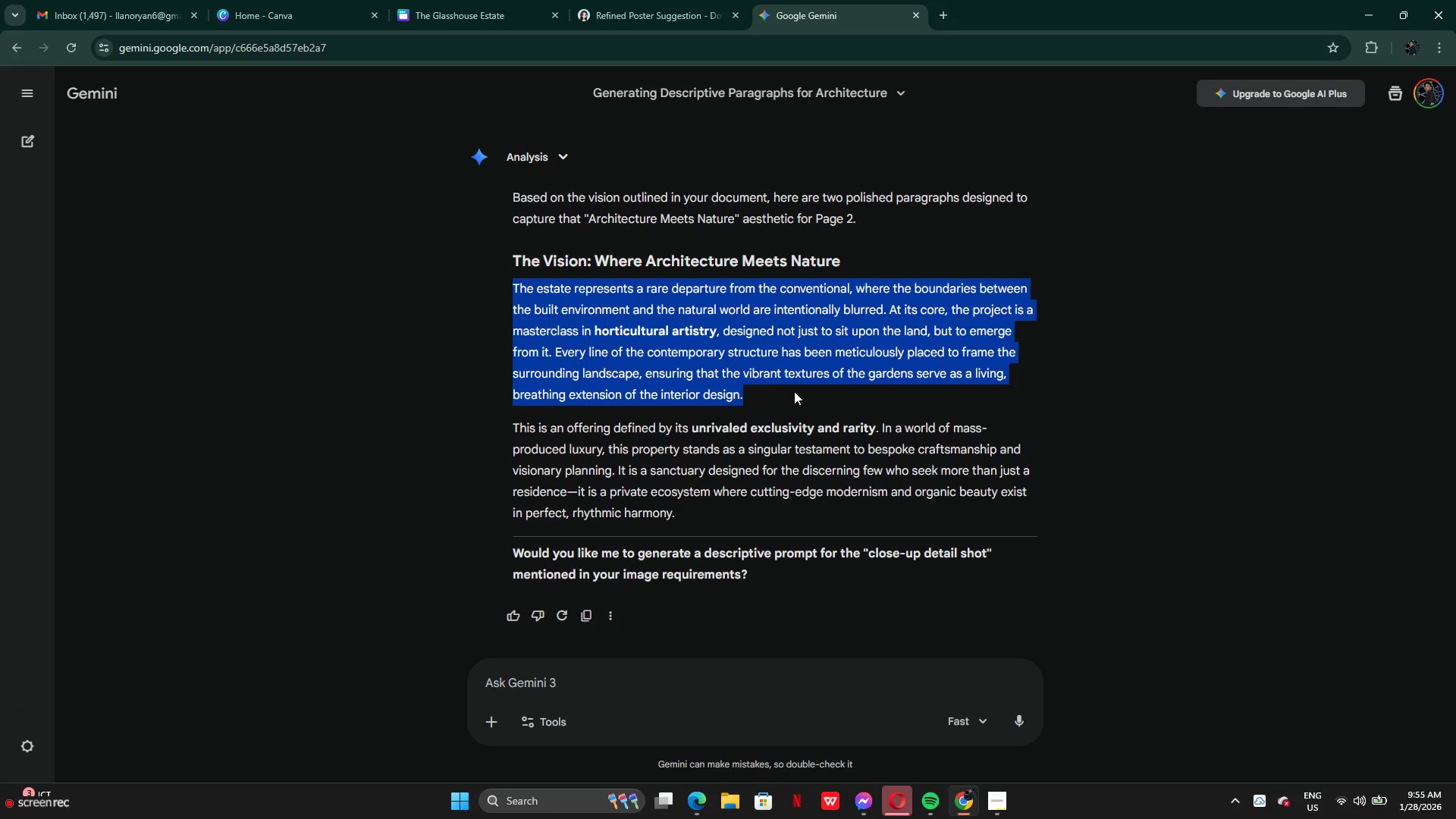 
key(Control+C)
 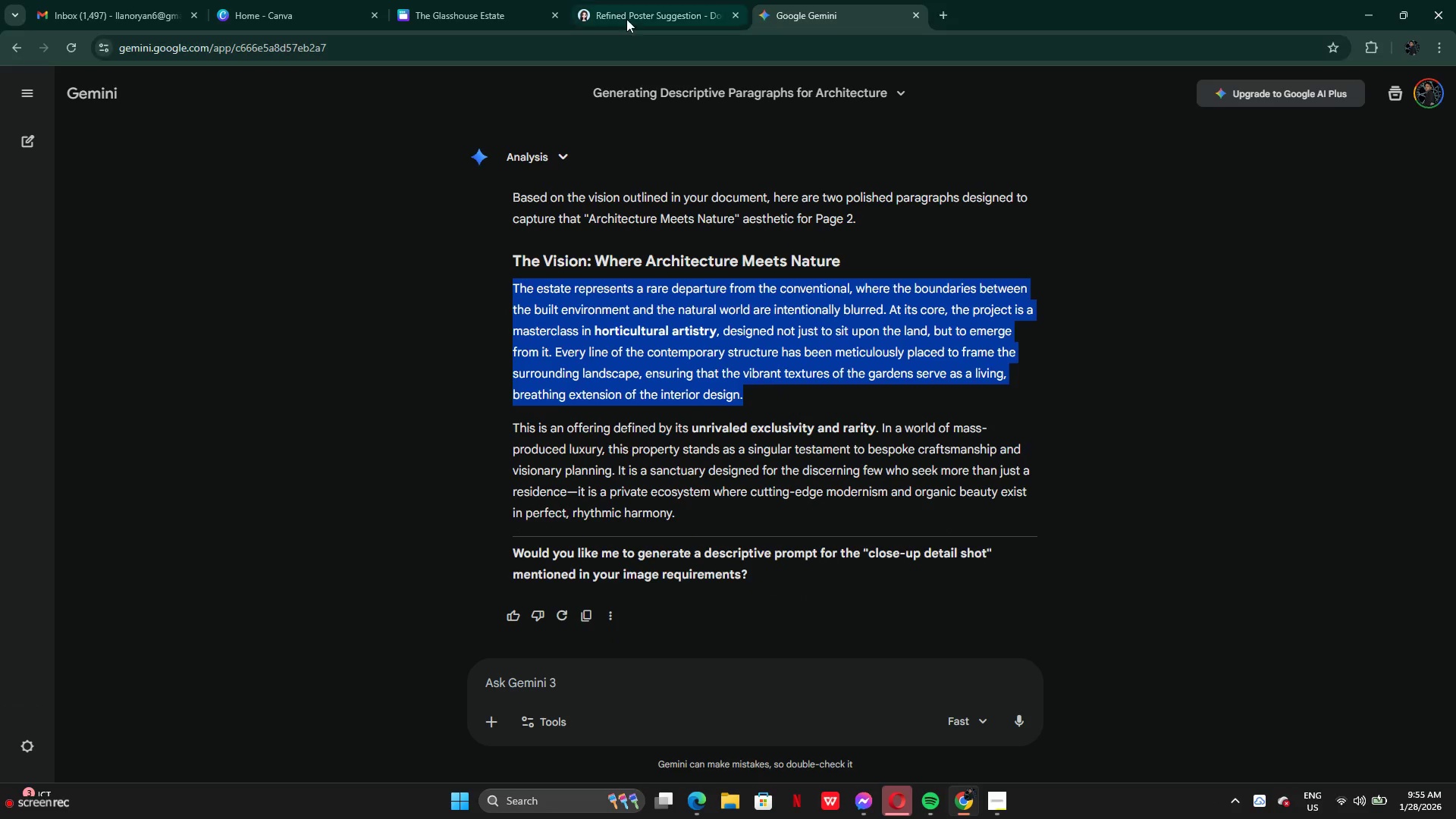 
left_click([626, 18])
 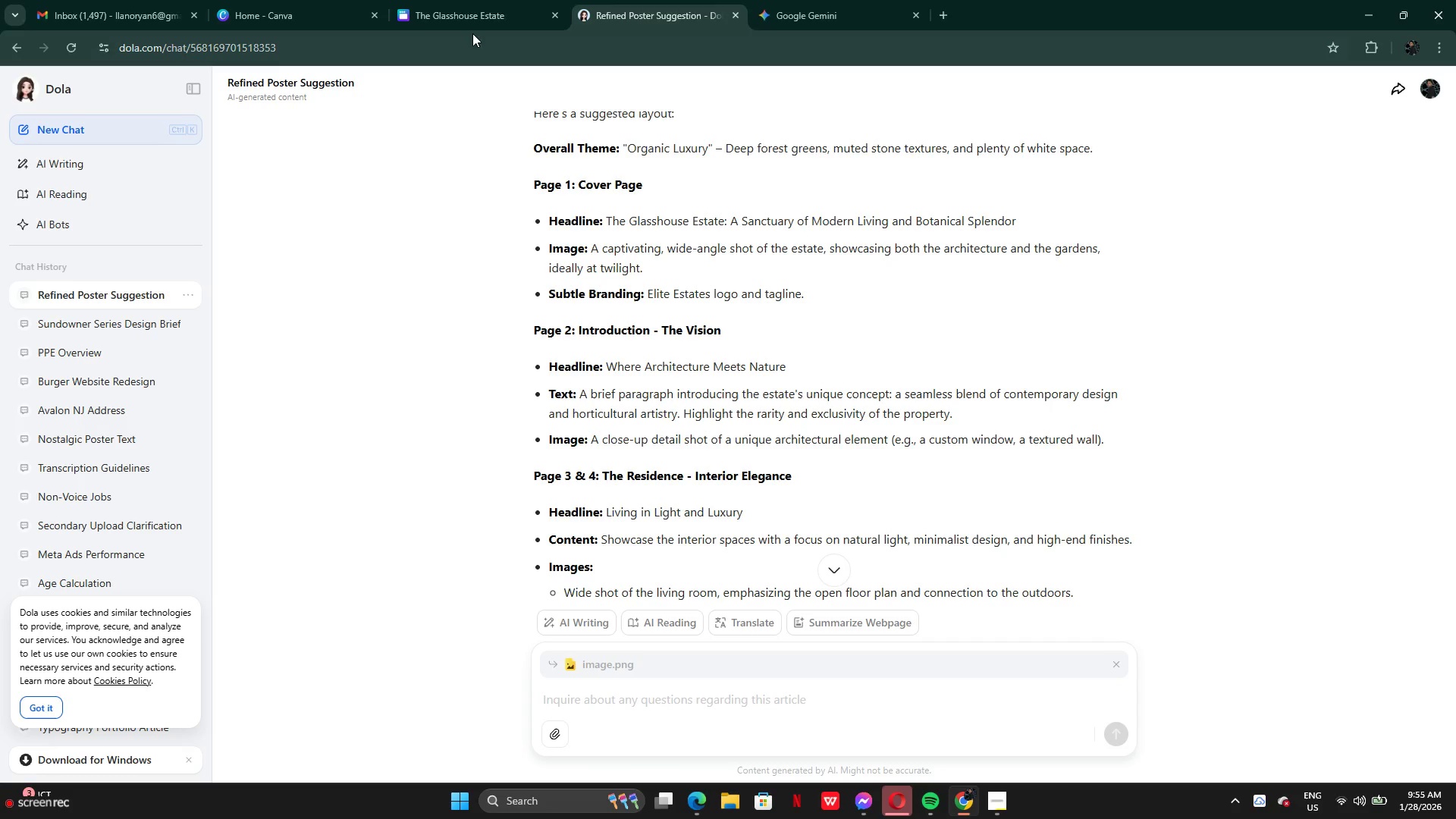 
left_click([466, 19])
 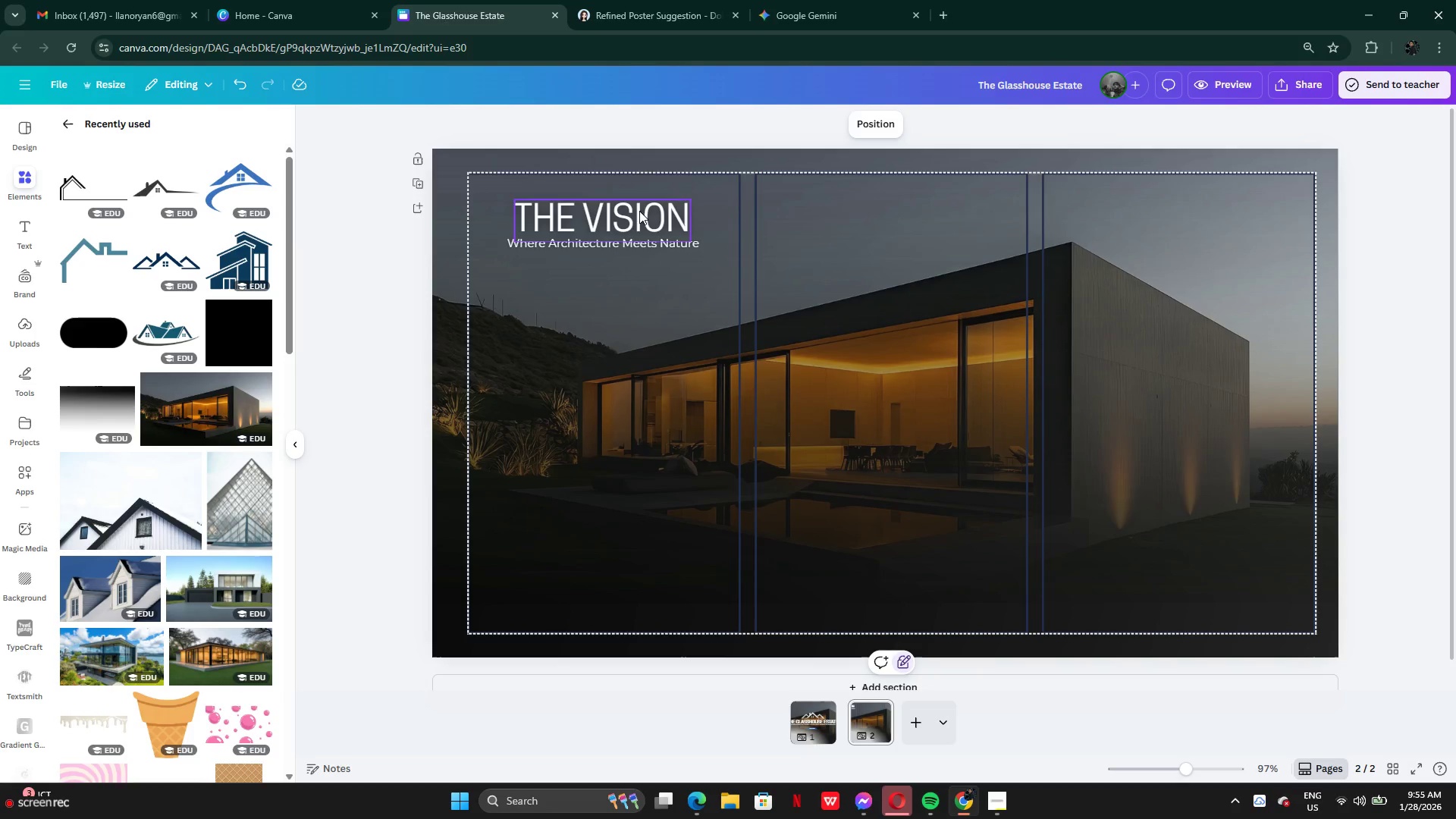 
left_click([637, 238])
 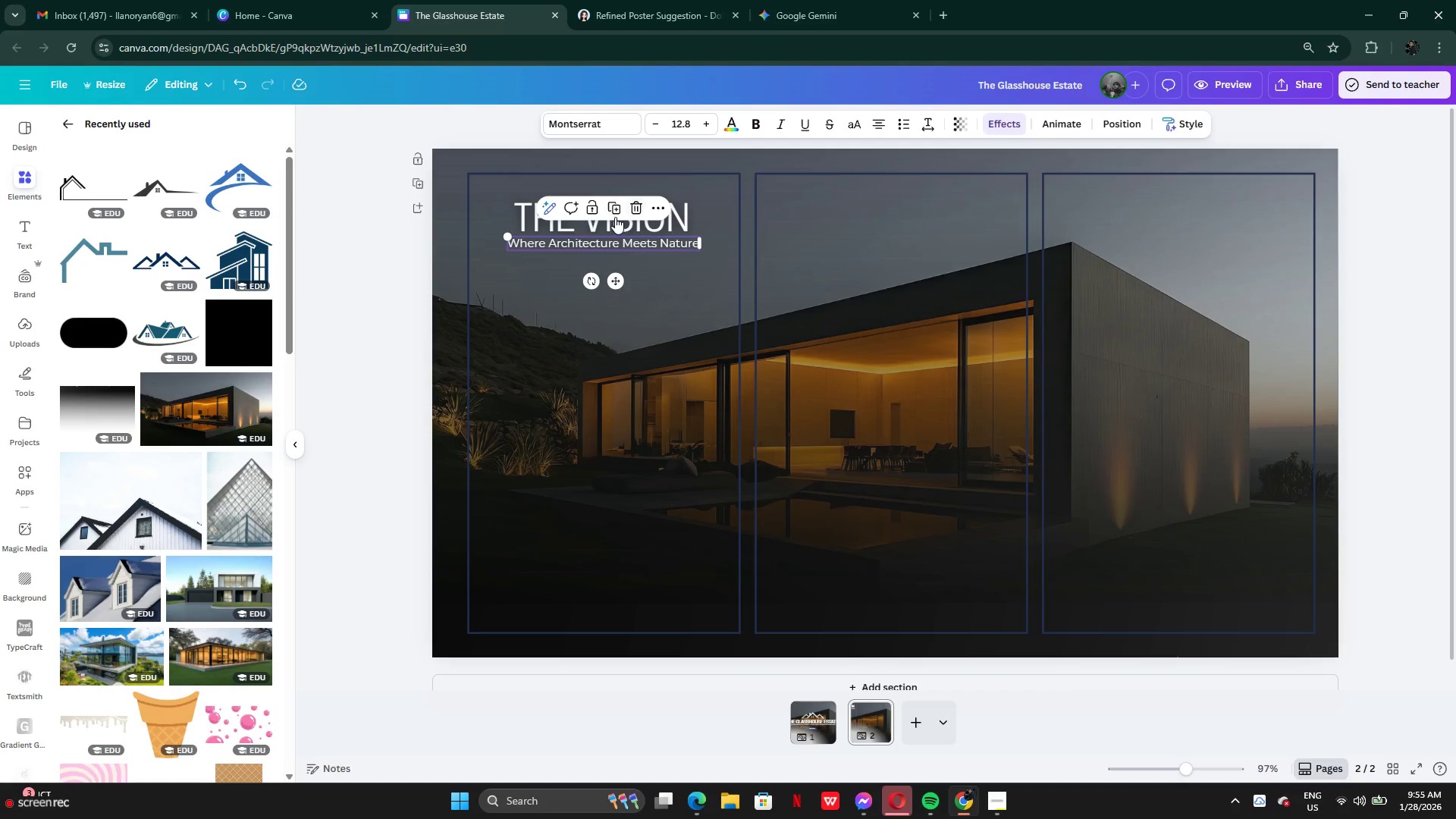 
left_click([615, 213])
 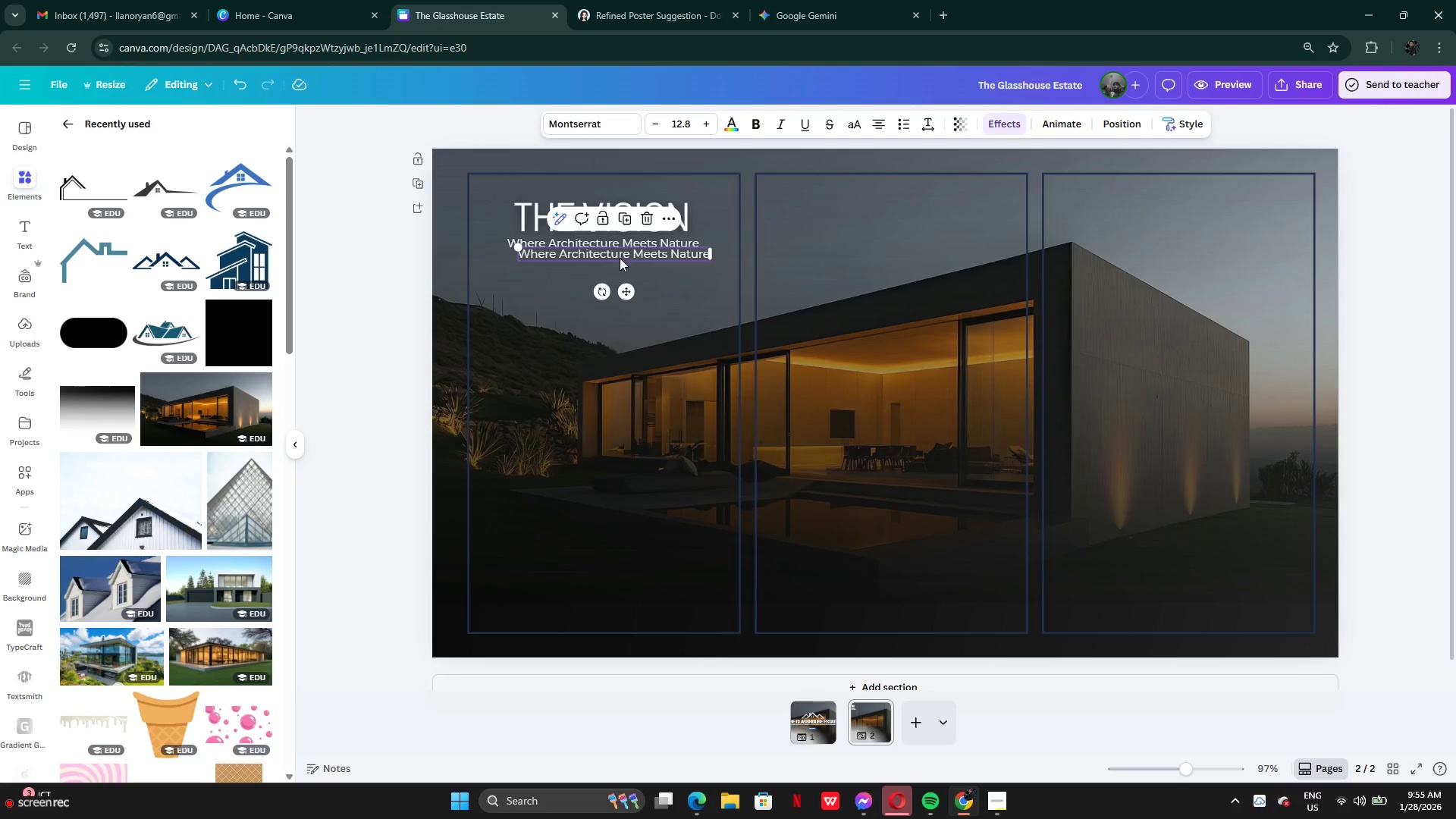 
left_click_drag(start_coordinate=[620, 259], to_coordinate=[605, 344])
 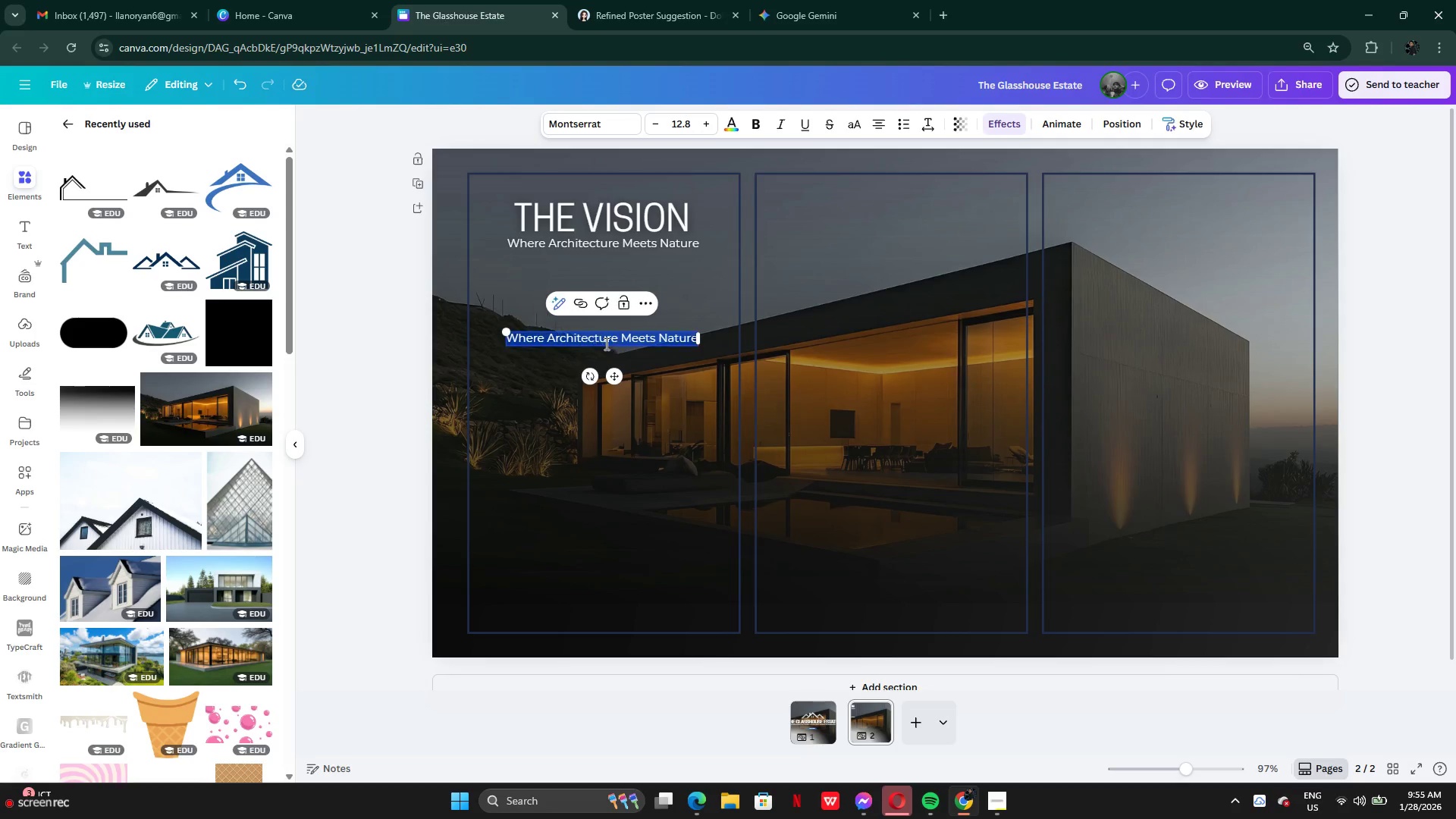 
double_click([605, 344])
 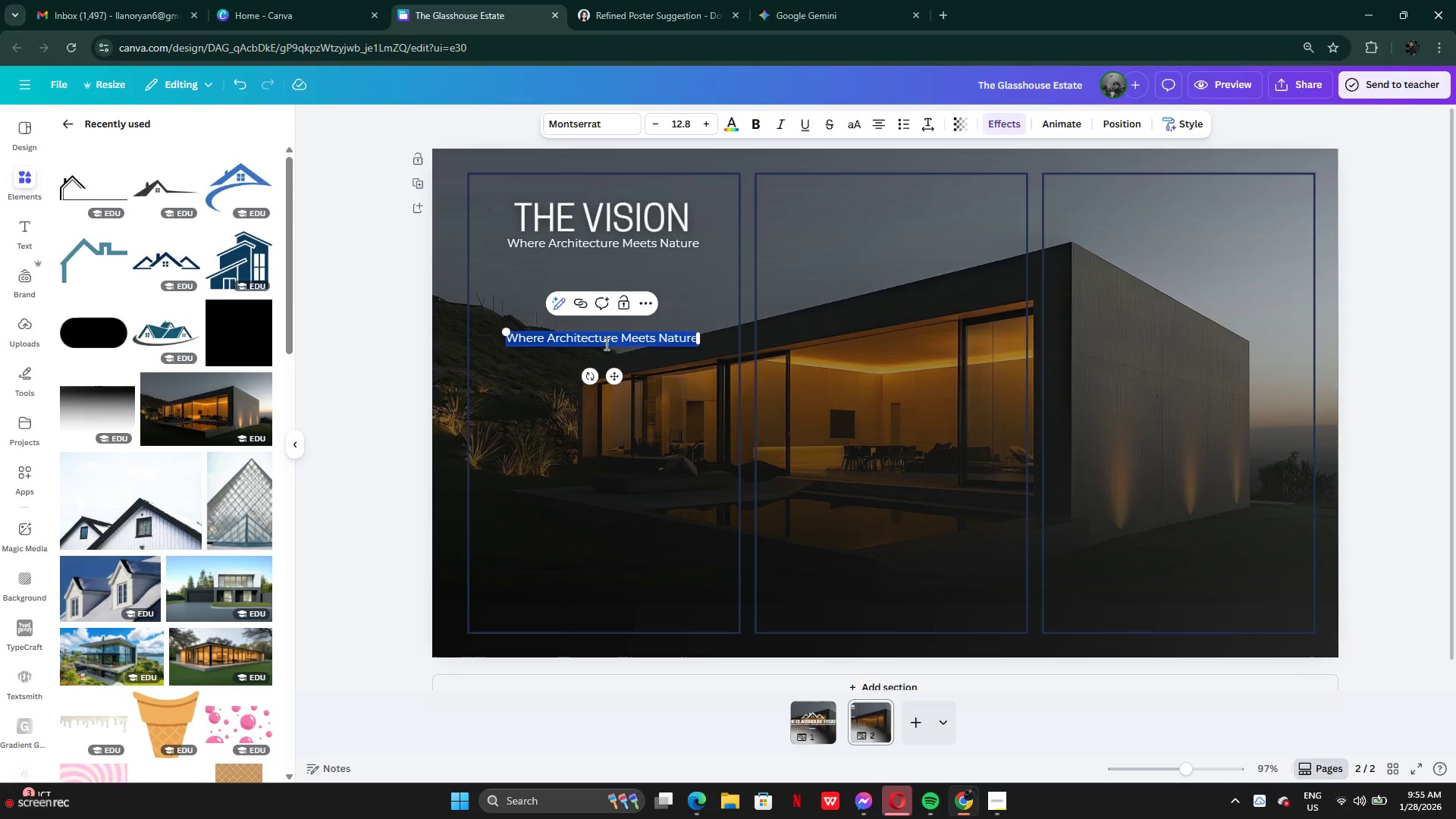 
key(Control+V)
 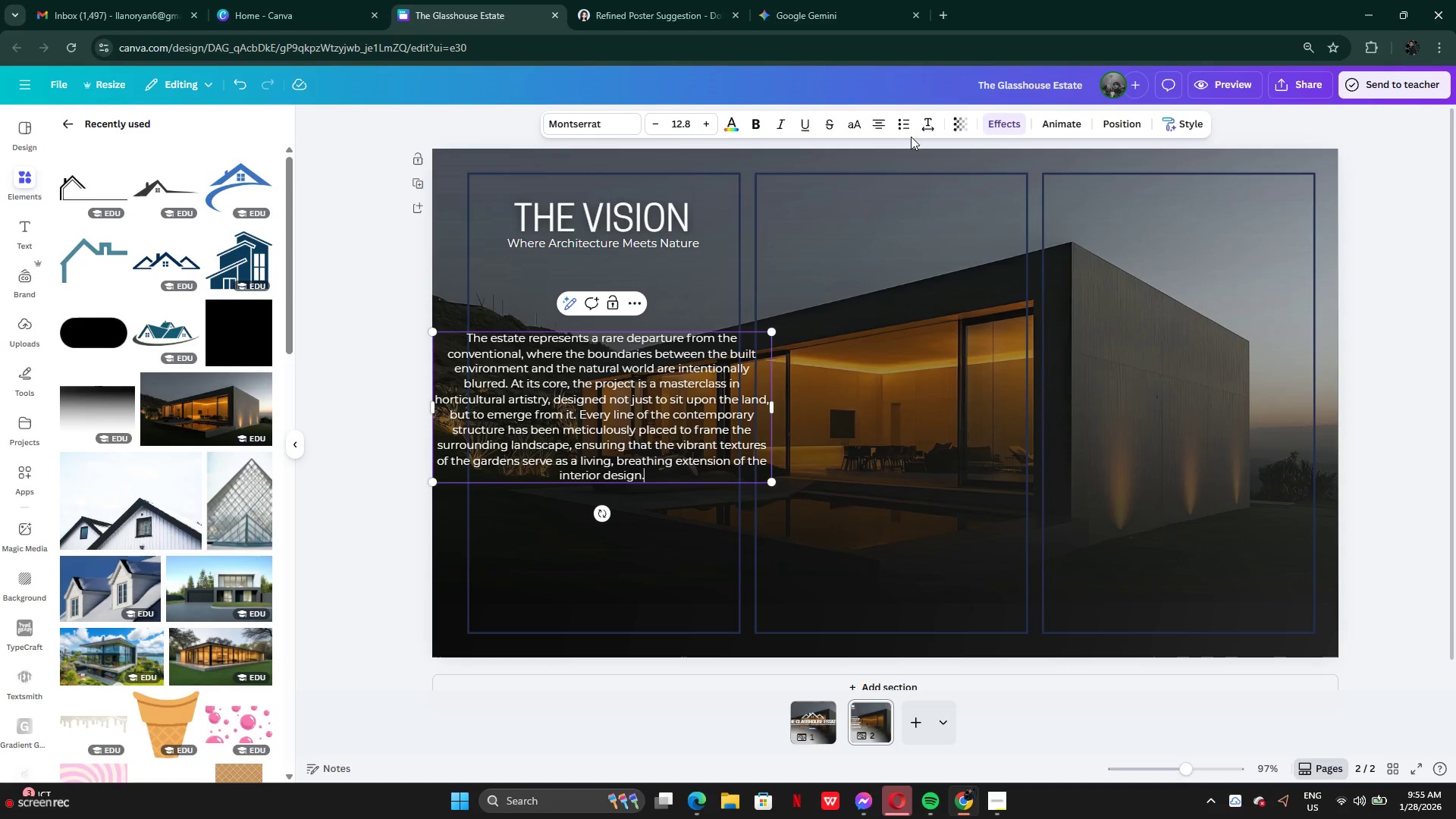 
left_click([877, 122])
 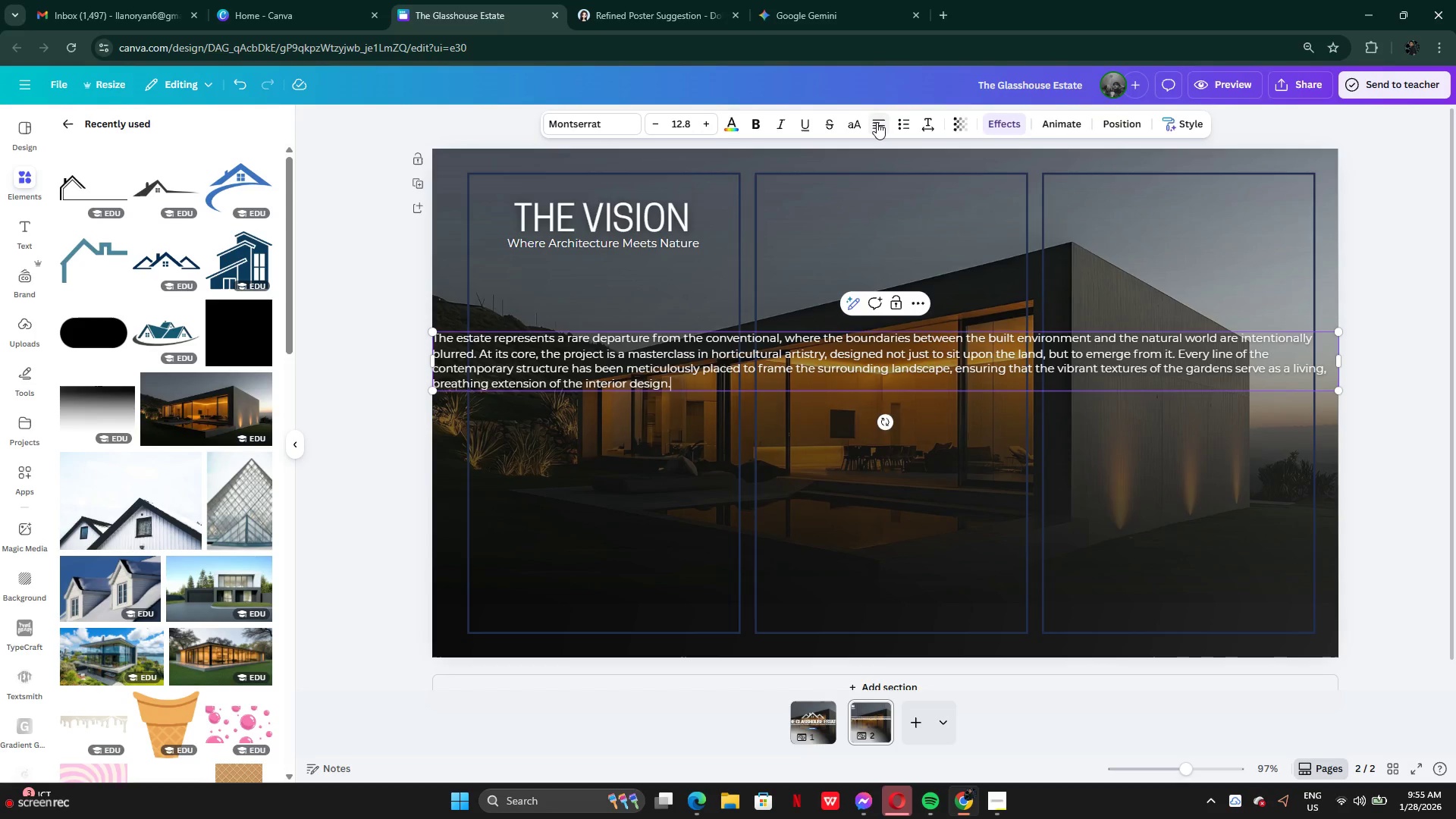 
left_click([877, 122])
 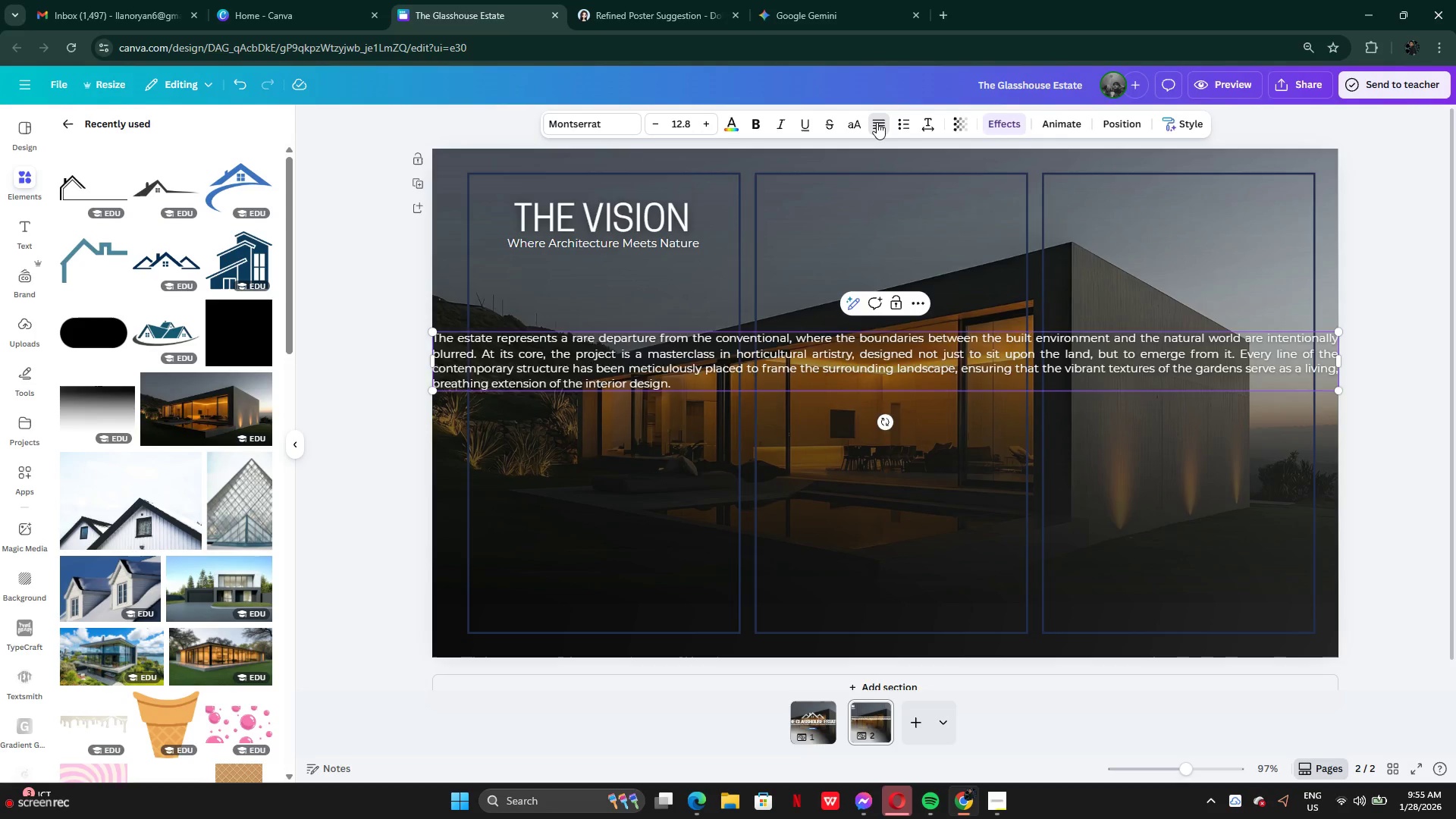 
double_click([877, 122])
 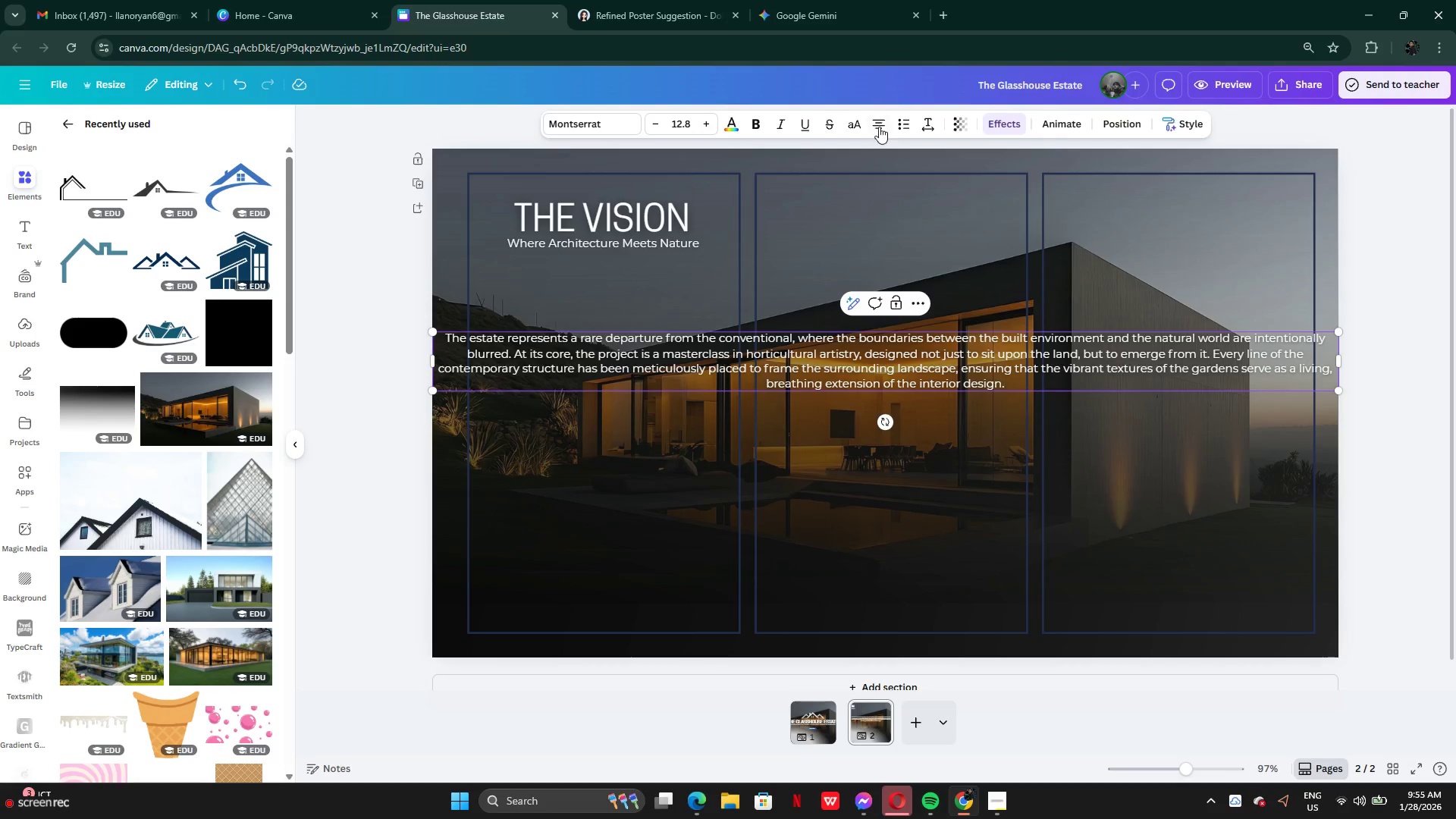 
left_click([879, 127])
 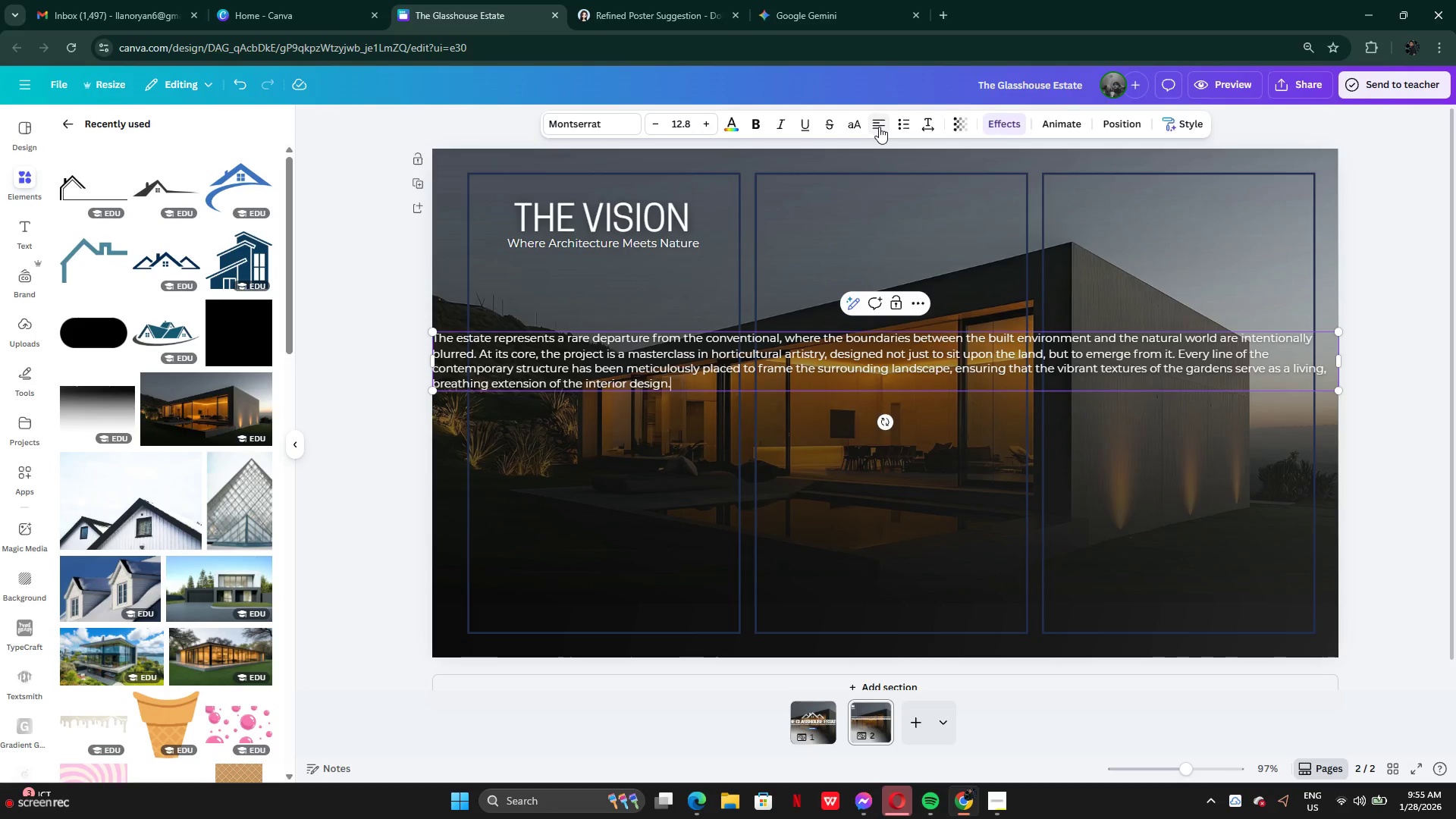 
left_click([879, 127])
 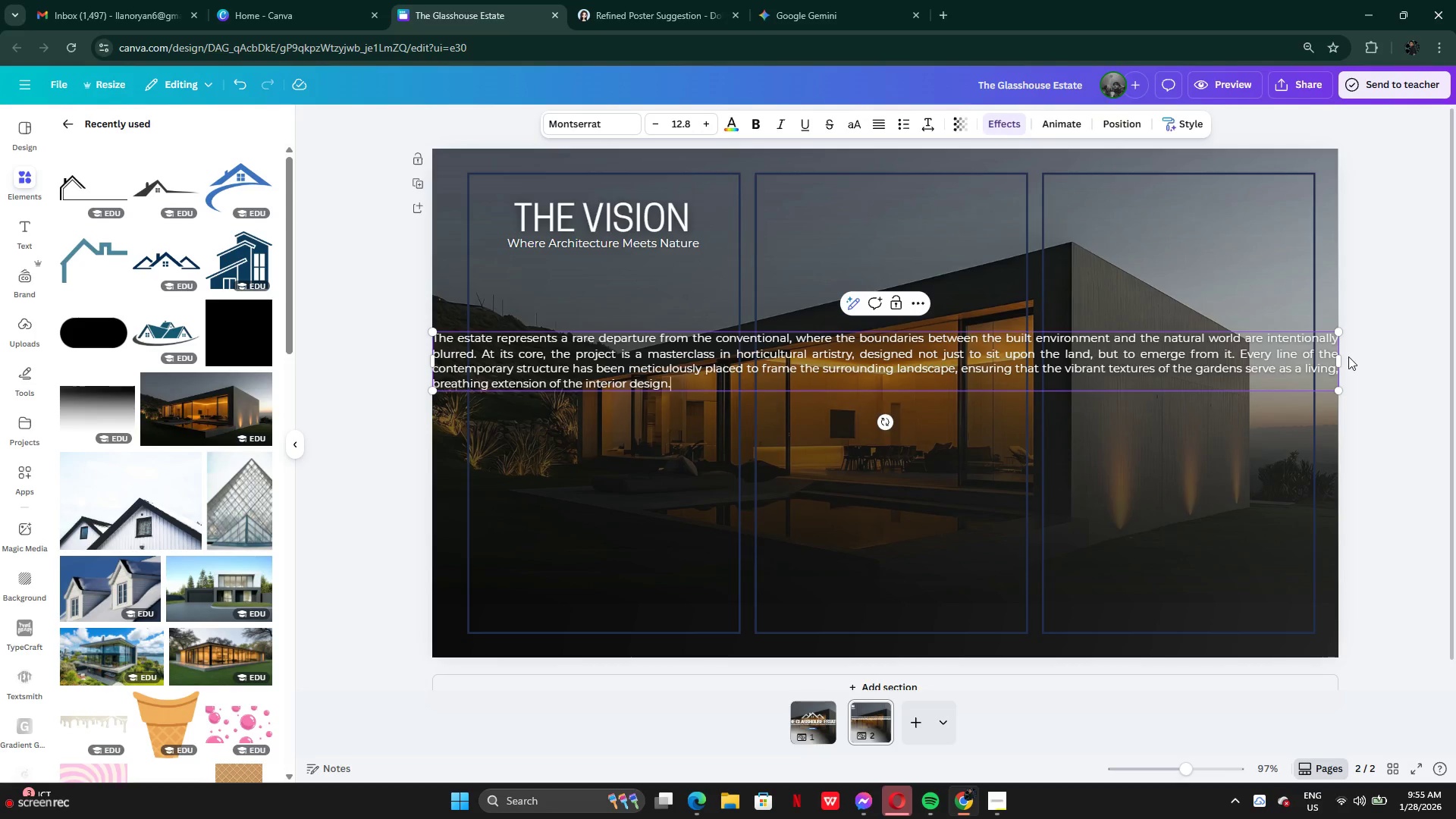 
left_click_drag(start_coordinate=[1341, 361], to_coordinate=[638, 405])
 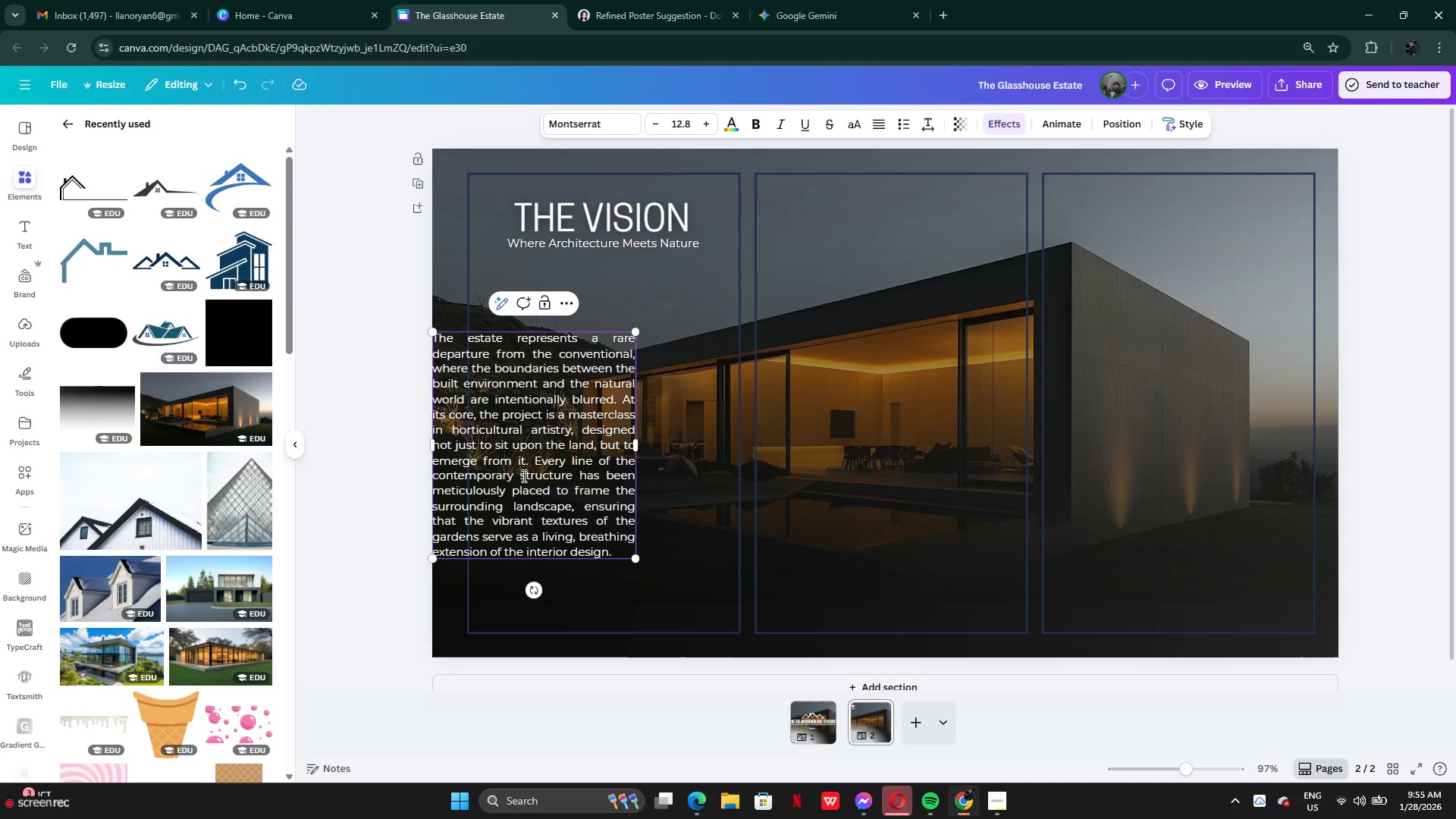 
left_click([692, 546])
 